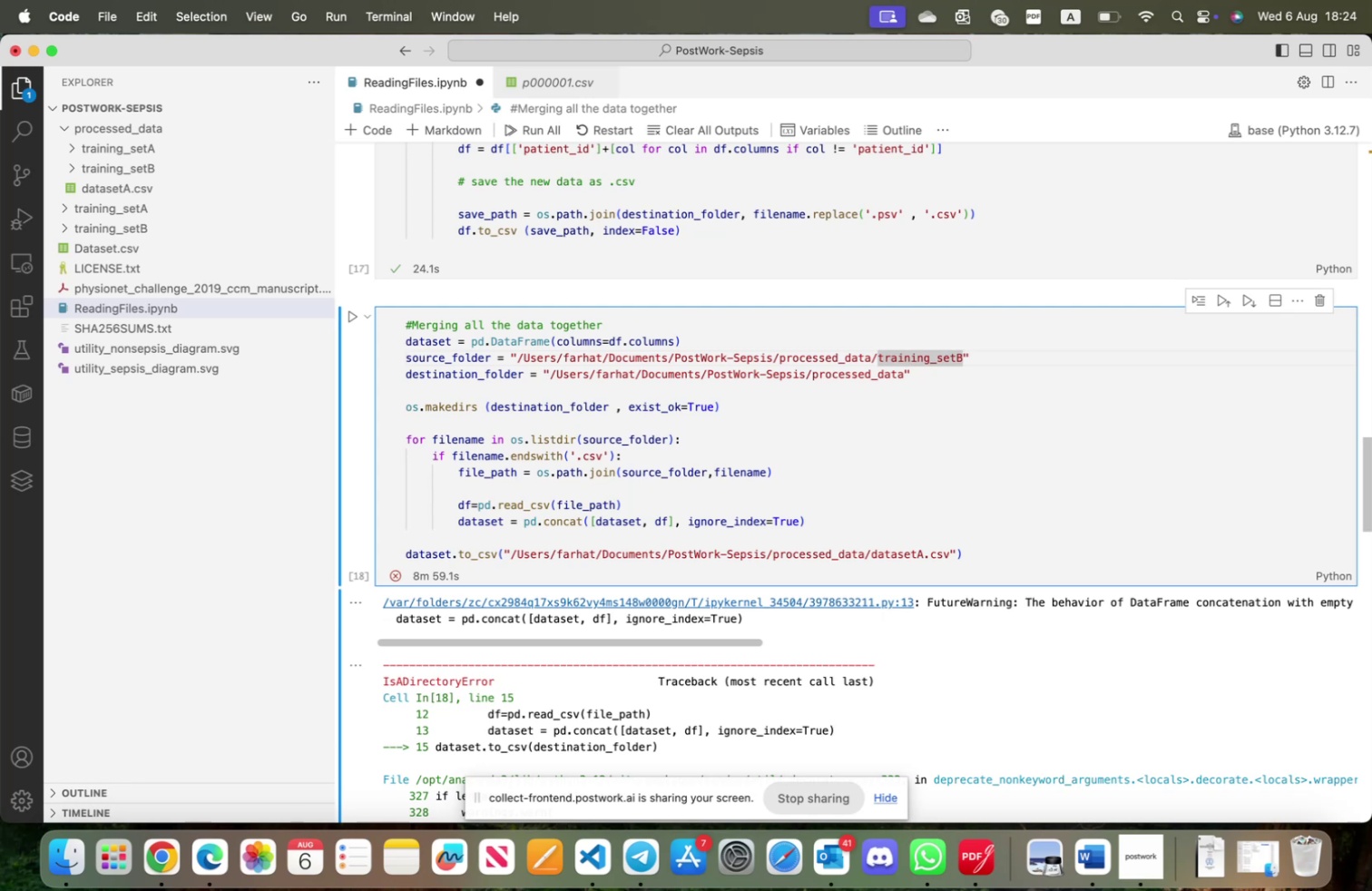 
key(Backspace)
 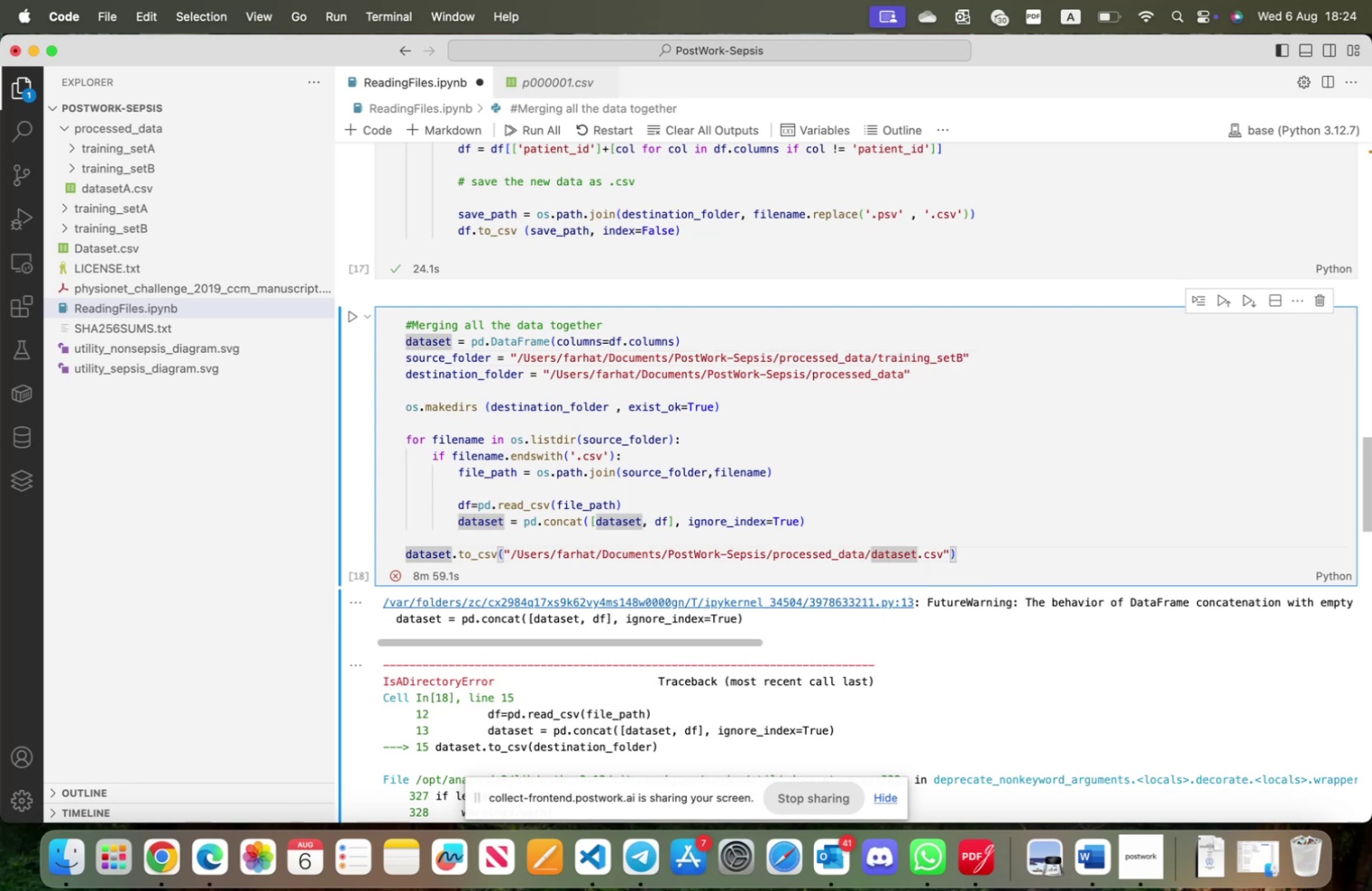 
key(Shift+ShiftLeft)
 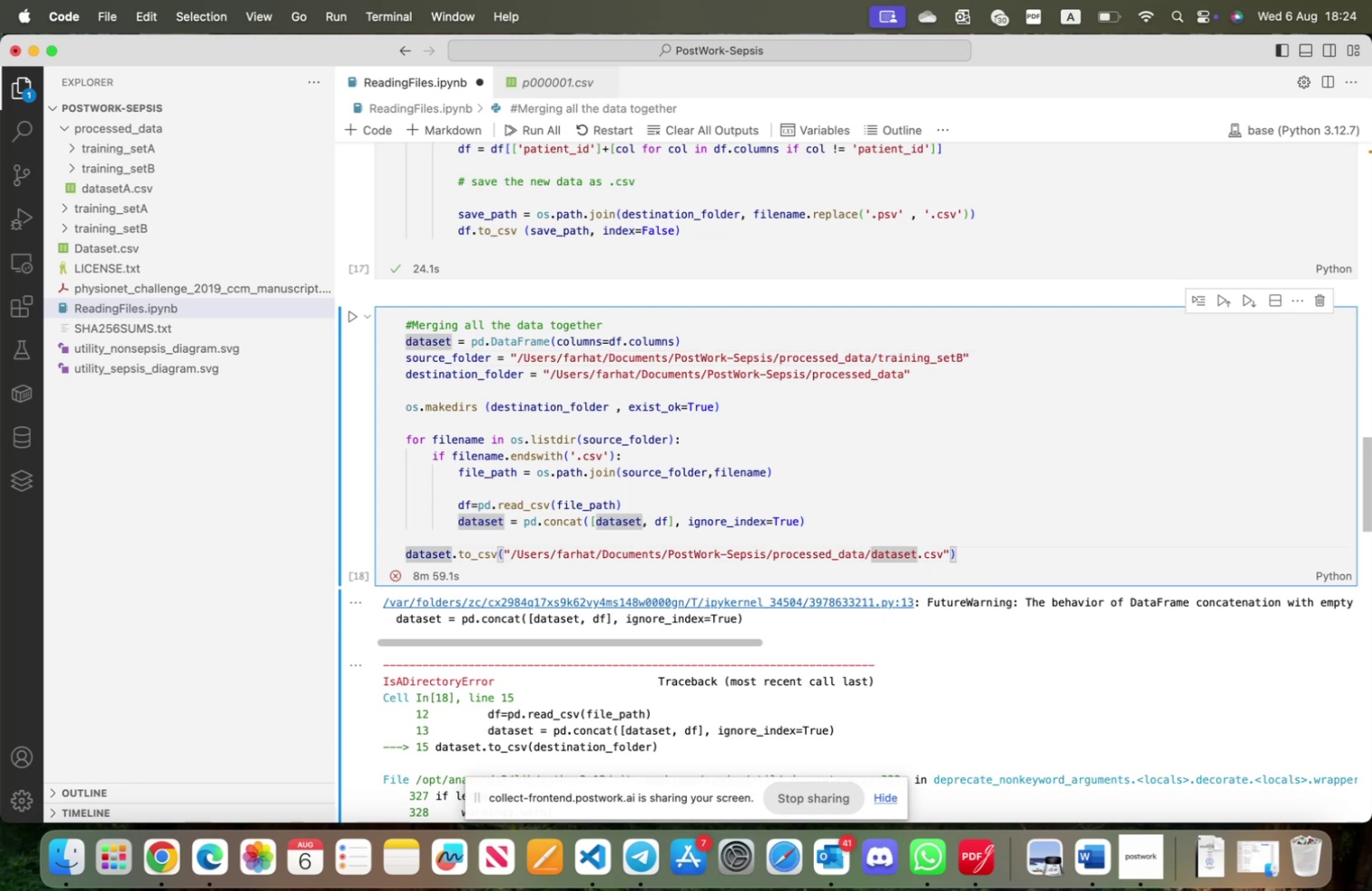 
key(Shift+B)
 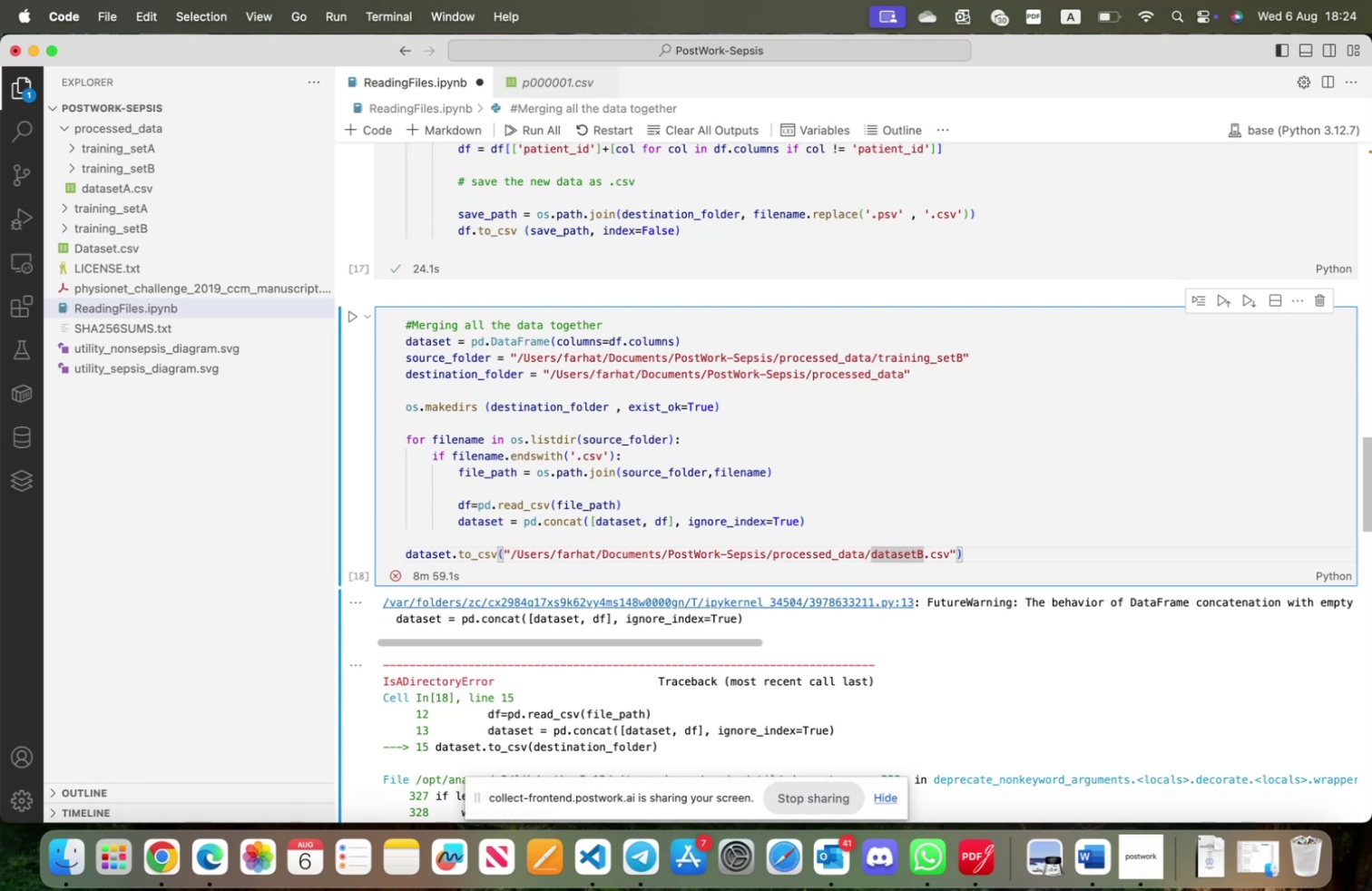 
wait(9.46)
 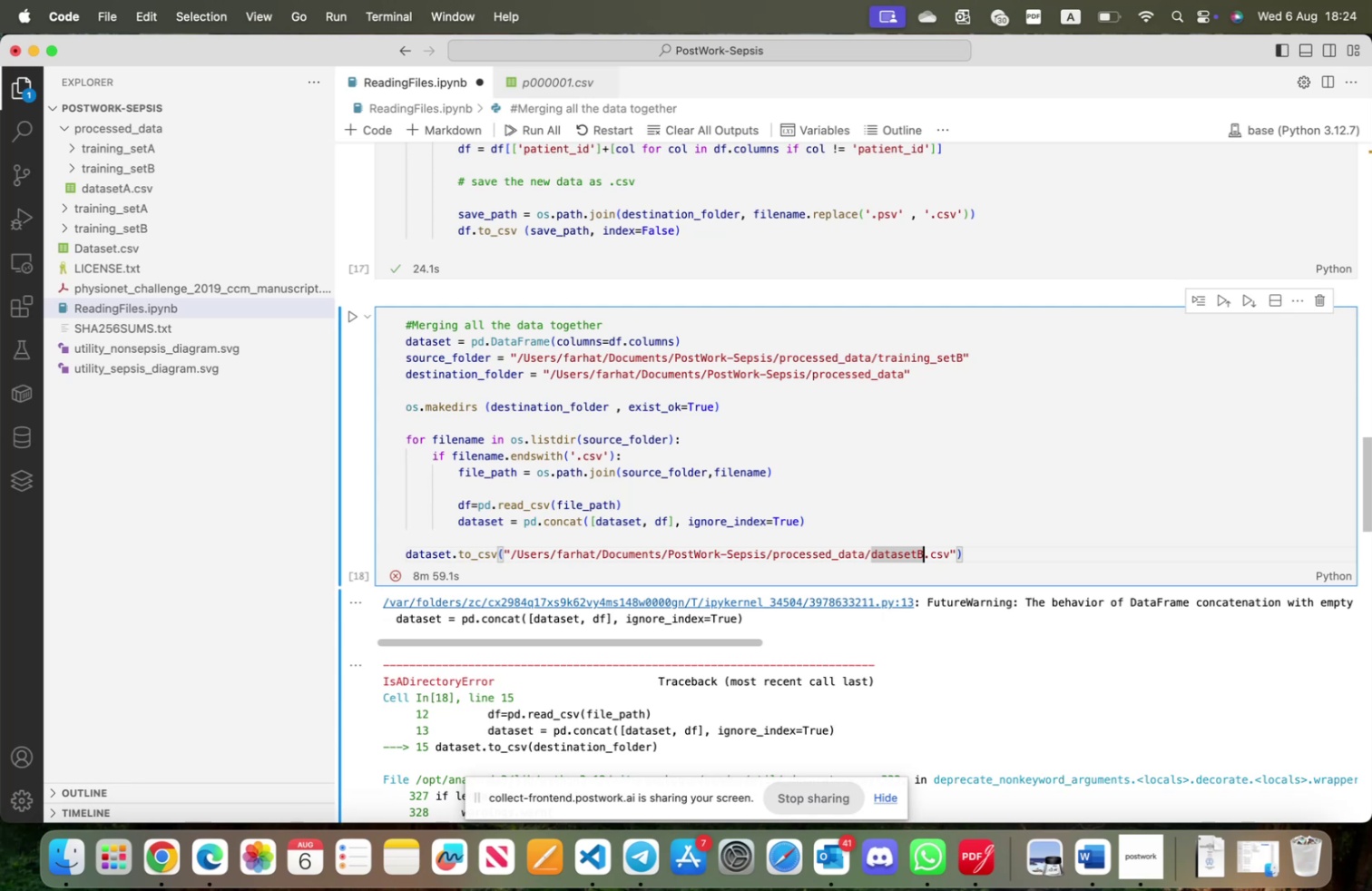 
key(Shift+Enter)
 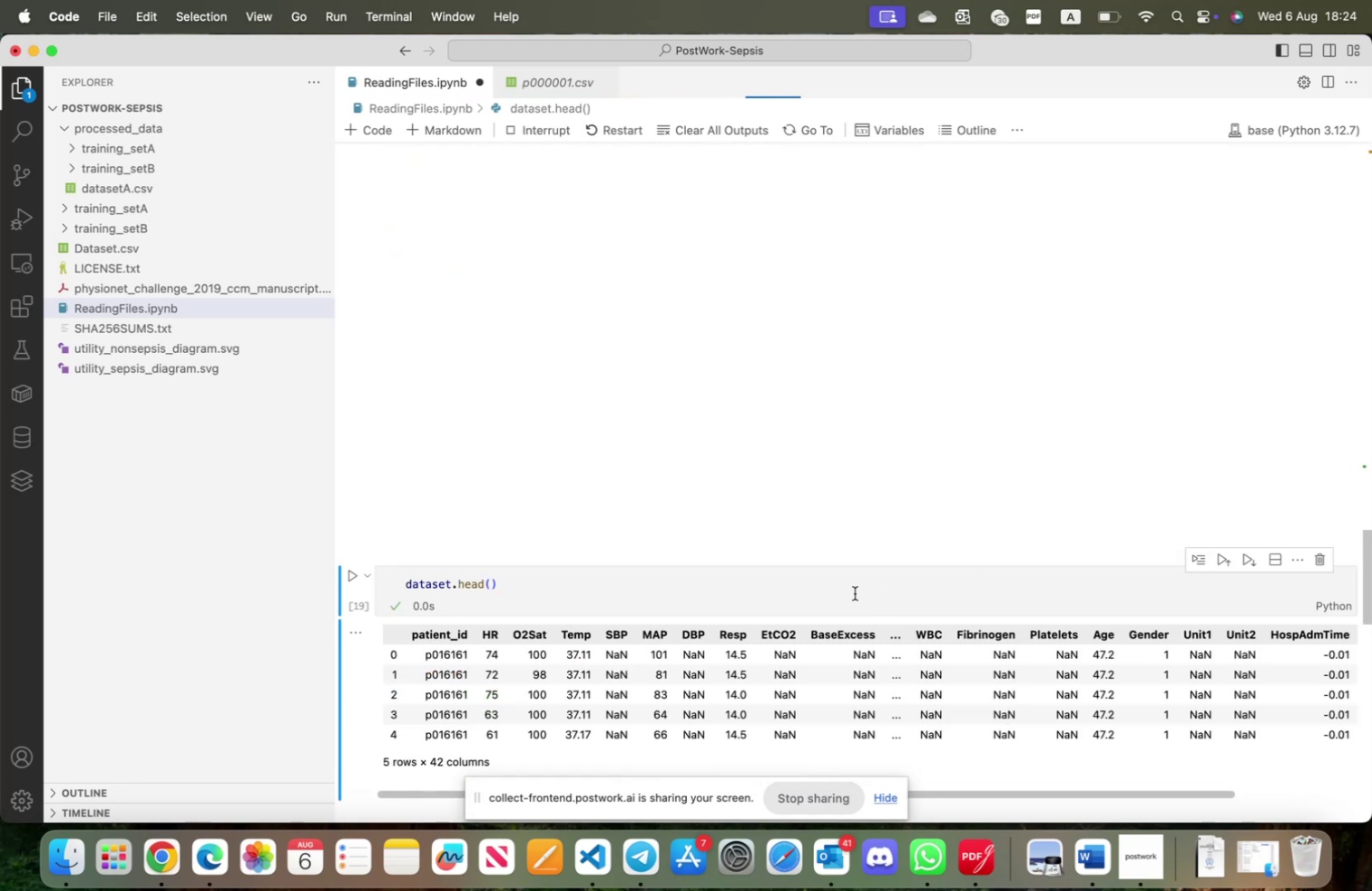 
left_click([851, 595])
 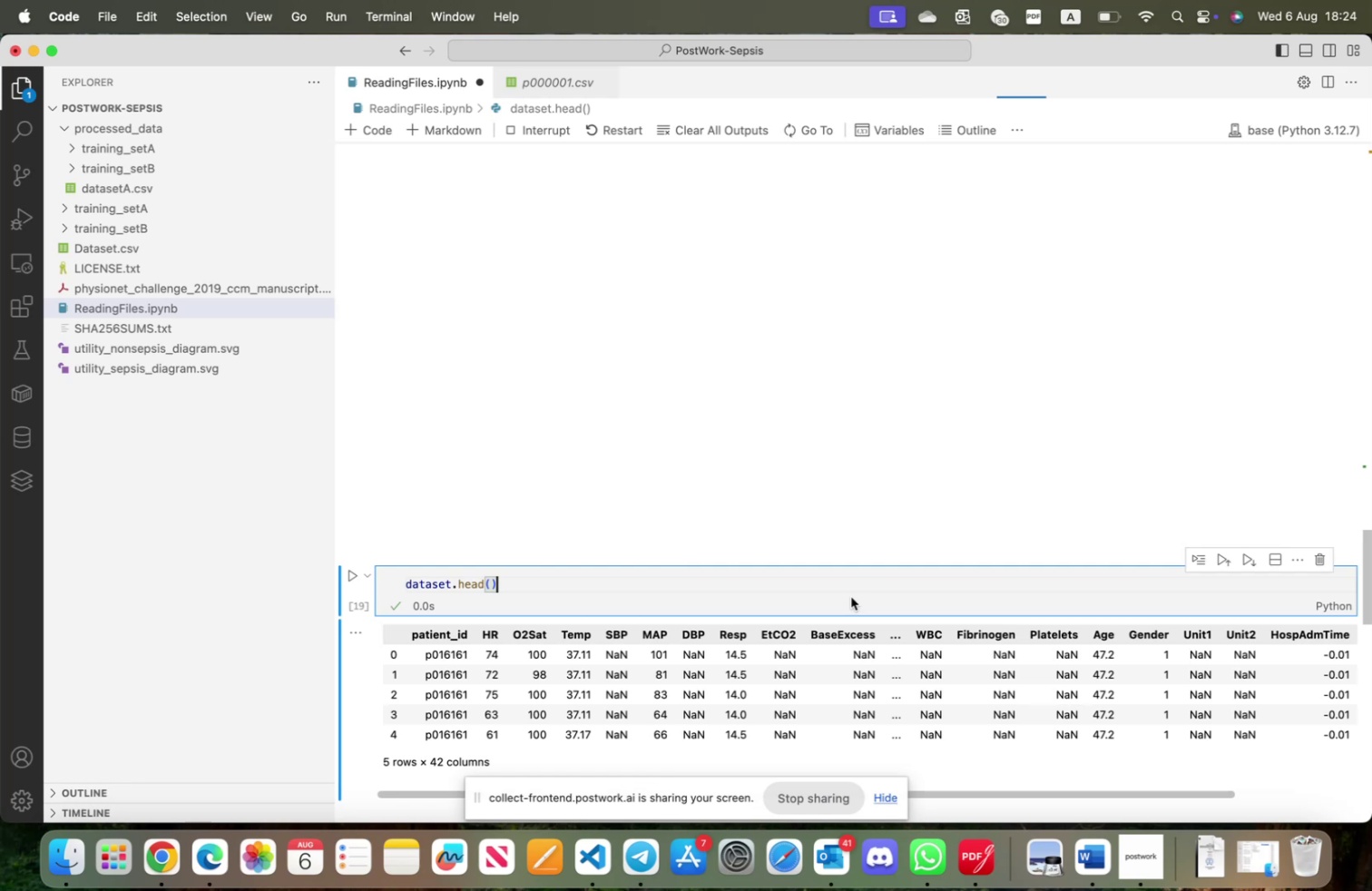 
scroll: coordinate [676, 496], scroll_direction: down, amount: 24.0
 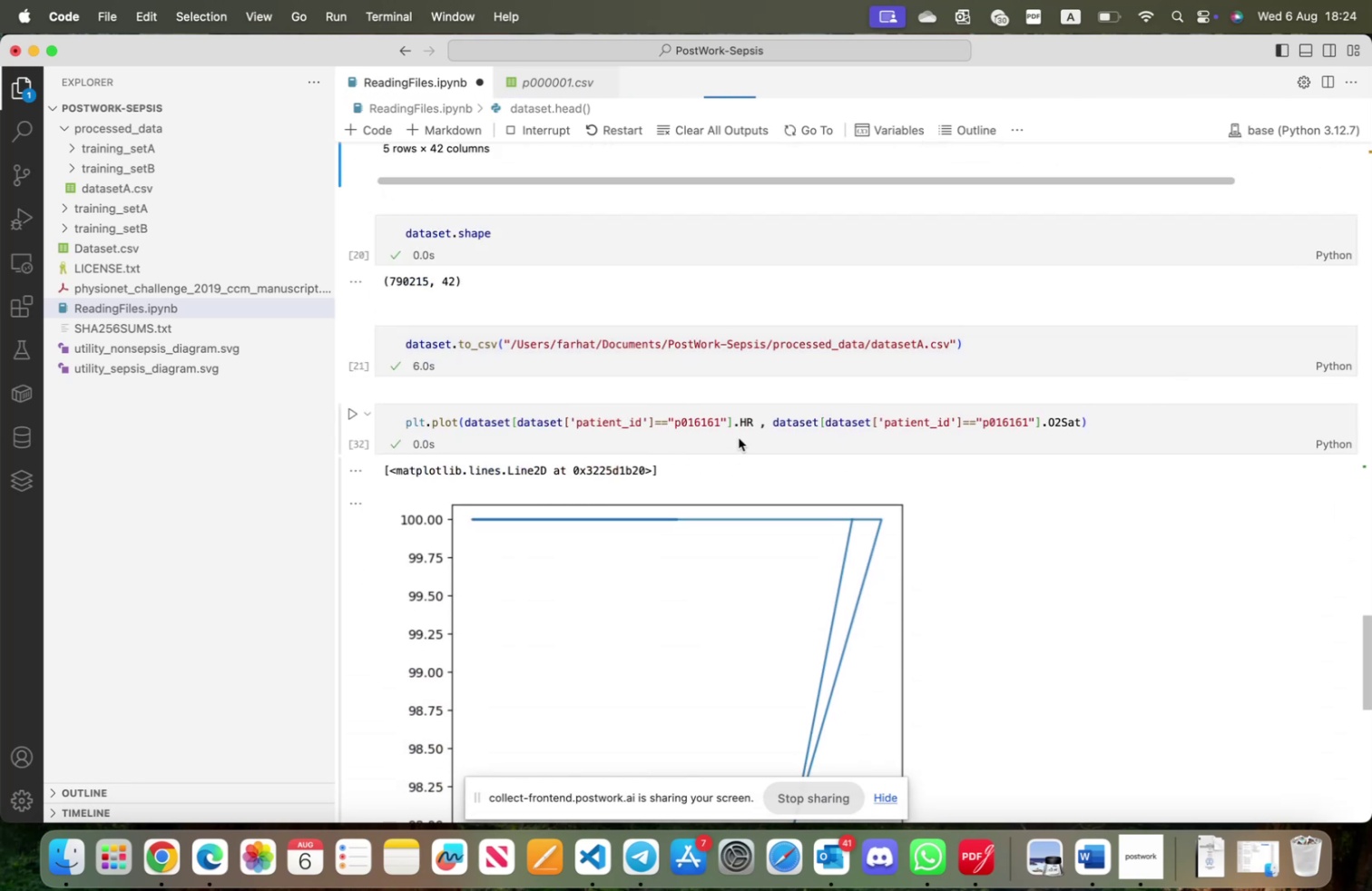 
left_click([739, 434])
 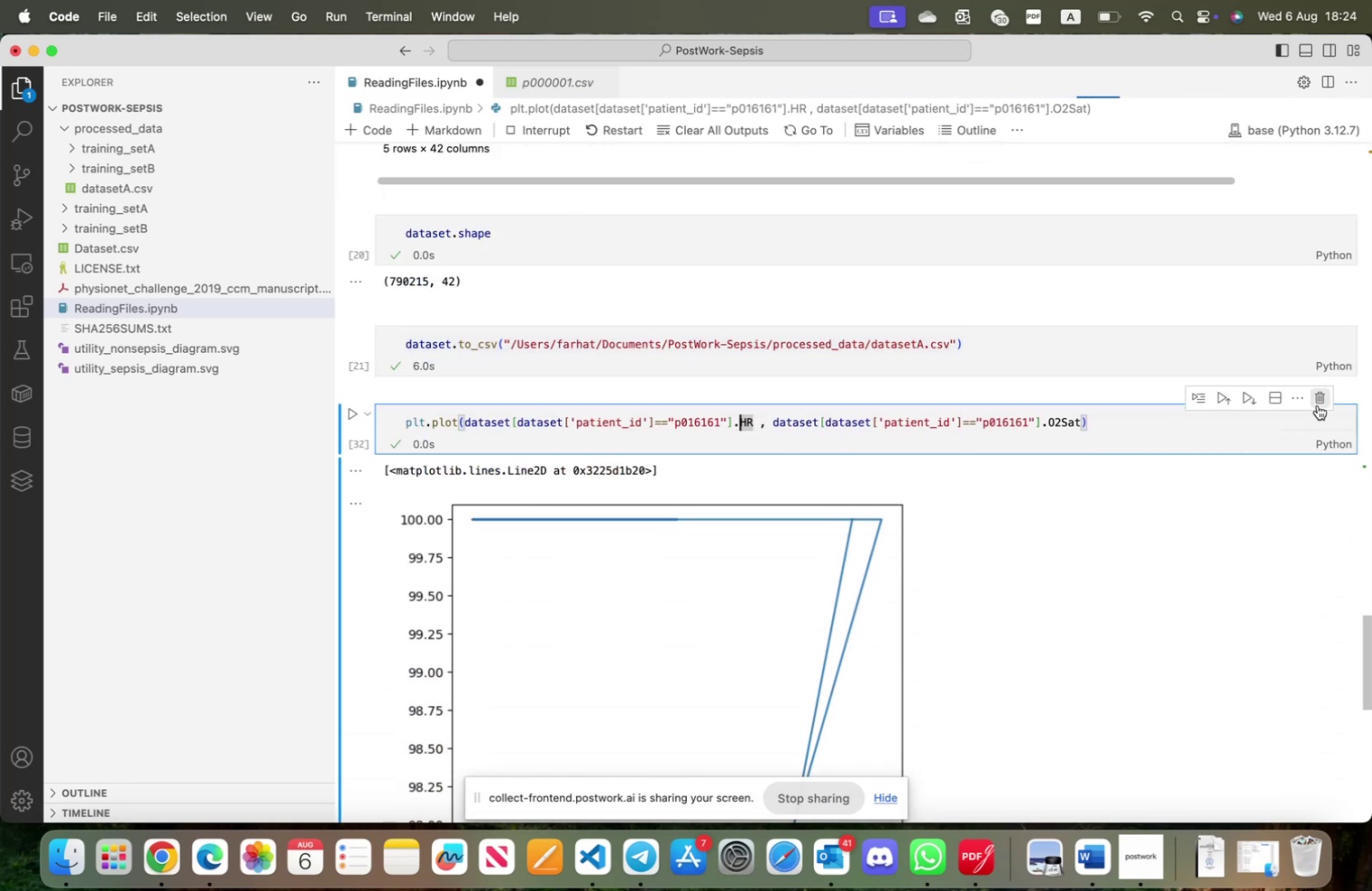 
left_click([1321, 398])
 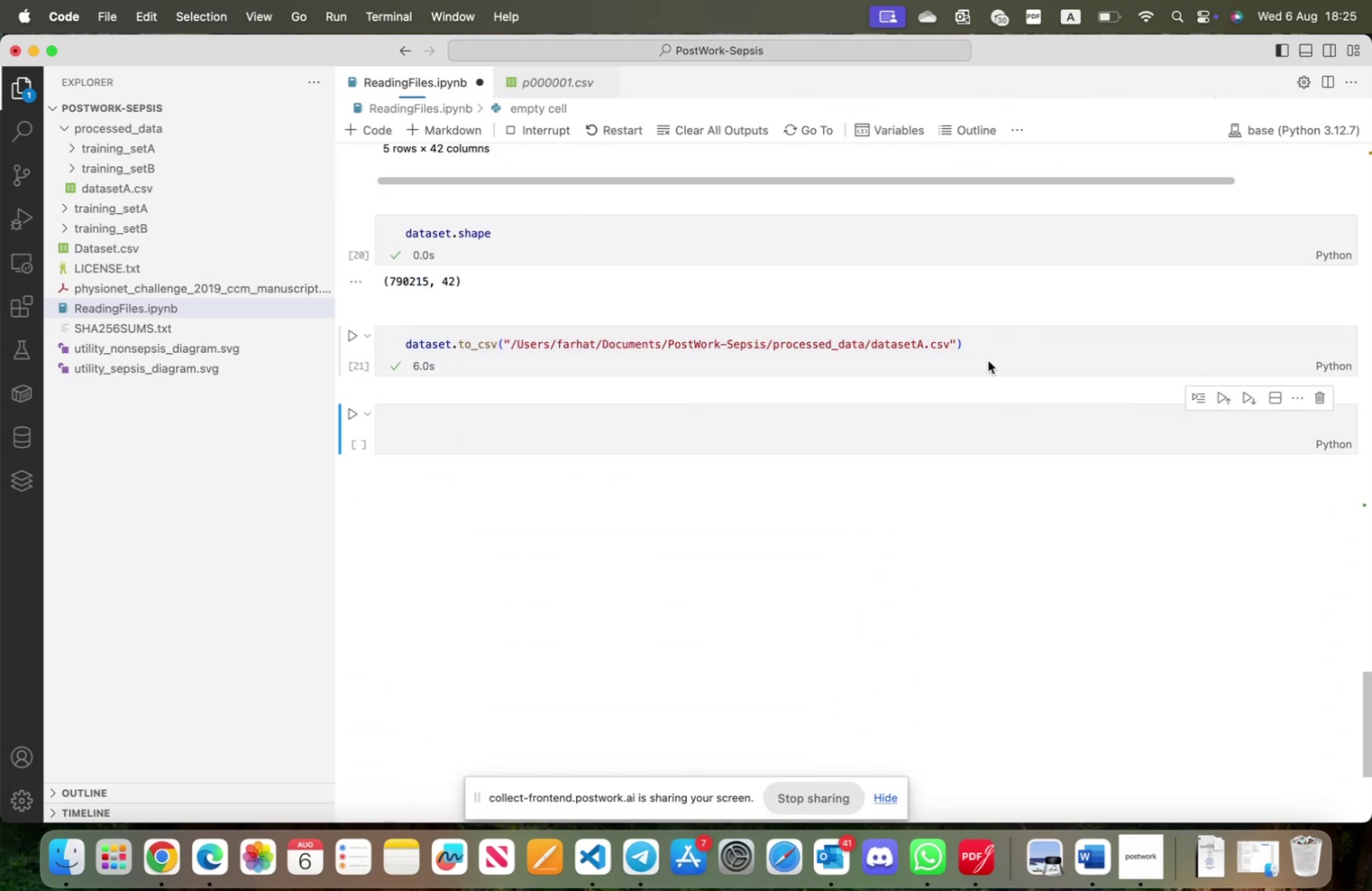 
scroll: coordinate [838, 532], scroll_direction: up, amount: 43.0
 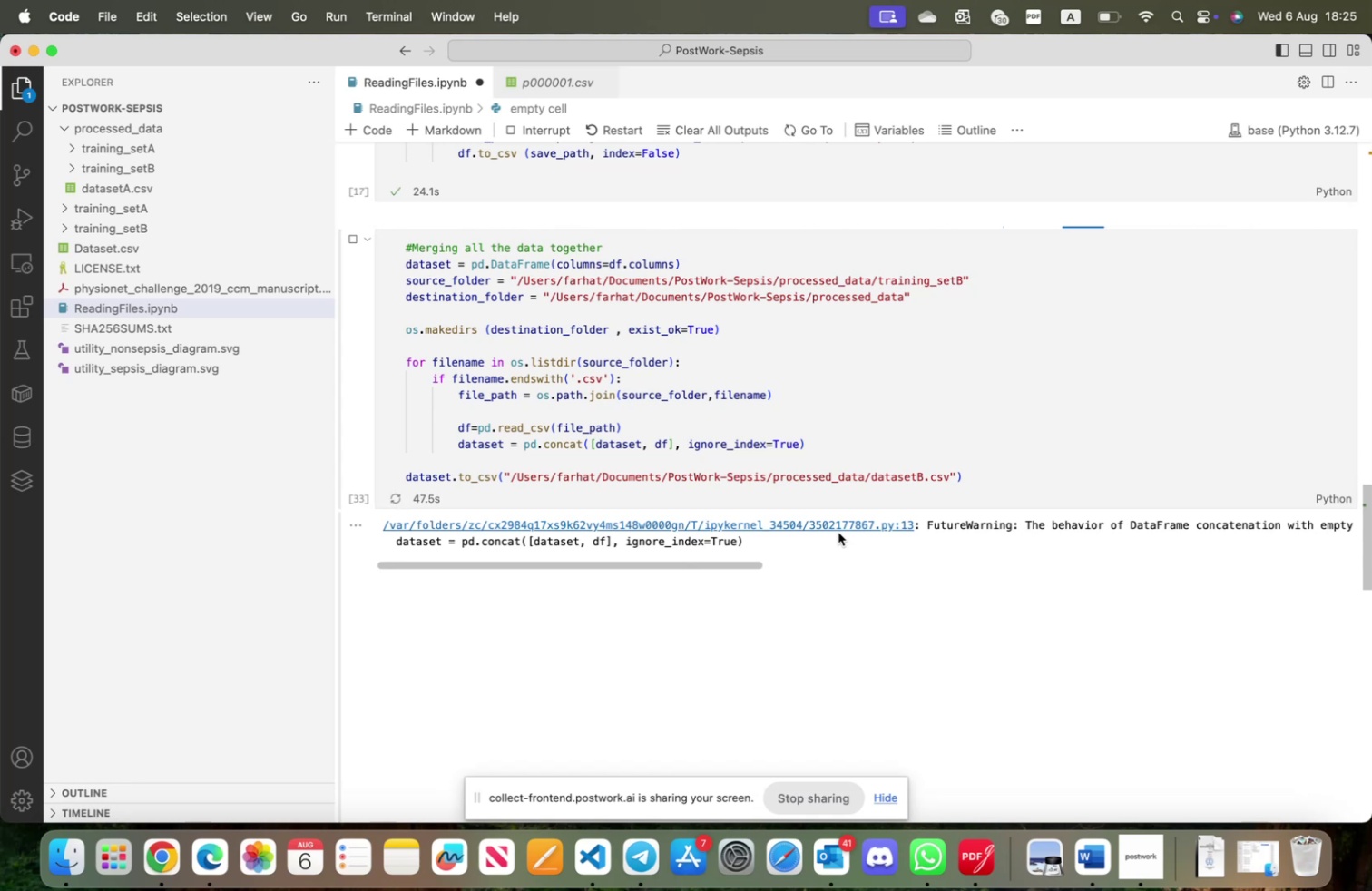 
wait(40.45)
 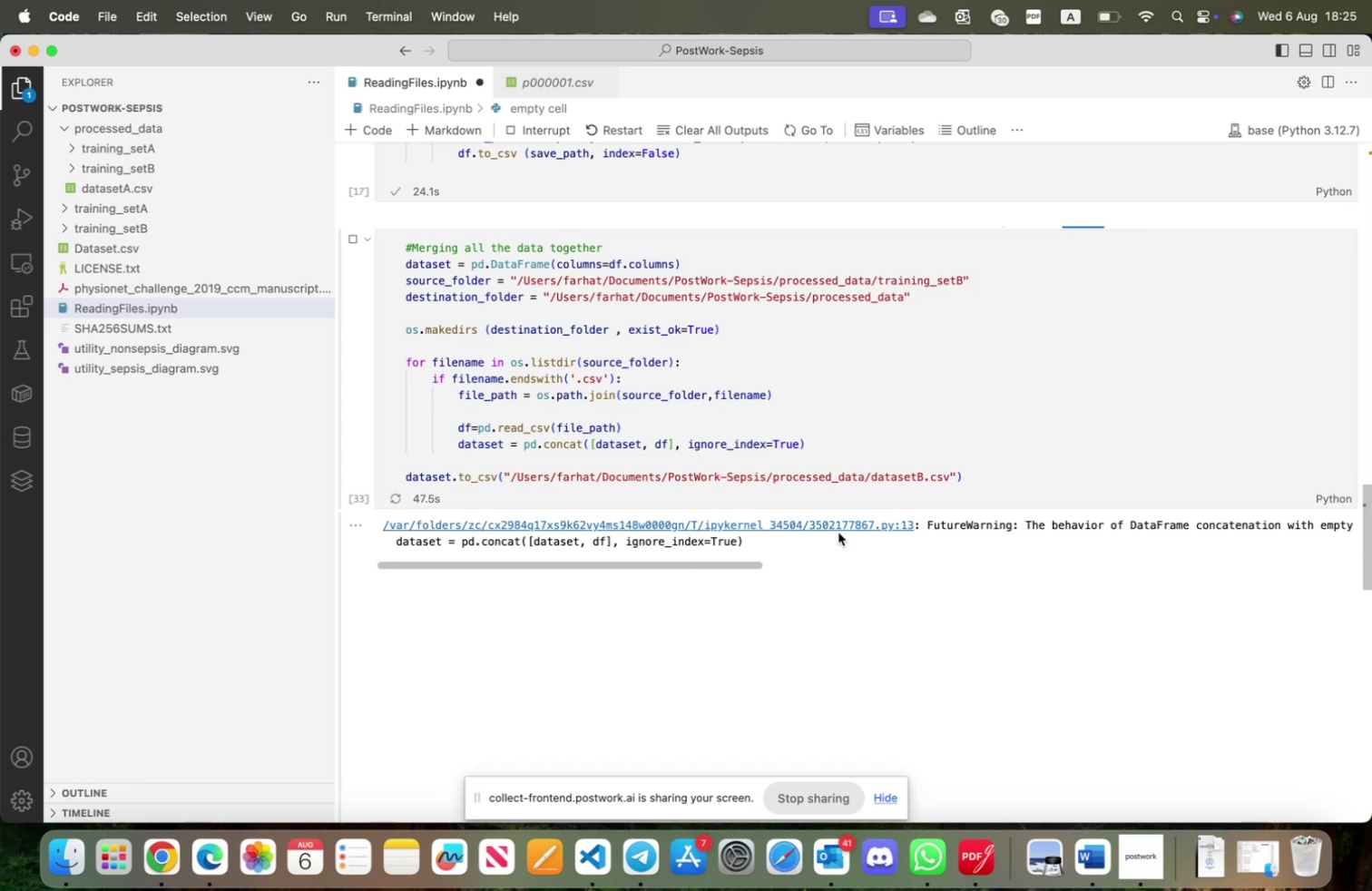 
left_click([173, 857])
 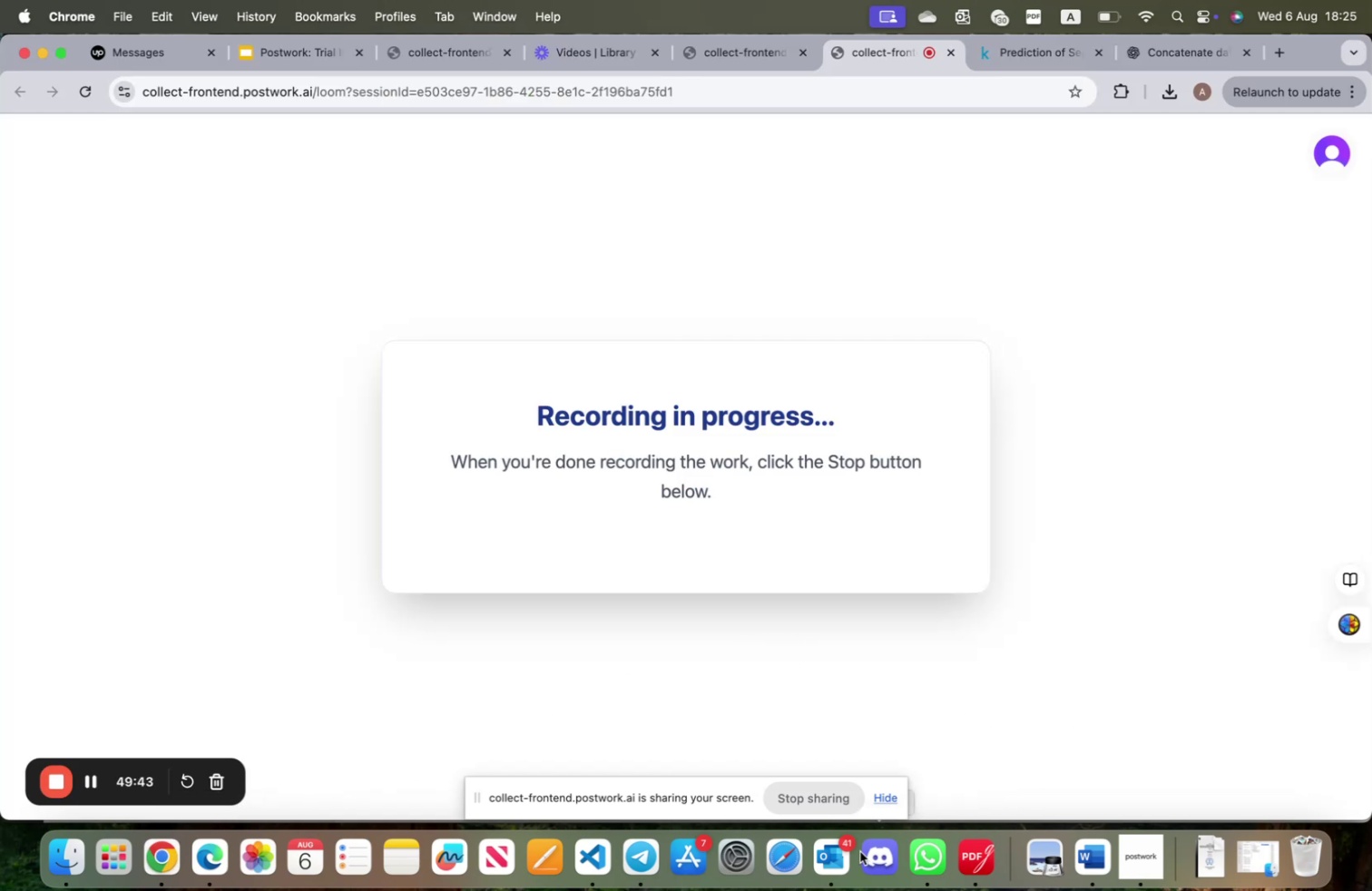 
wait(5.87)
 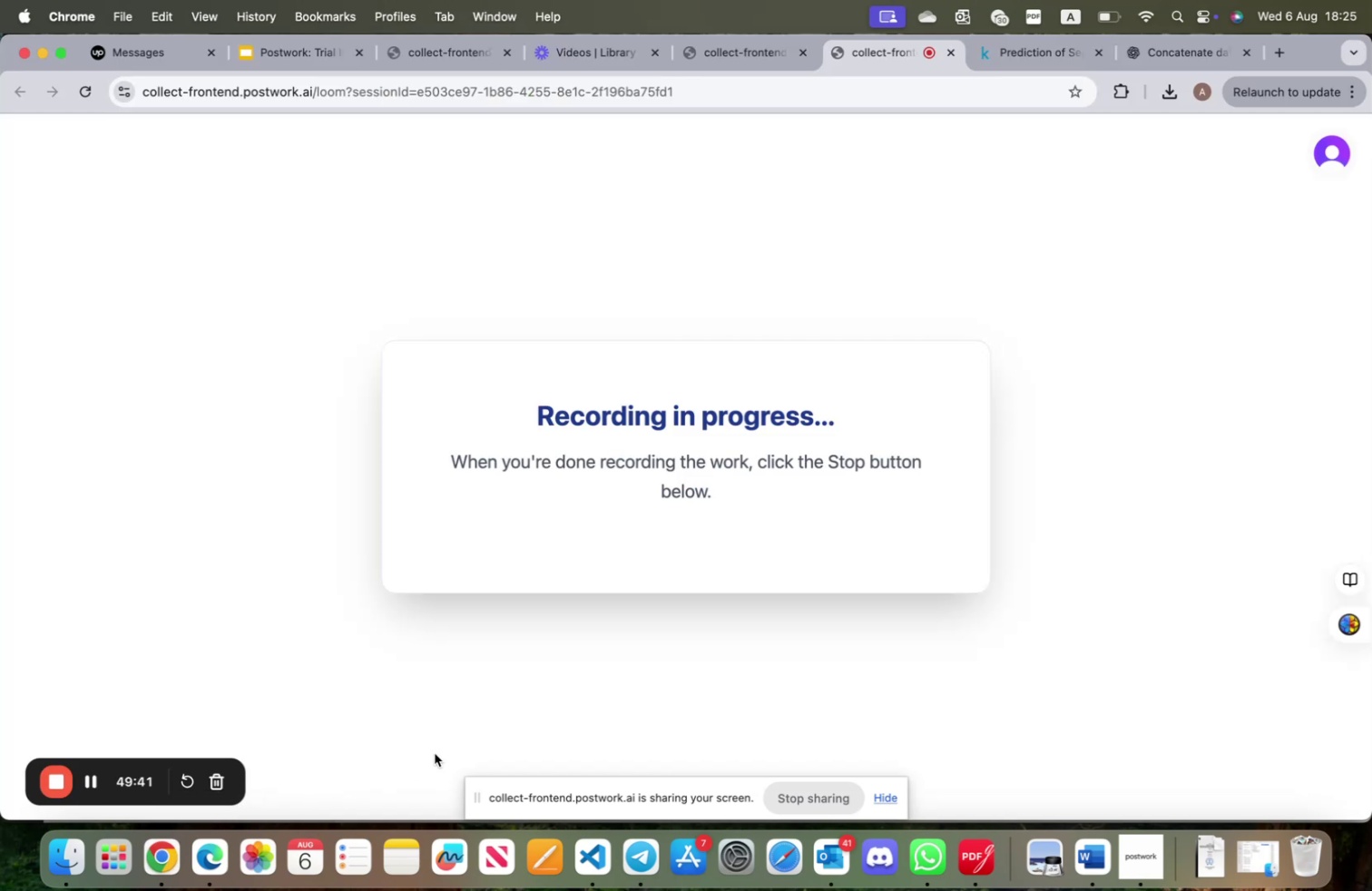 
left_click([593, 851])
 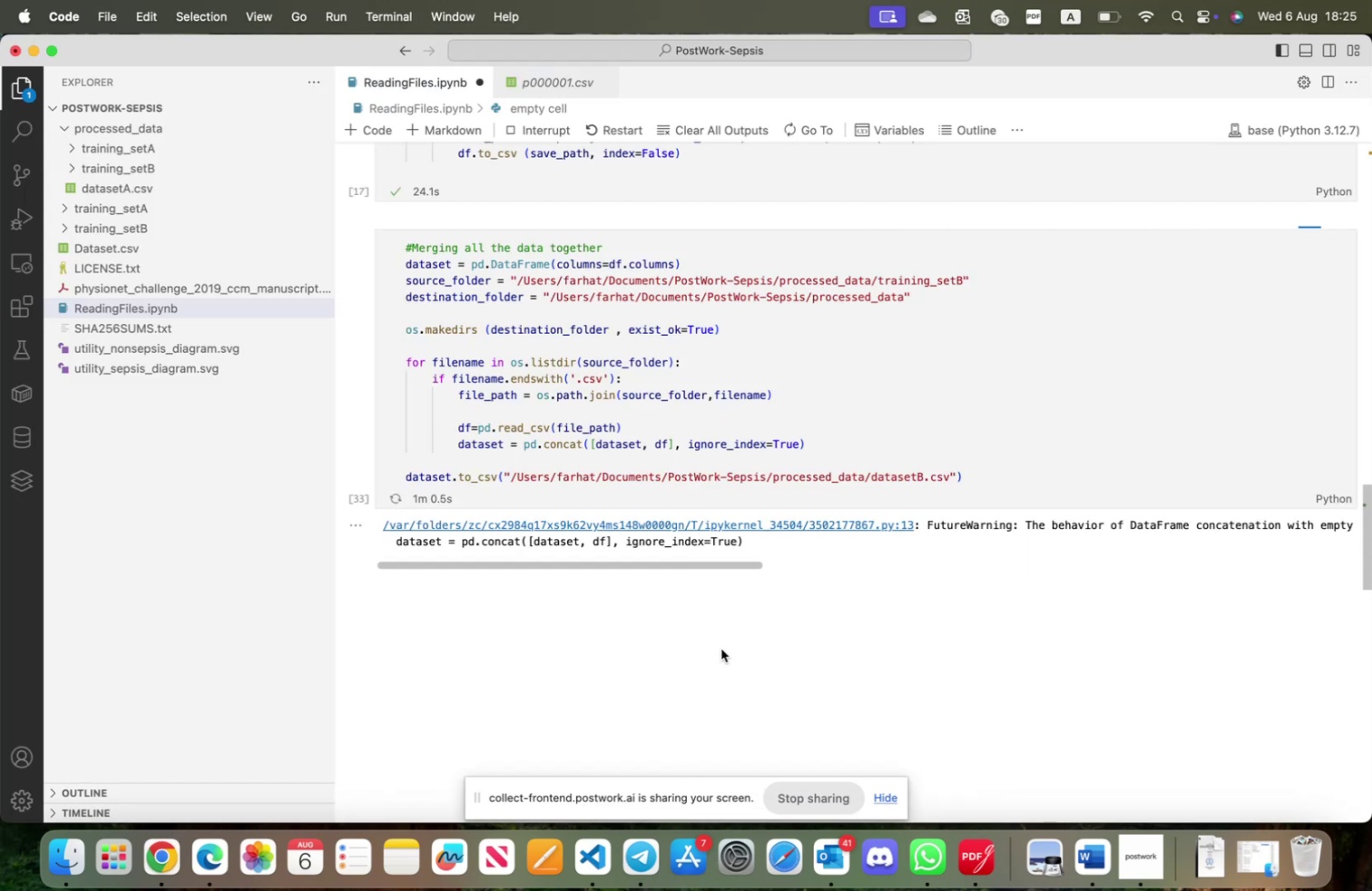 
scroll: coordinate [644, 626], scroll_direction: up, amount: 99.0
 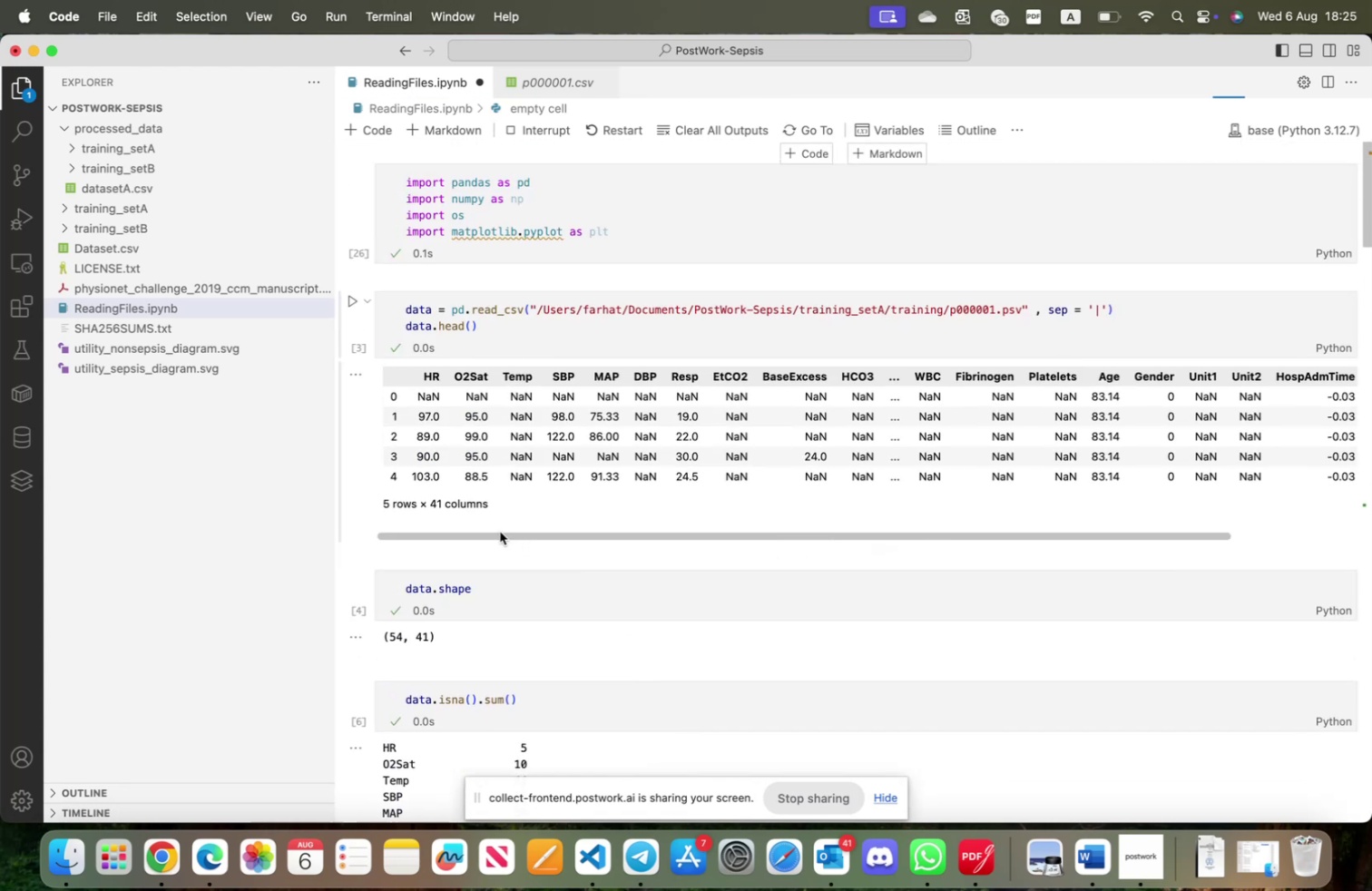 
left_click_drag(start_coordinate=[499, 530], to_coordinate=[695, 545])
 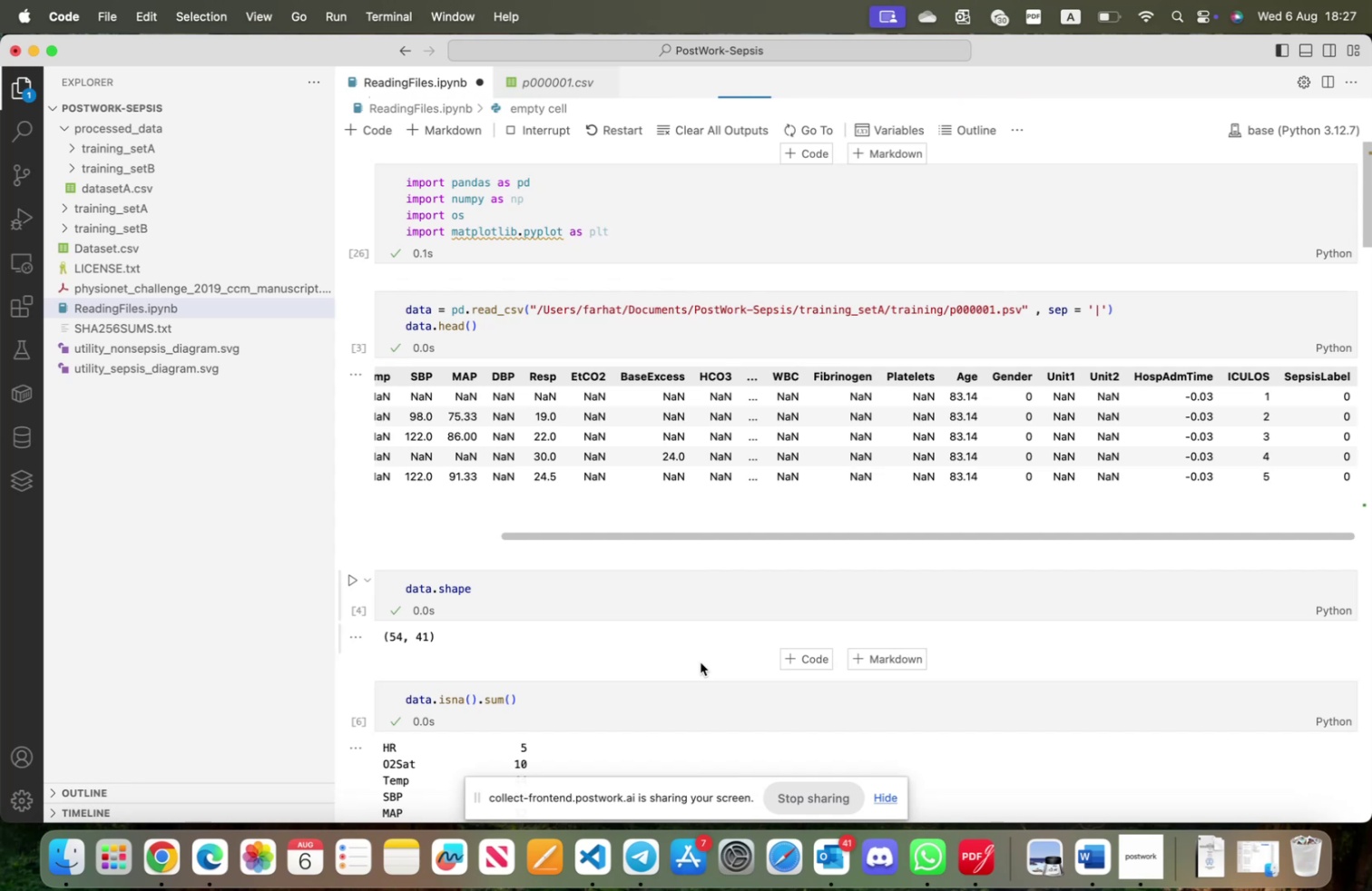 
wait(77.69)
 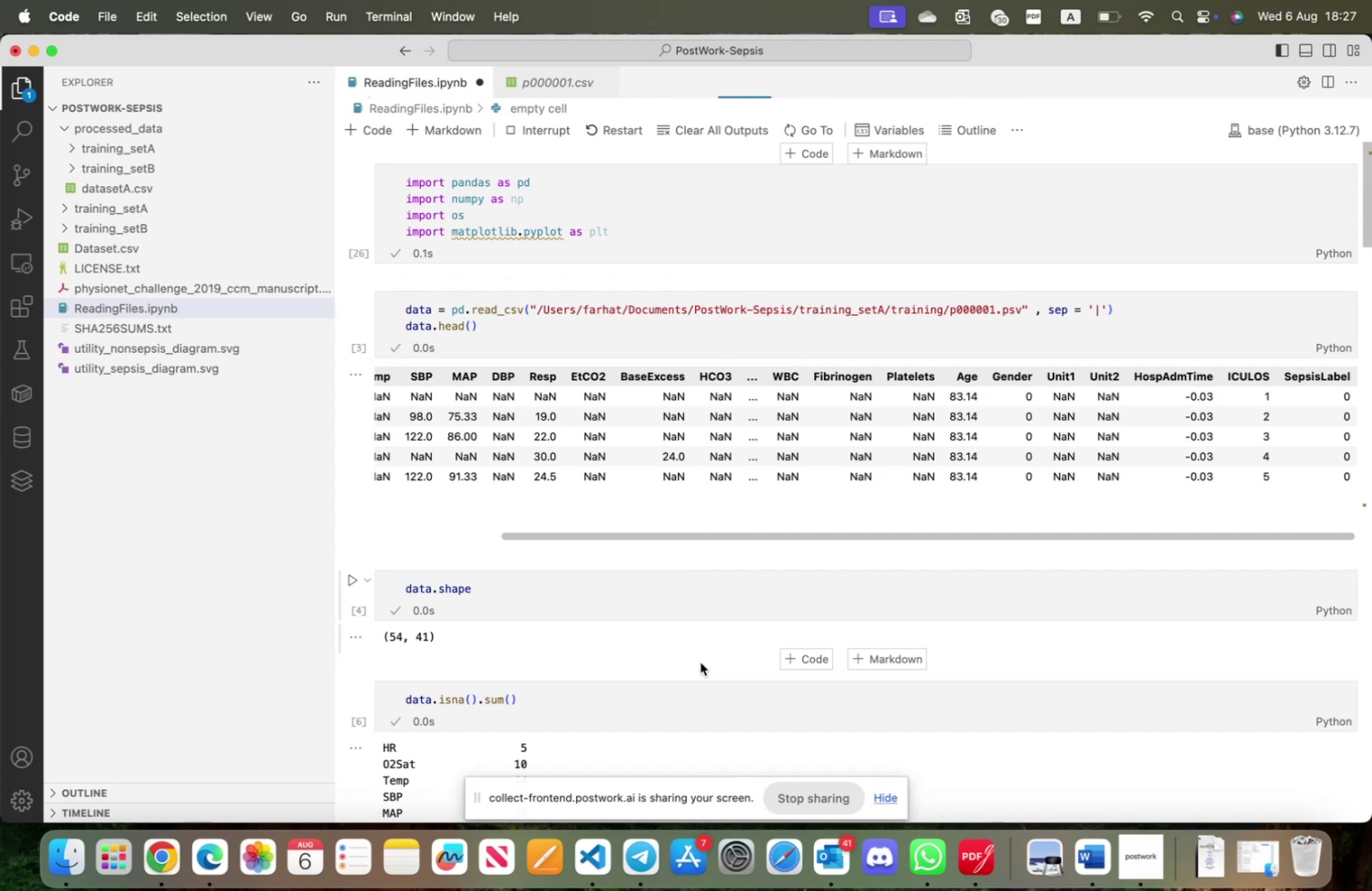 
scroll: coordinate [570, 602], scroll_direction: down, amount: 79.0
 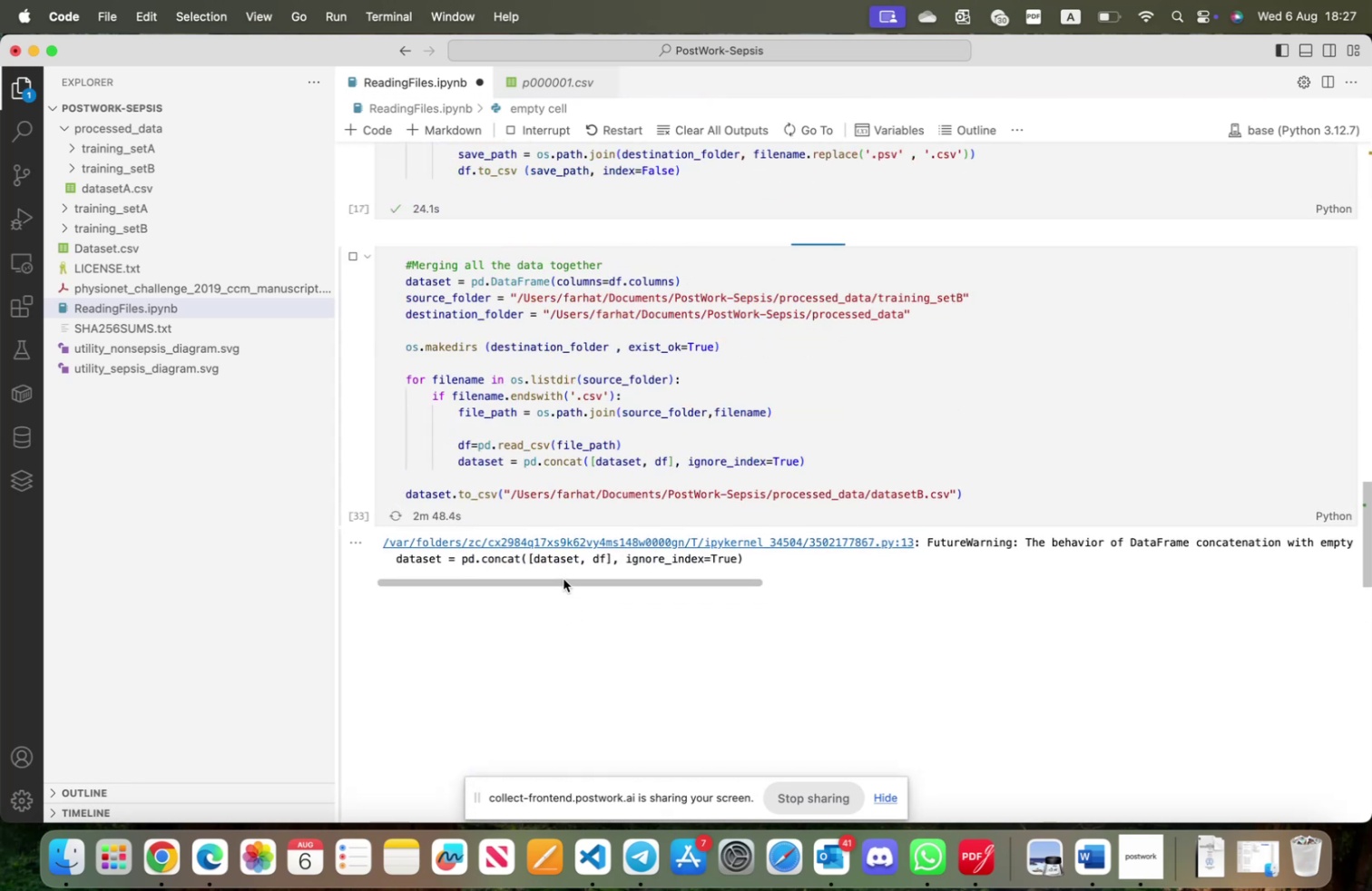 
scroll: coordinate [557, 667], scroll_direction: up, amount: 3.0
 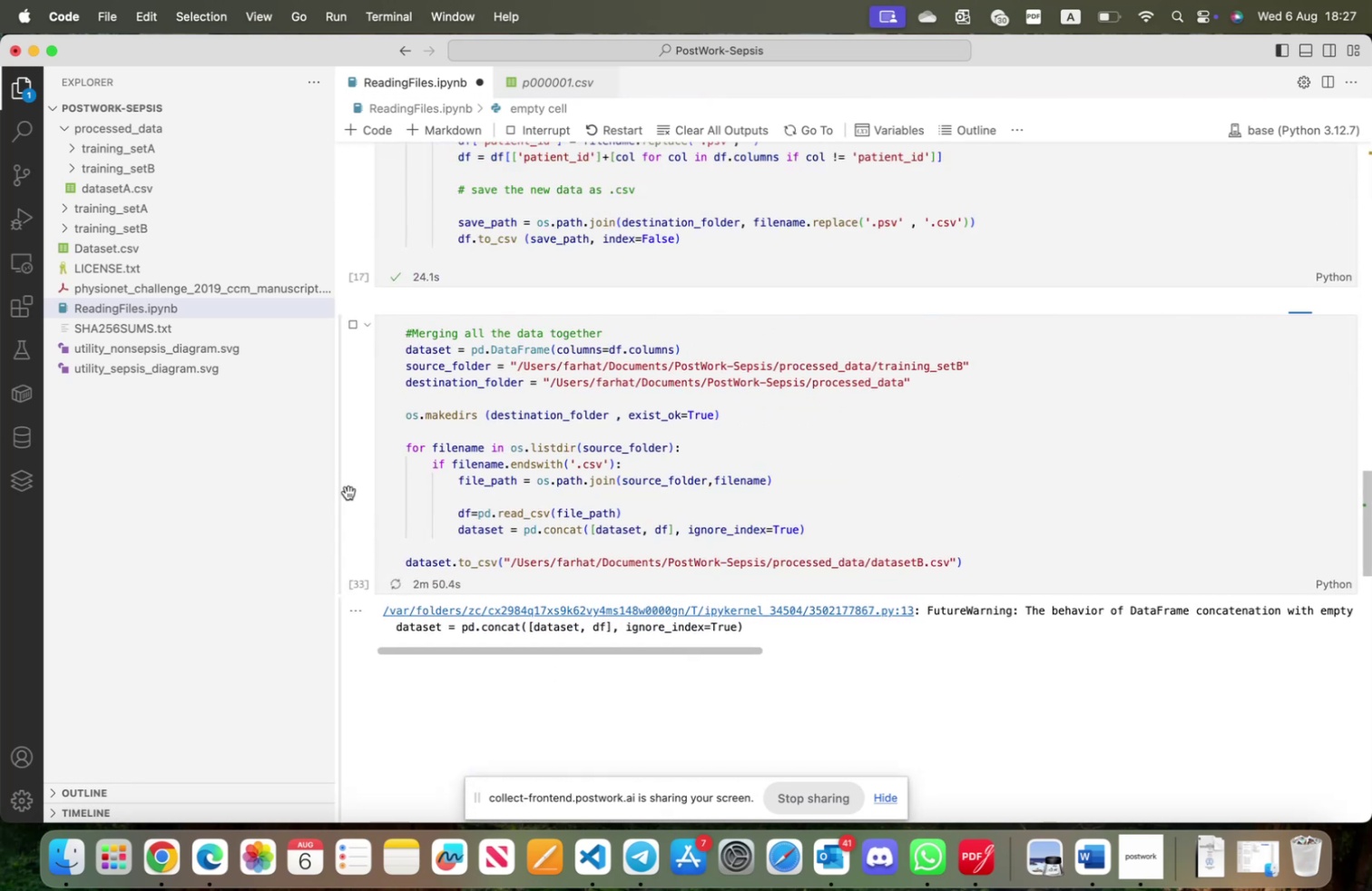 
left_click([349, 492])
 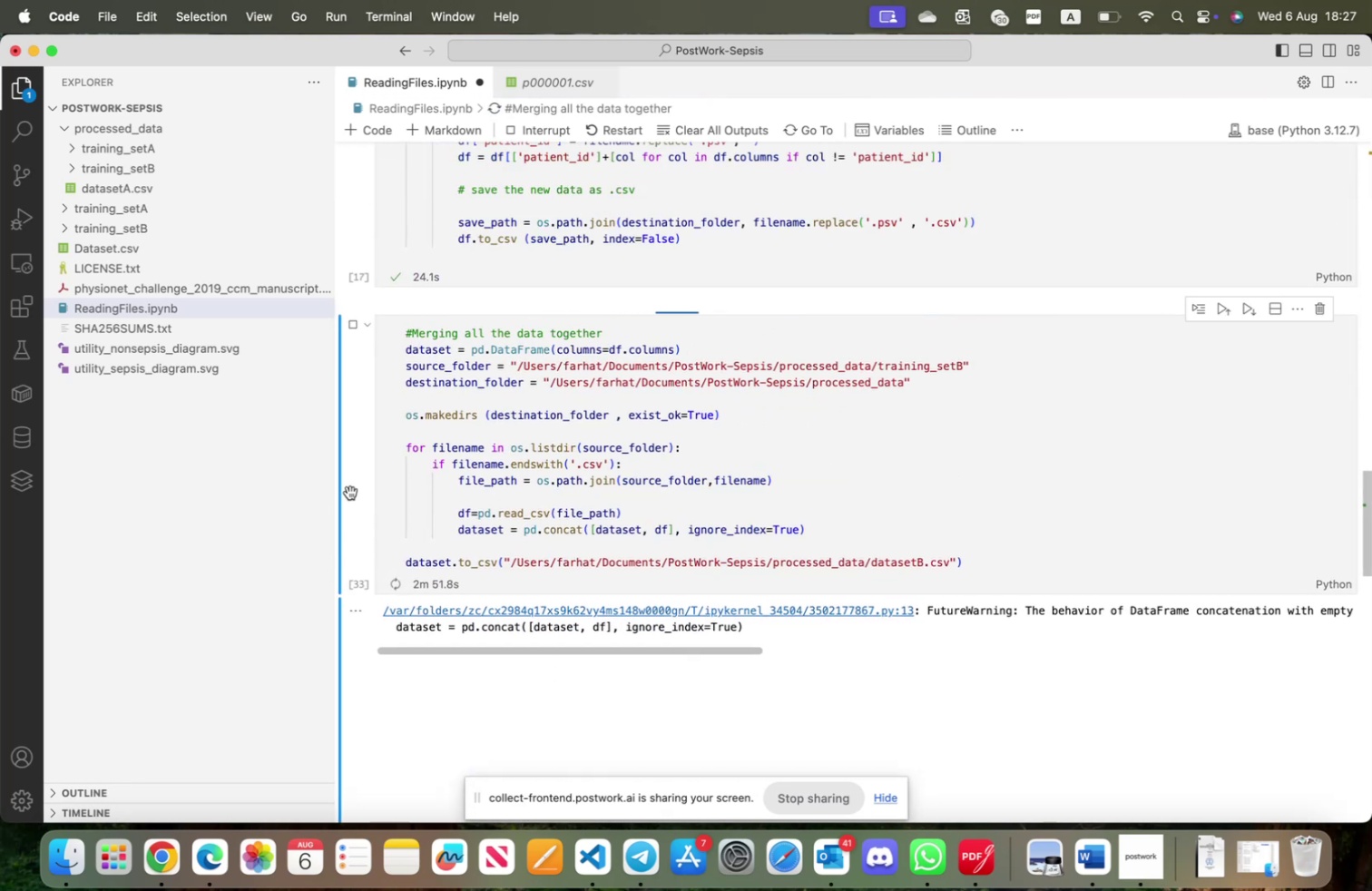 
key(B)
 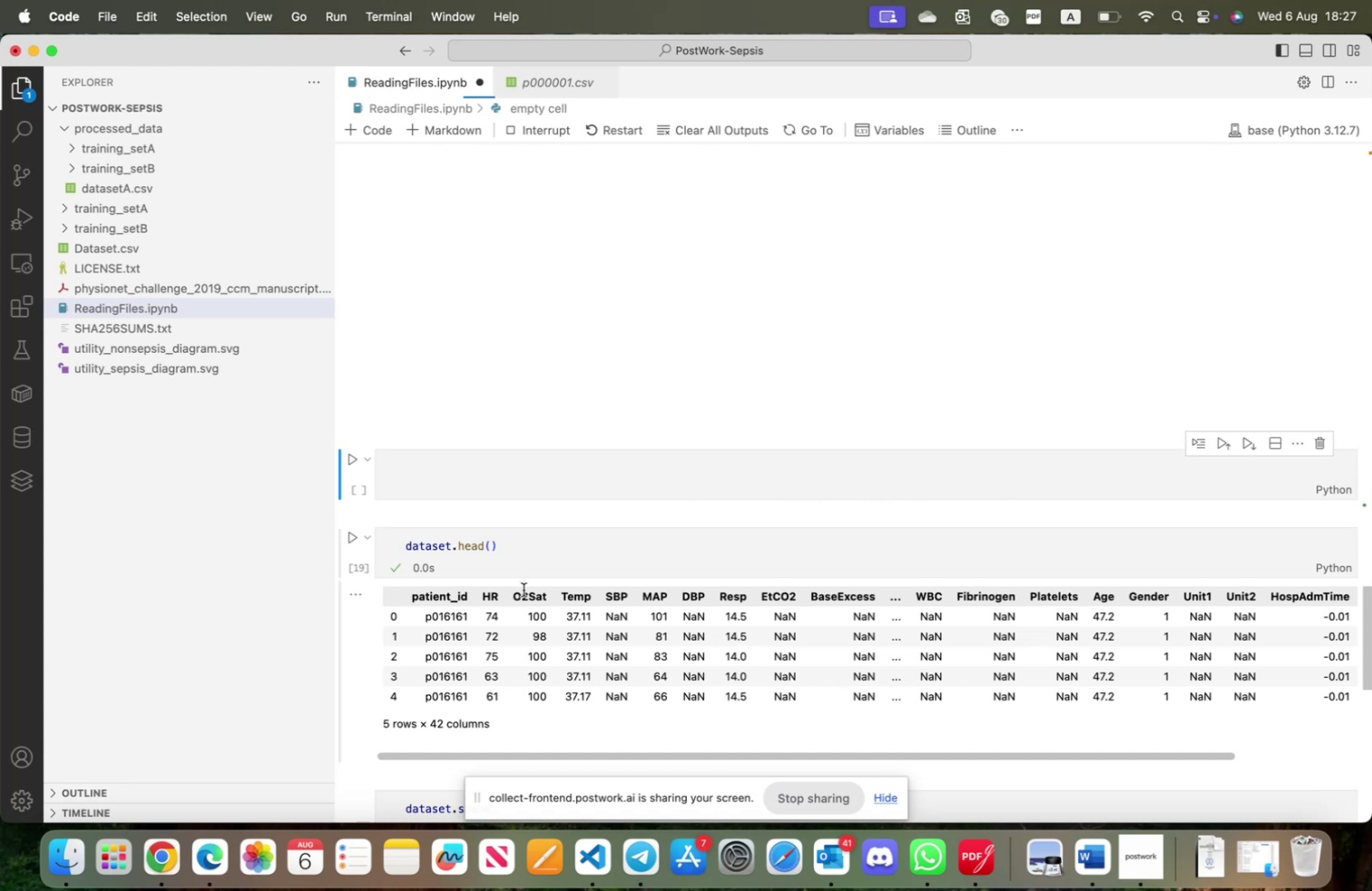 
scroll: coordinate [523, 591], scroll_direction: down, amount: 18.0
 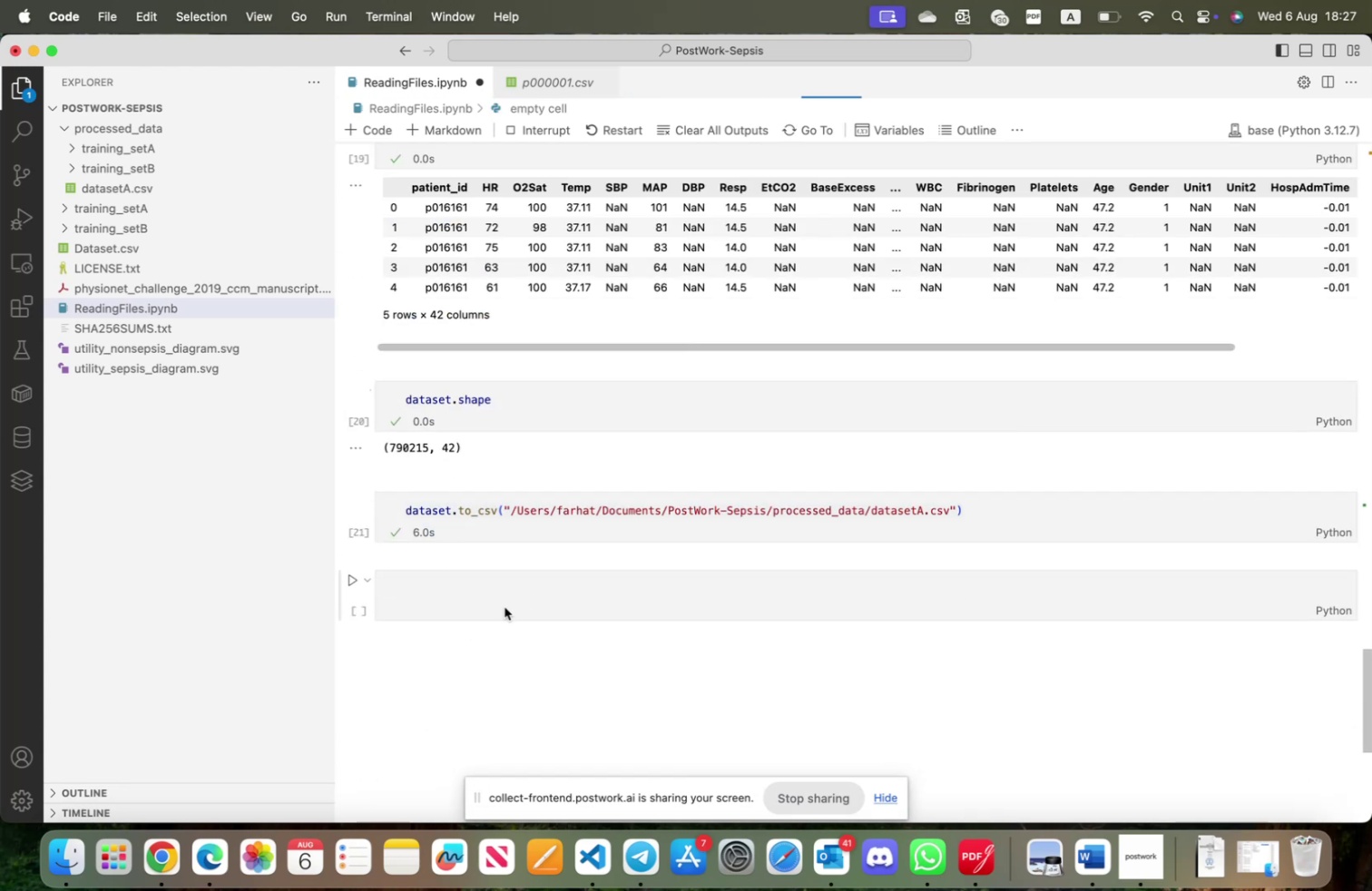 
left_click([505, 607])
 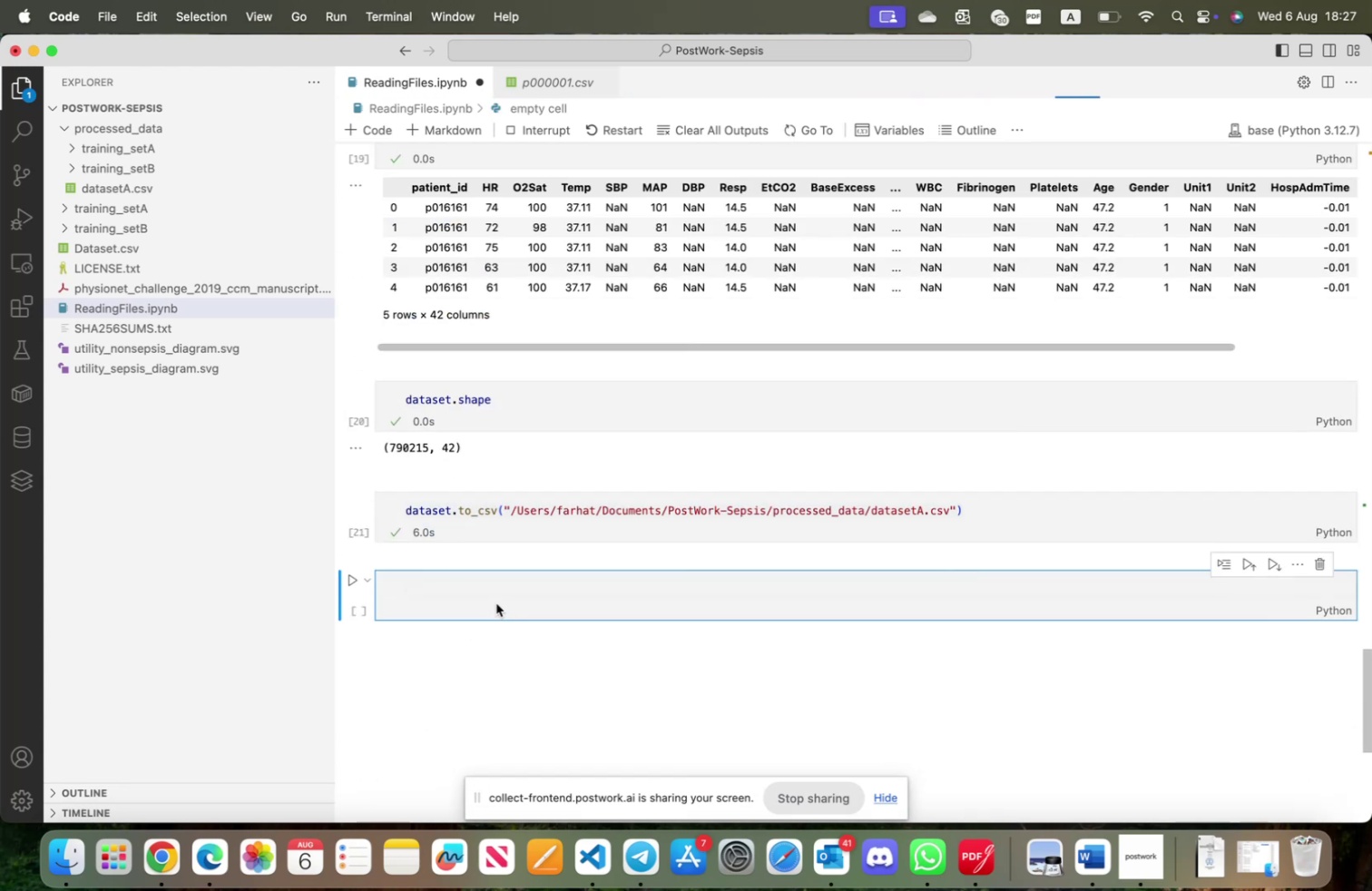 
type(import seaborn as sns)
 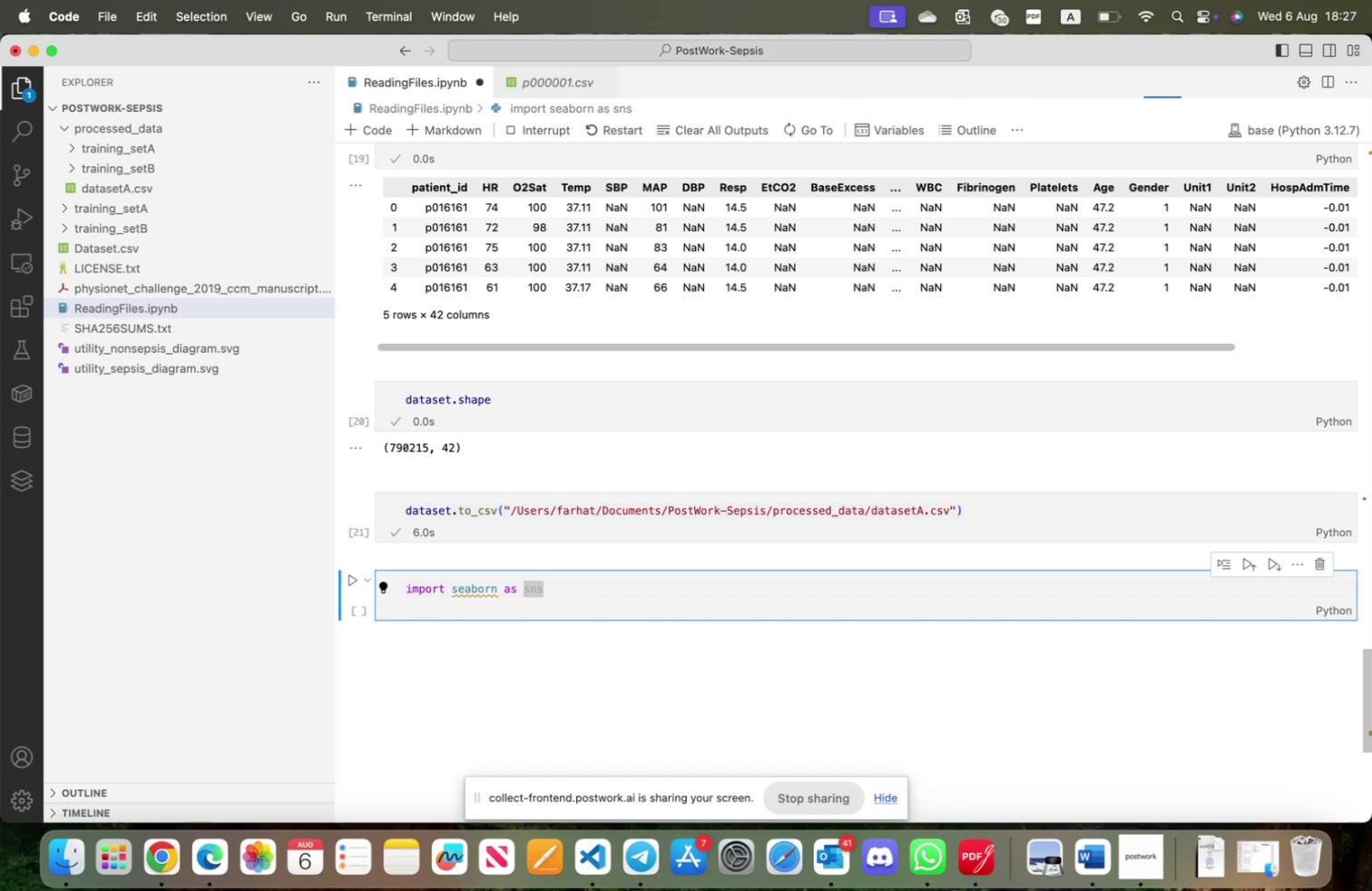 
key(Shift+ShiftRight)
 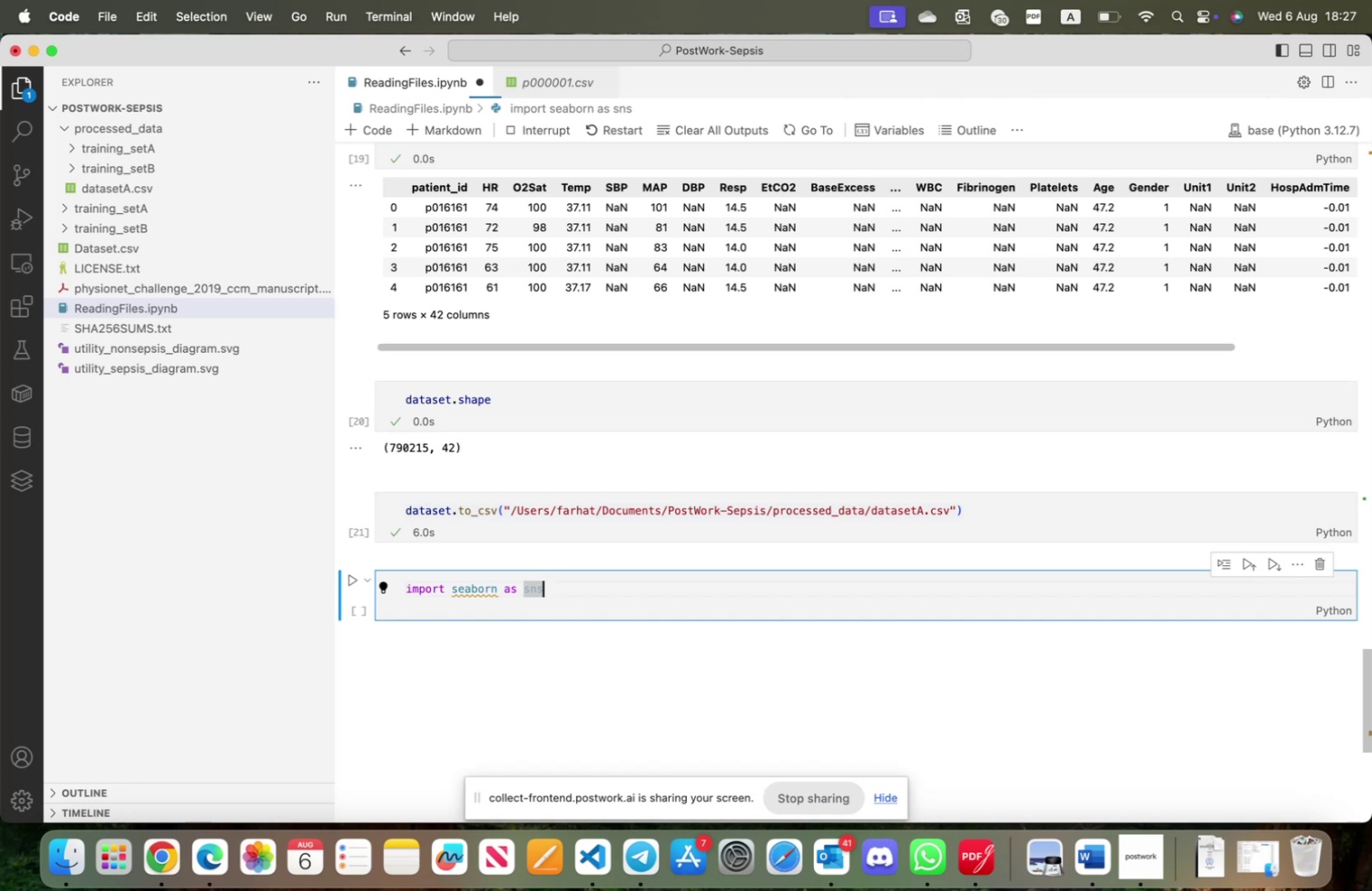 
key(Shift+Enter)
 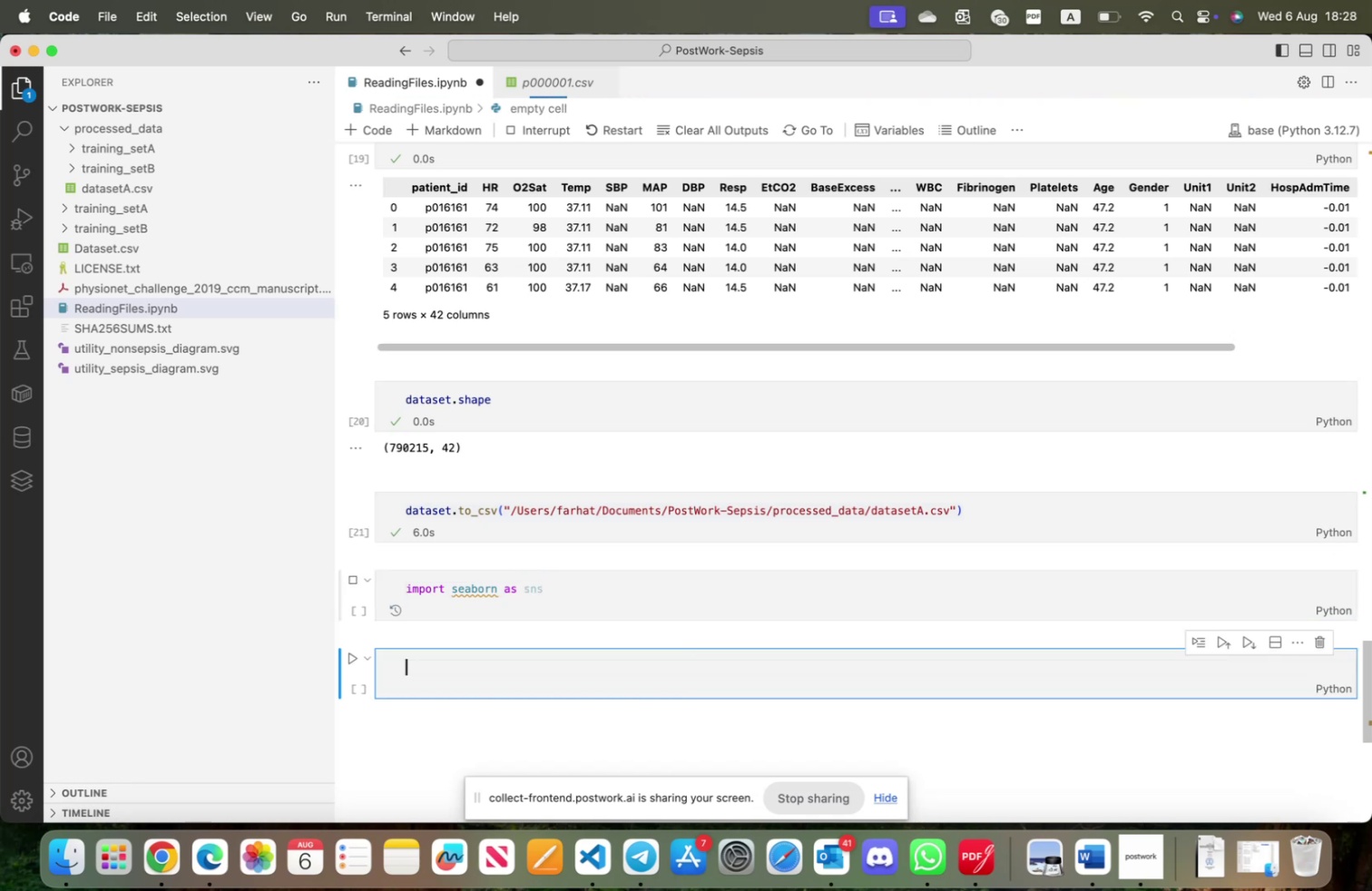 
wait(5.59)
 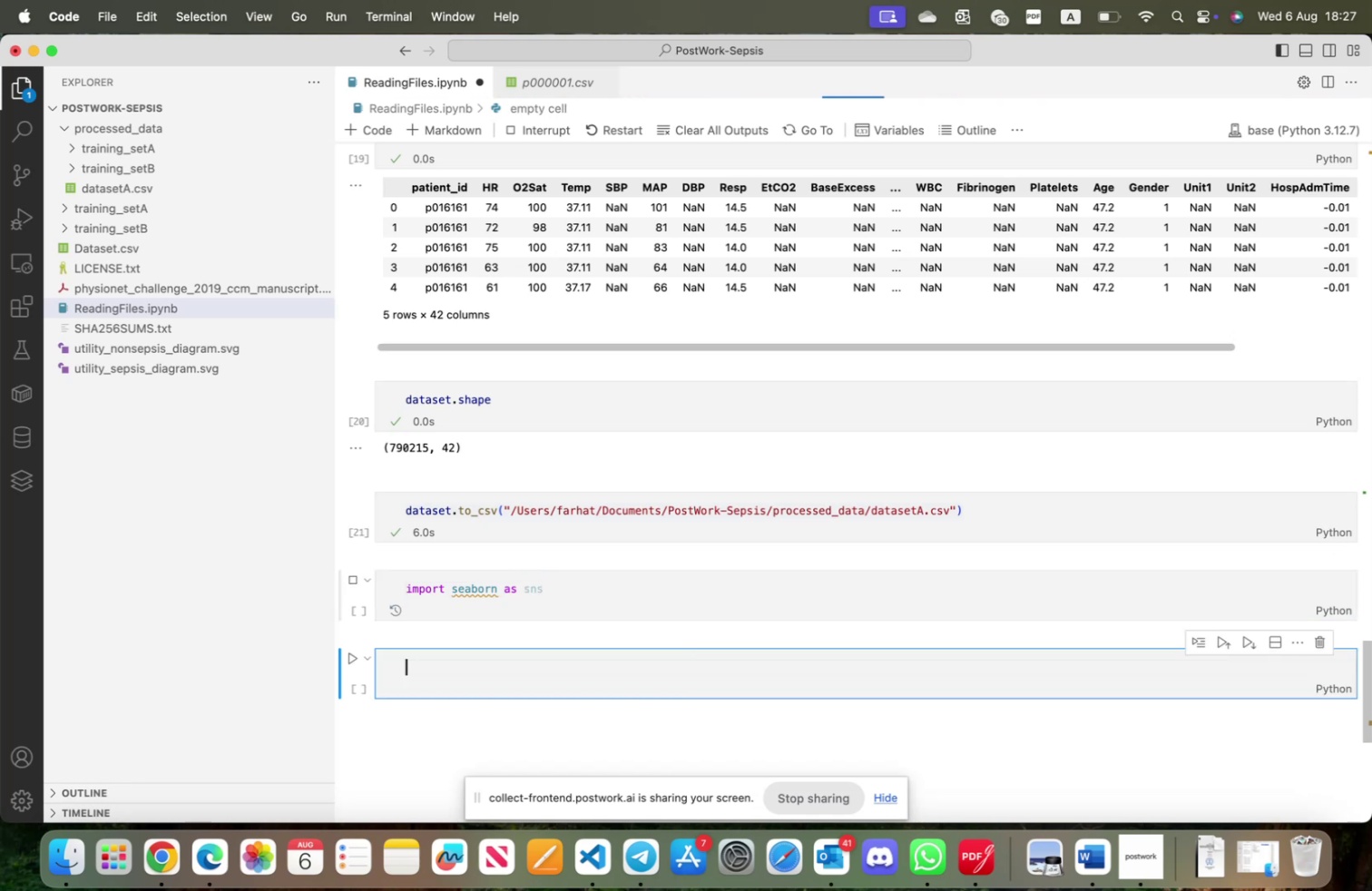 
type(sns.coun)
key(Tab)
type((x='SepsisLabel)
 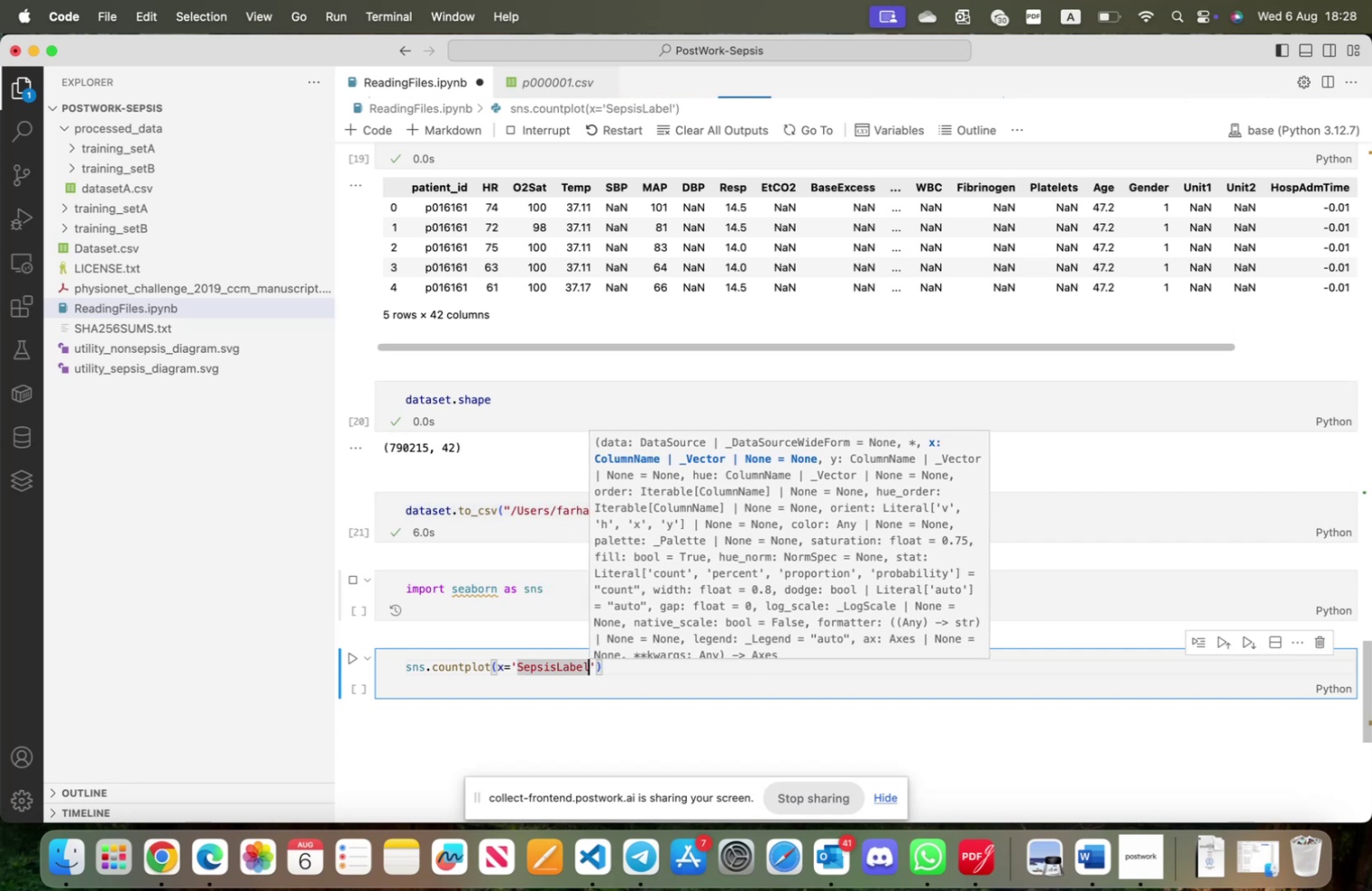 
key(ArrowRight)
 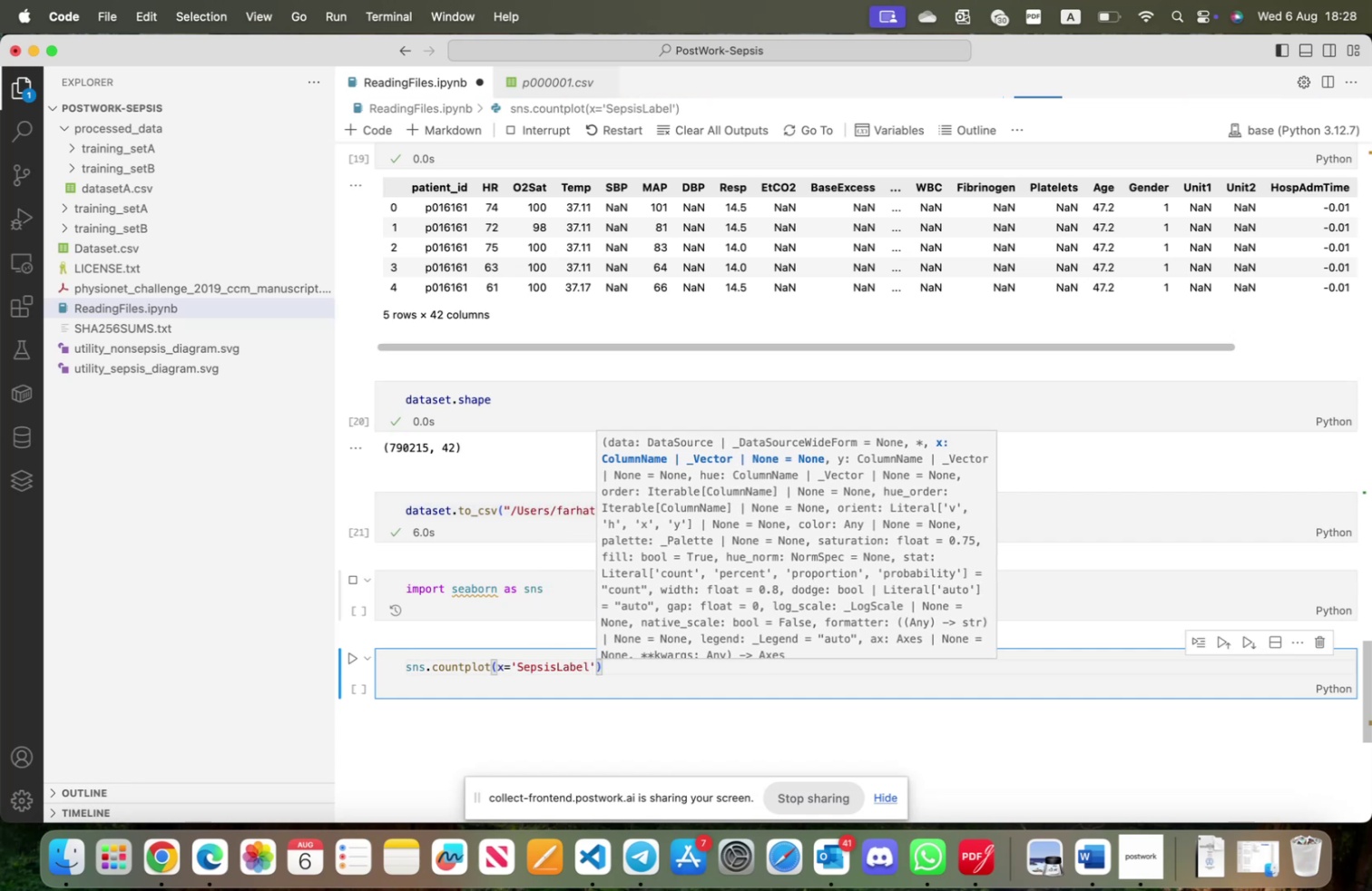 
type(, data = dataet)
 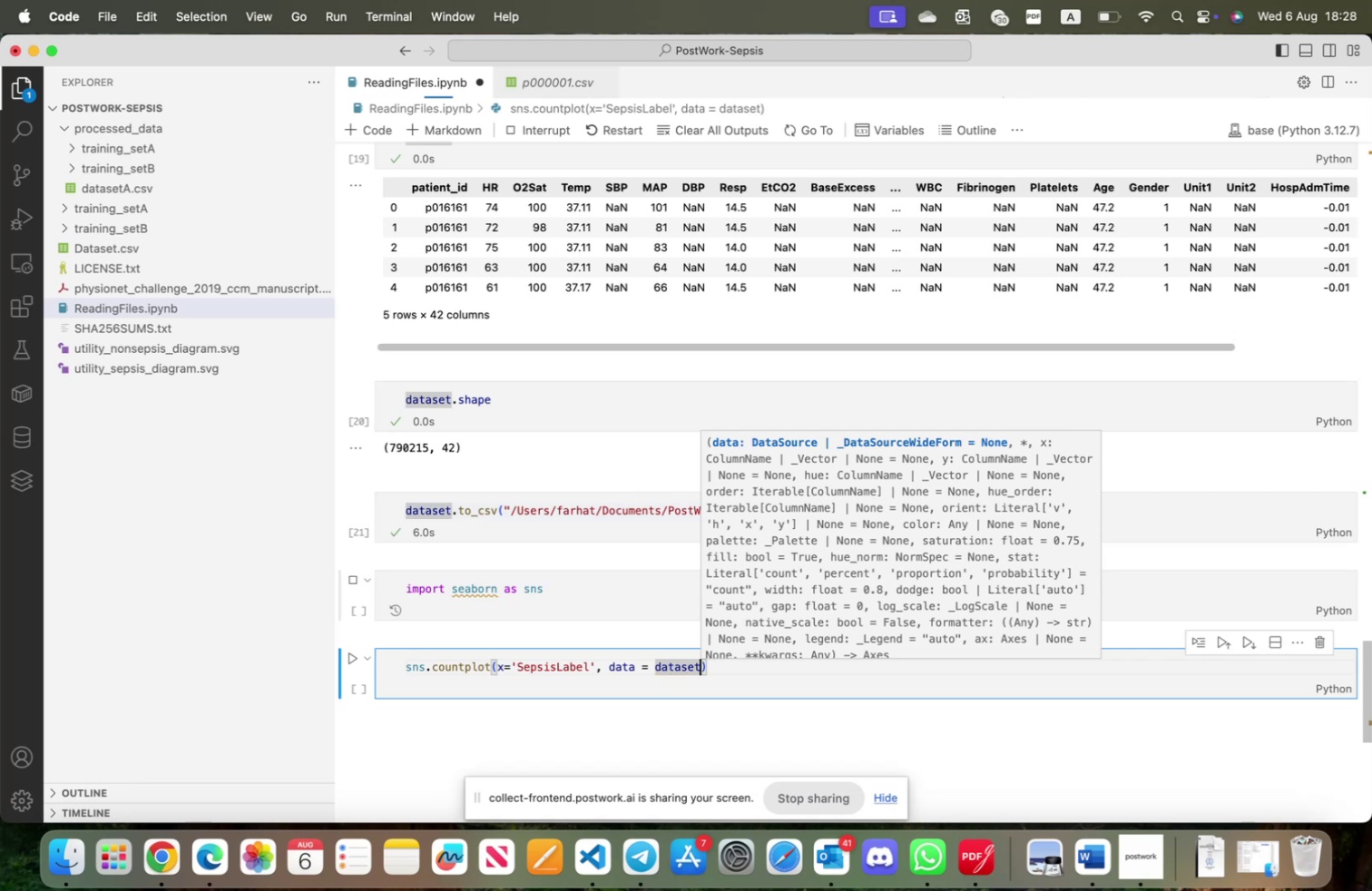 
hold_key(key=S, duration=0.31)
 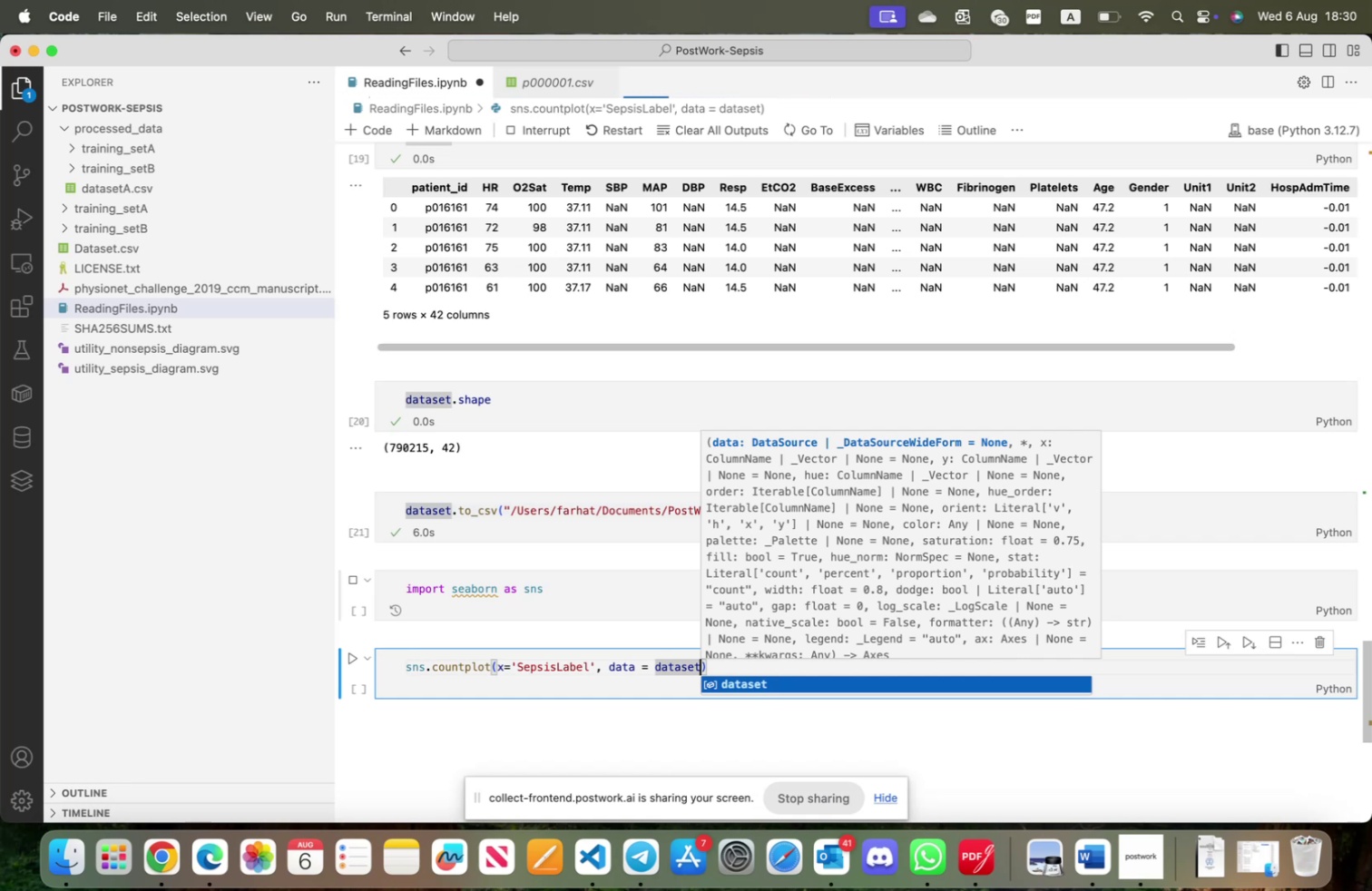 
wait(114.3)
 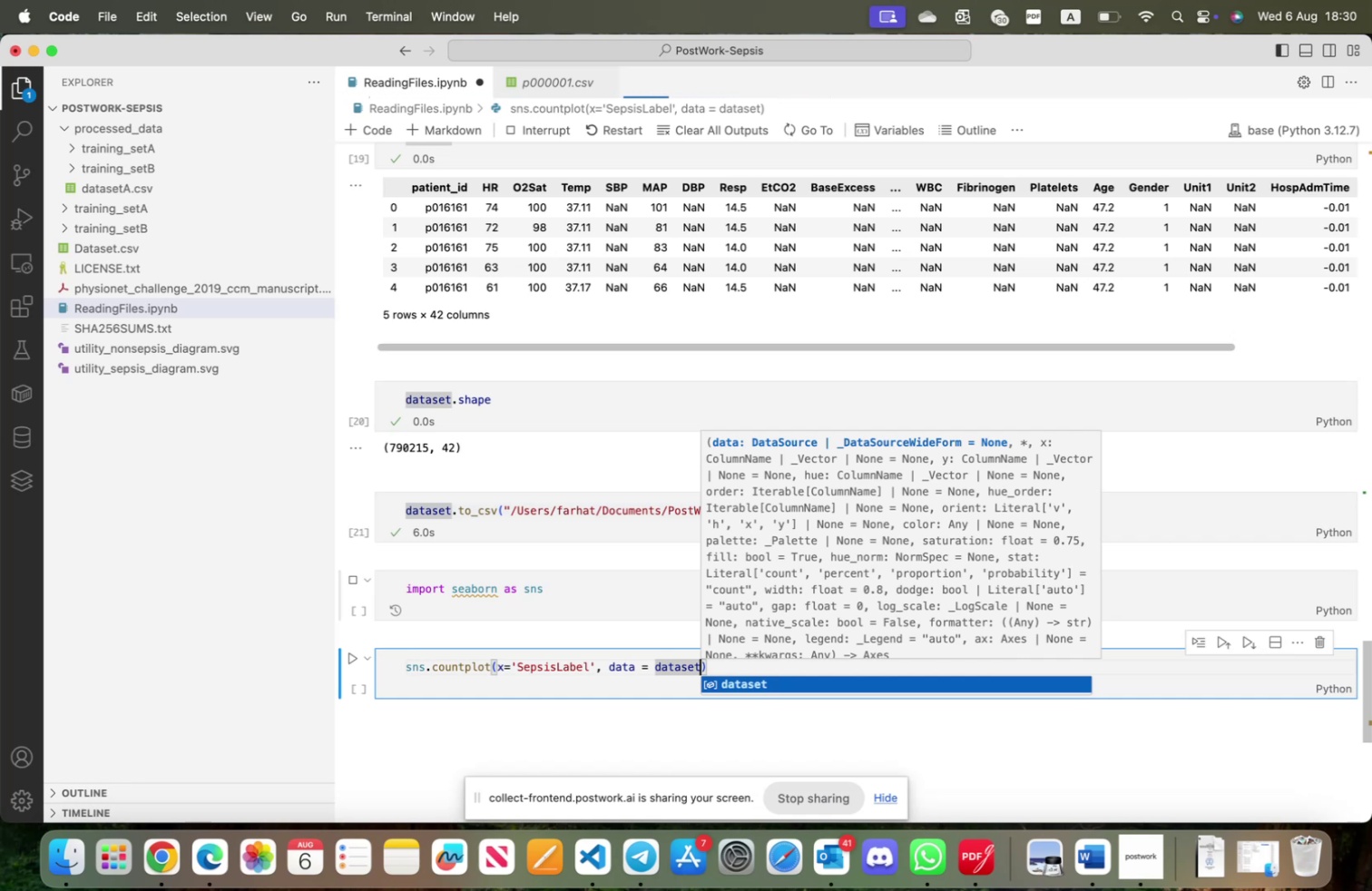 
scroll: coordinate [454, 495], scroll_direction: up, amount: 2.0
 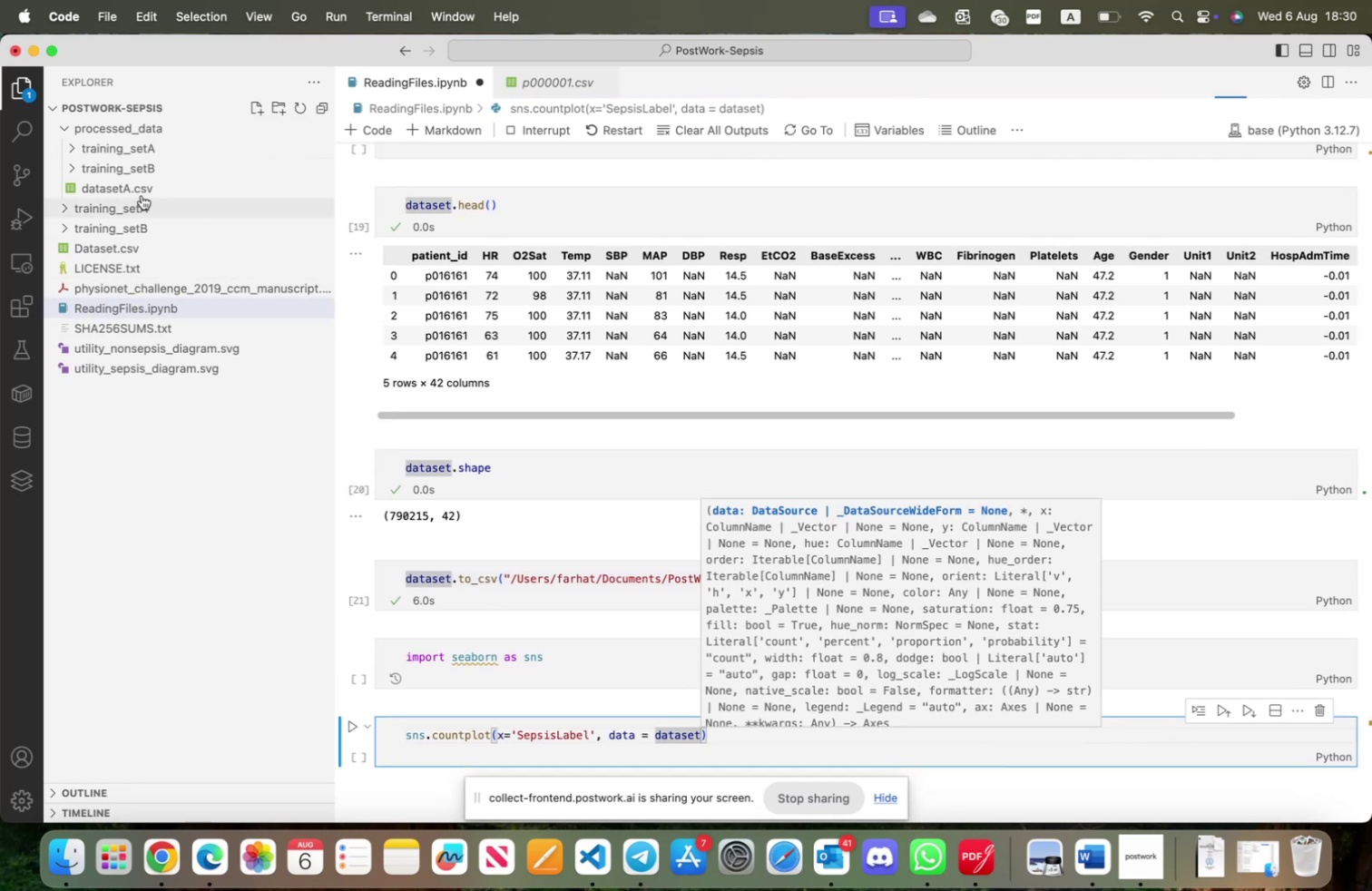 
left_click([141, 193])
 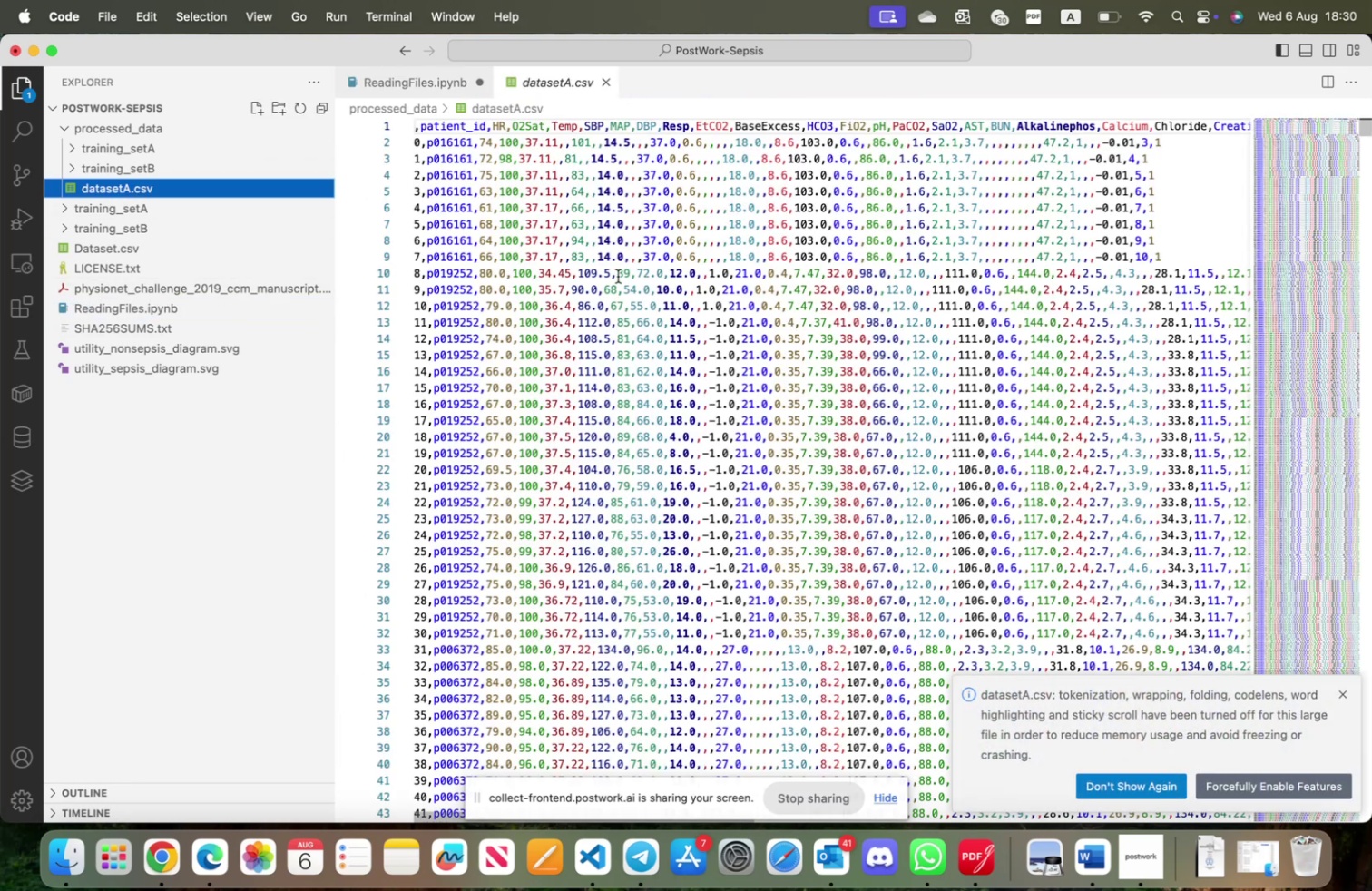 
scroll: coordinate [747, 548], scroll_direction: down, amount: 191.0
 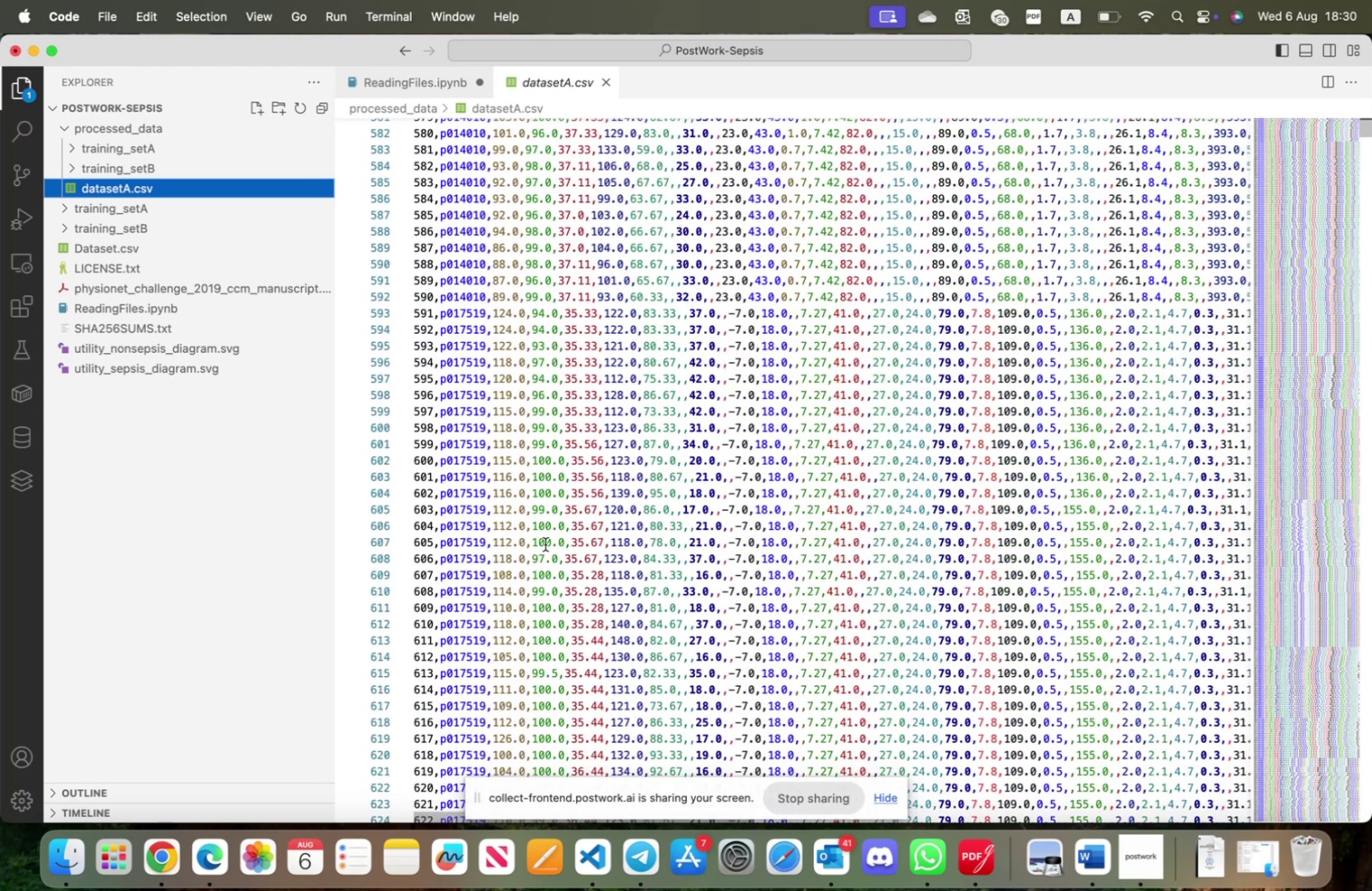 
scroll: coordinate [447, 322], scroll_direction: up, amount: 271.0
 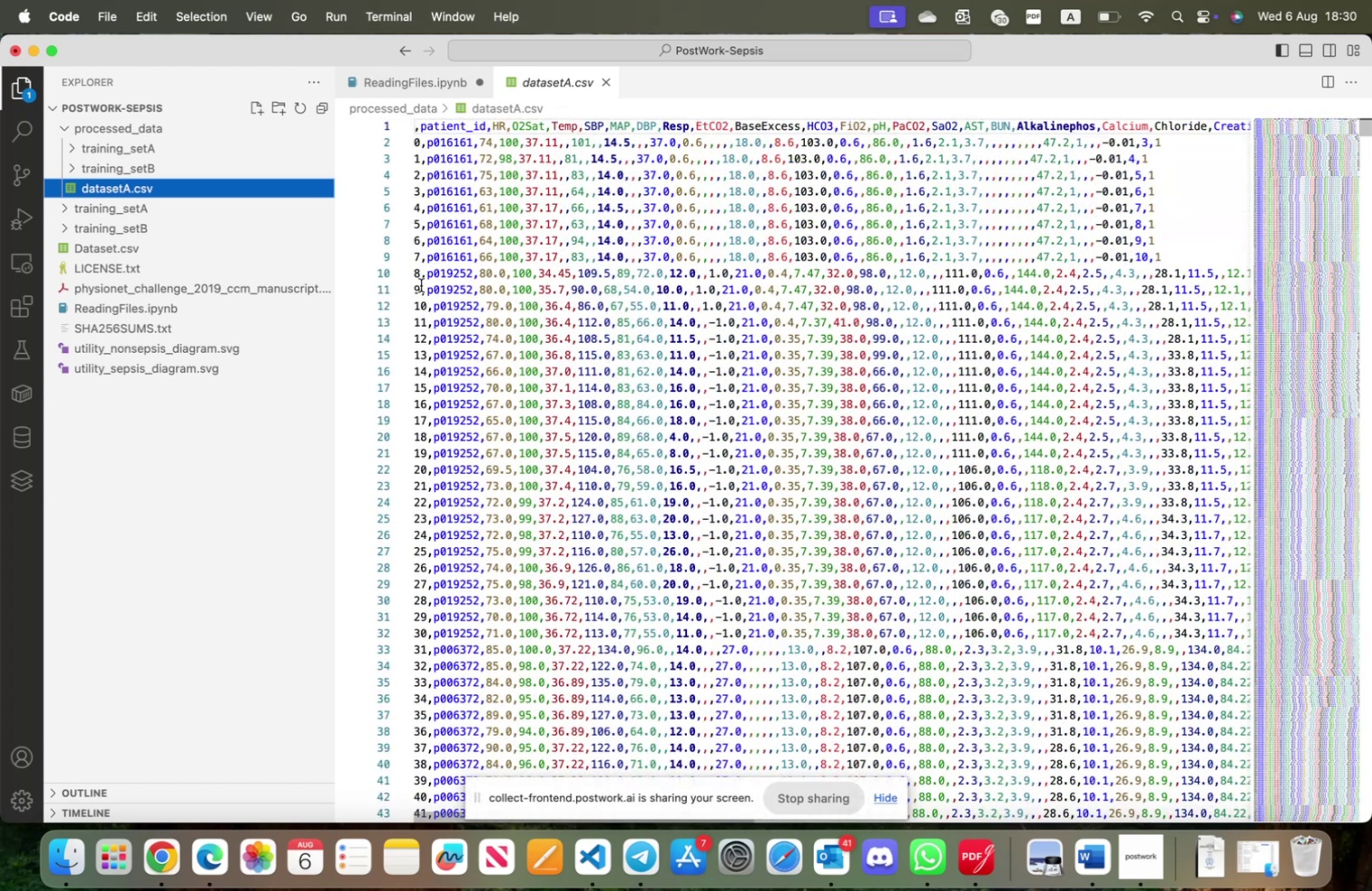 
wait(9.96)
 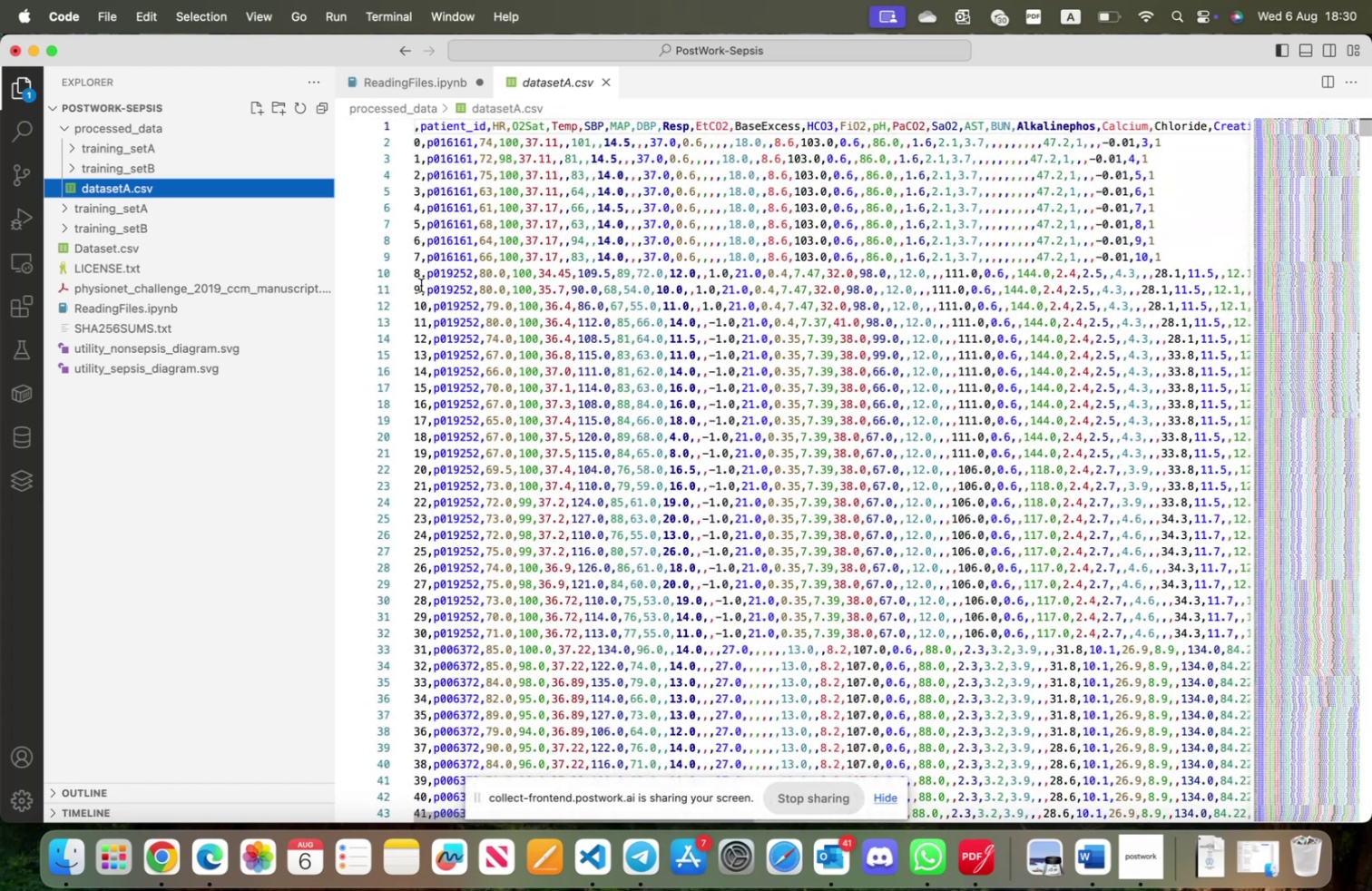 
scroll: coordinate [479, 372], scroll_direction: down, amount: 249.0
 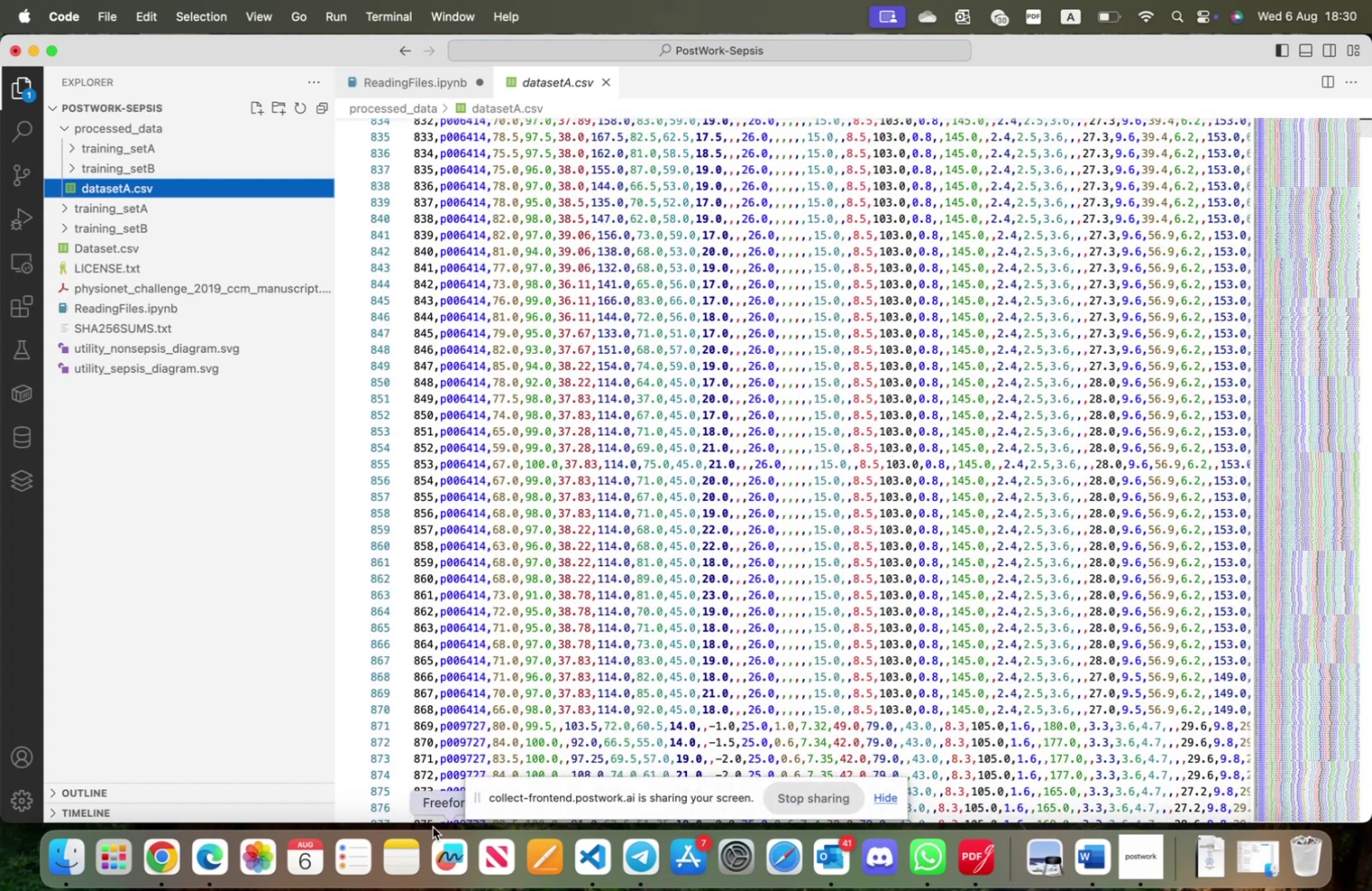 
left_click_drag(start_coordinate=[439, 819], to_coordinate=[409, 780])
 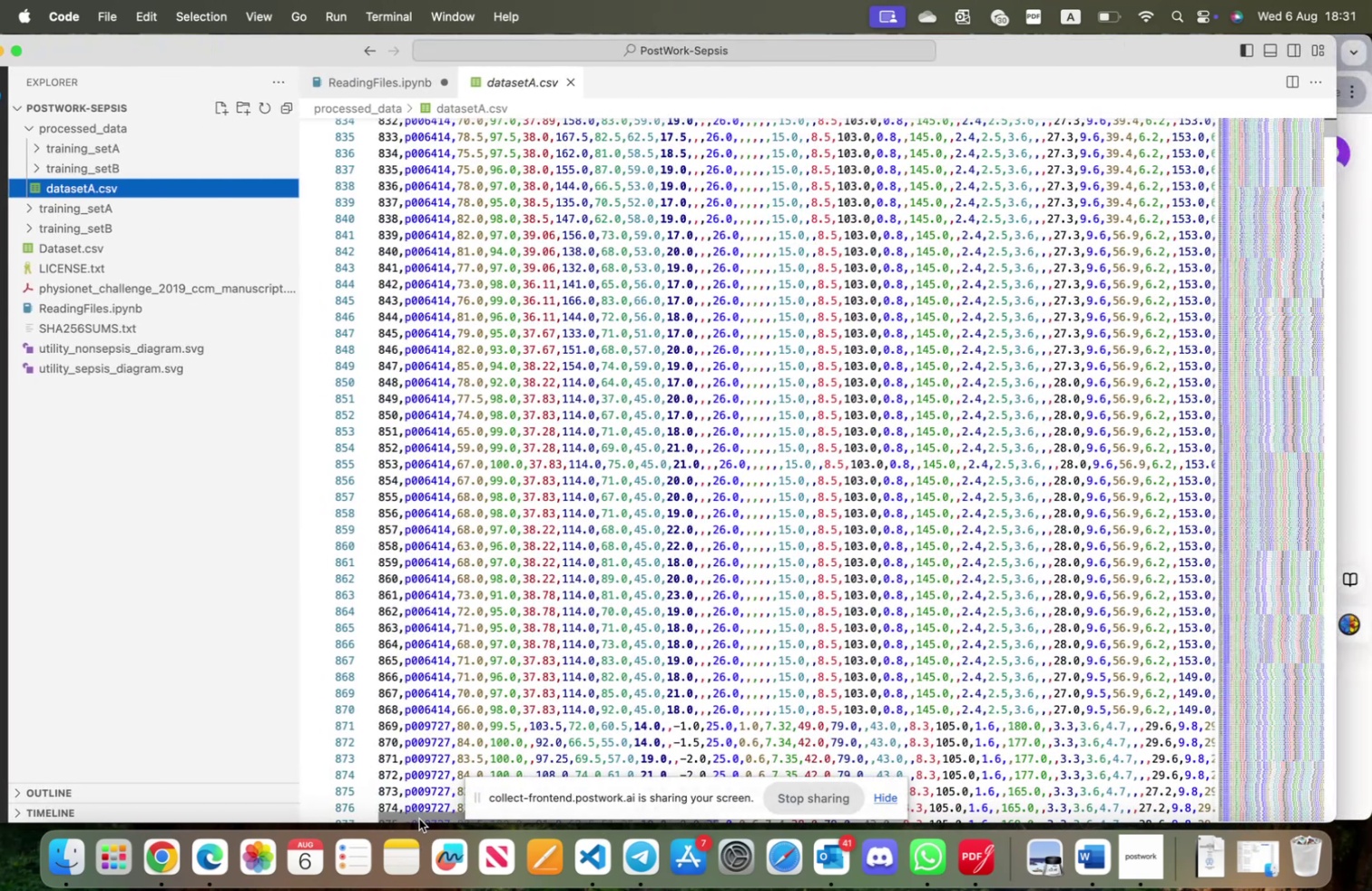 
left_click_drag(start_coordinate=[419, 818], to_coordinate=[490, 839])
 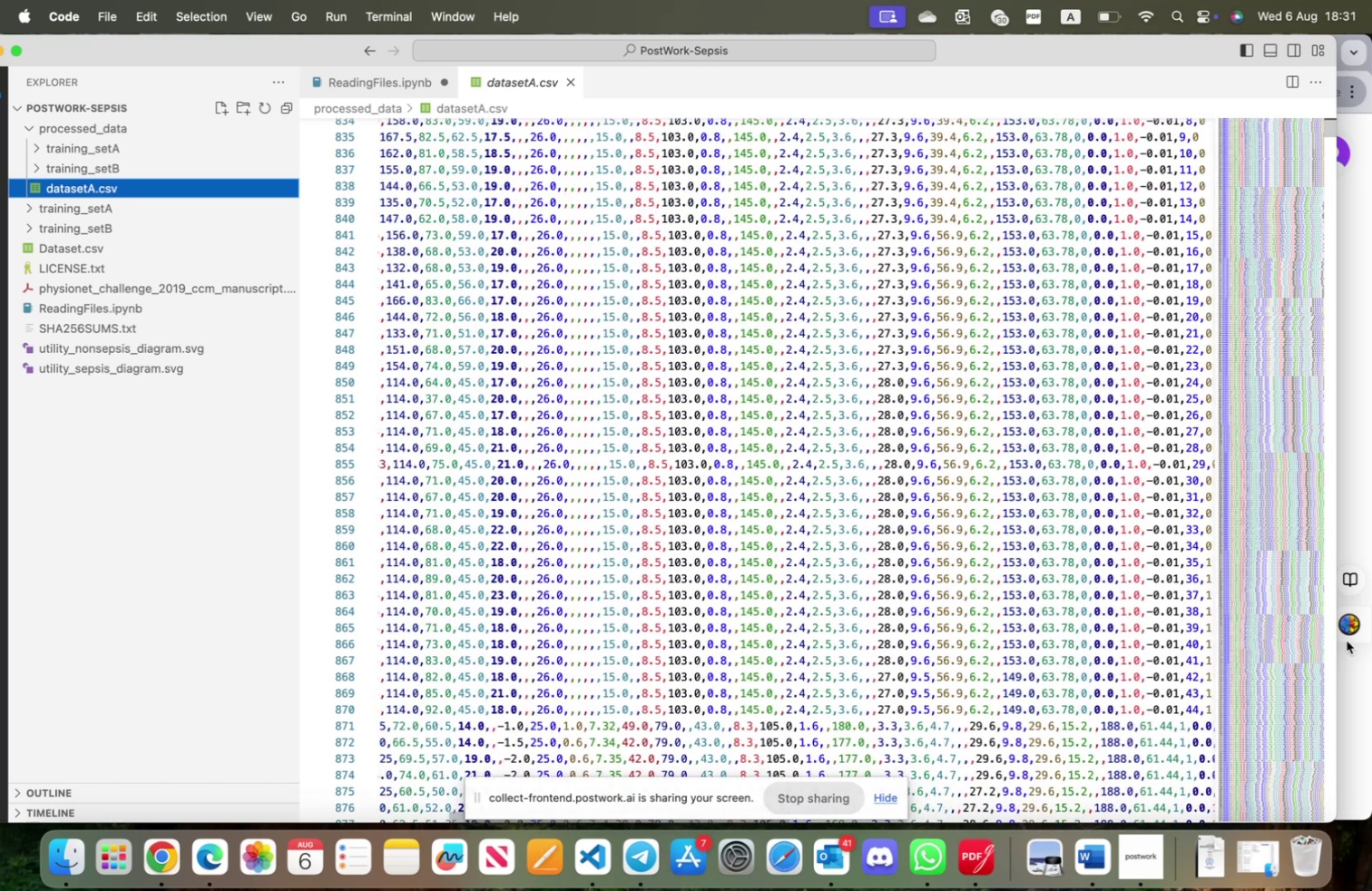 
scroll: coordinate [1269, 583], scroll_direction: down, amount: 80.0
 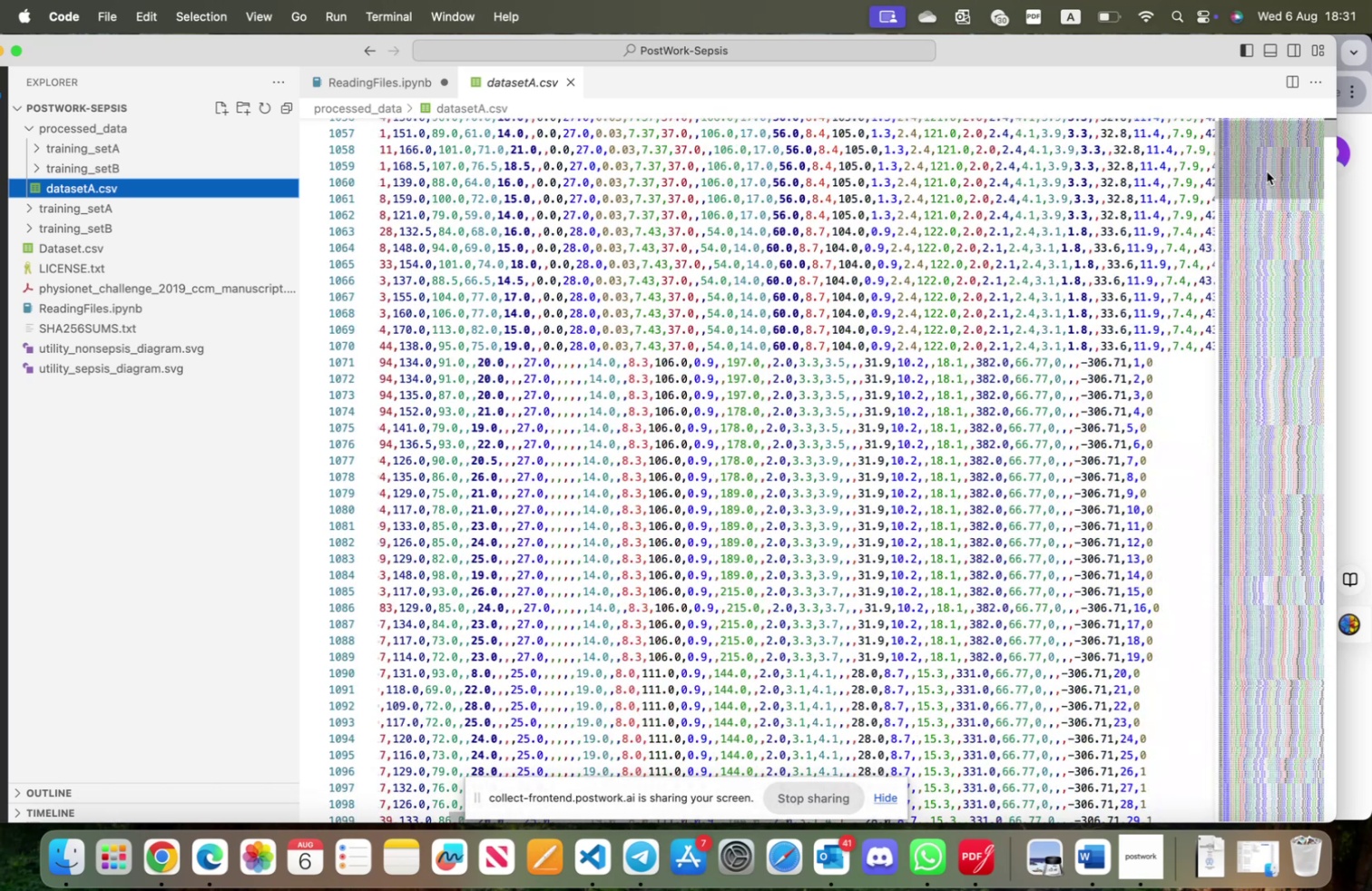 
left_click_drag(start_coordinate=[1267, 171], to_coordinate=[1269, 798])
 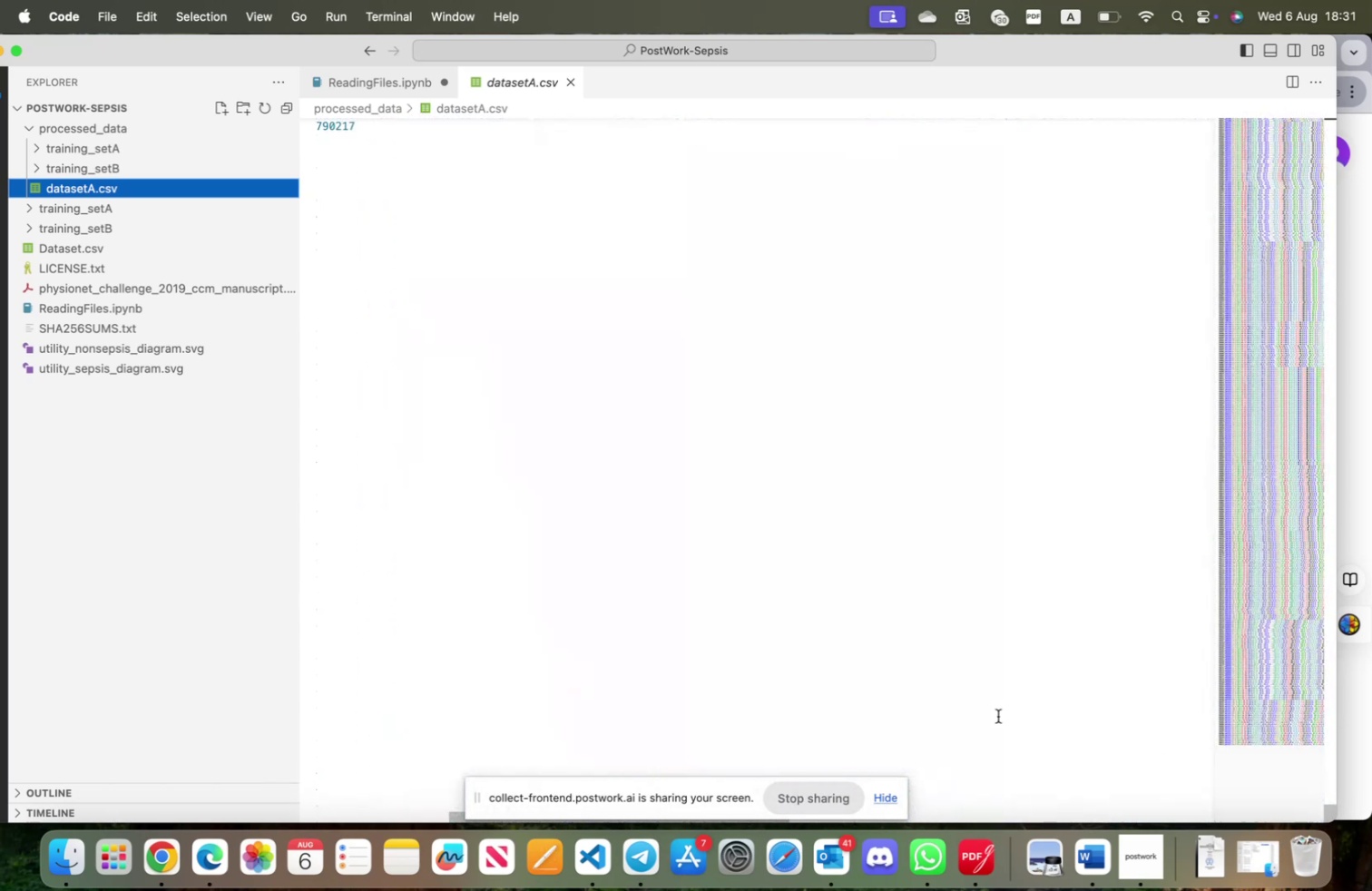 
scroll: coordinate [955, 703], scroll_direction: up, amount: 15.0
 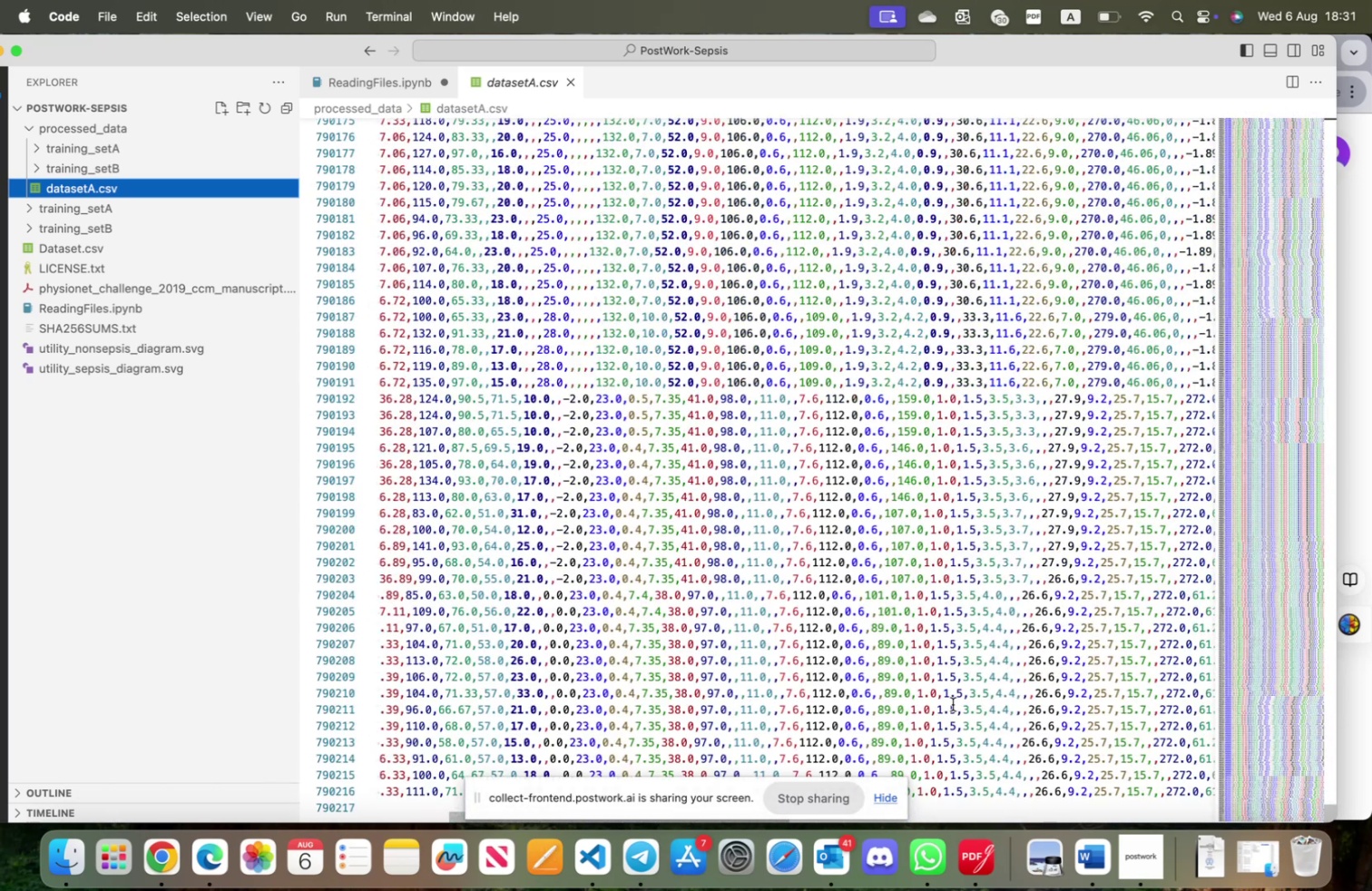 
scroll: coordinate [953, 707], scroll_direction: down, amount: 6.0
 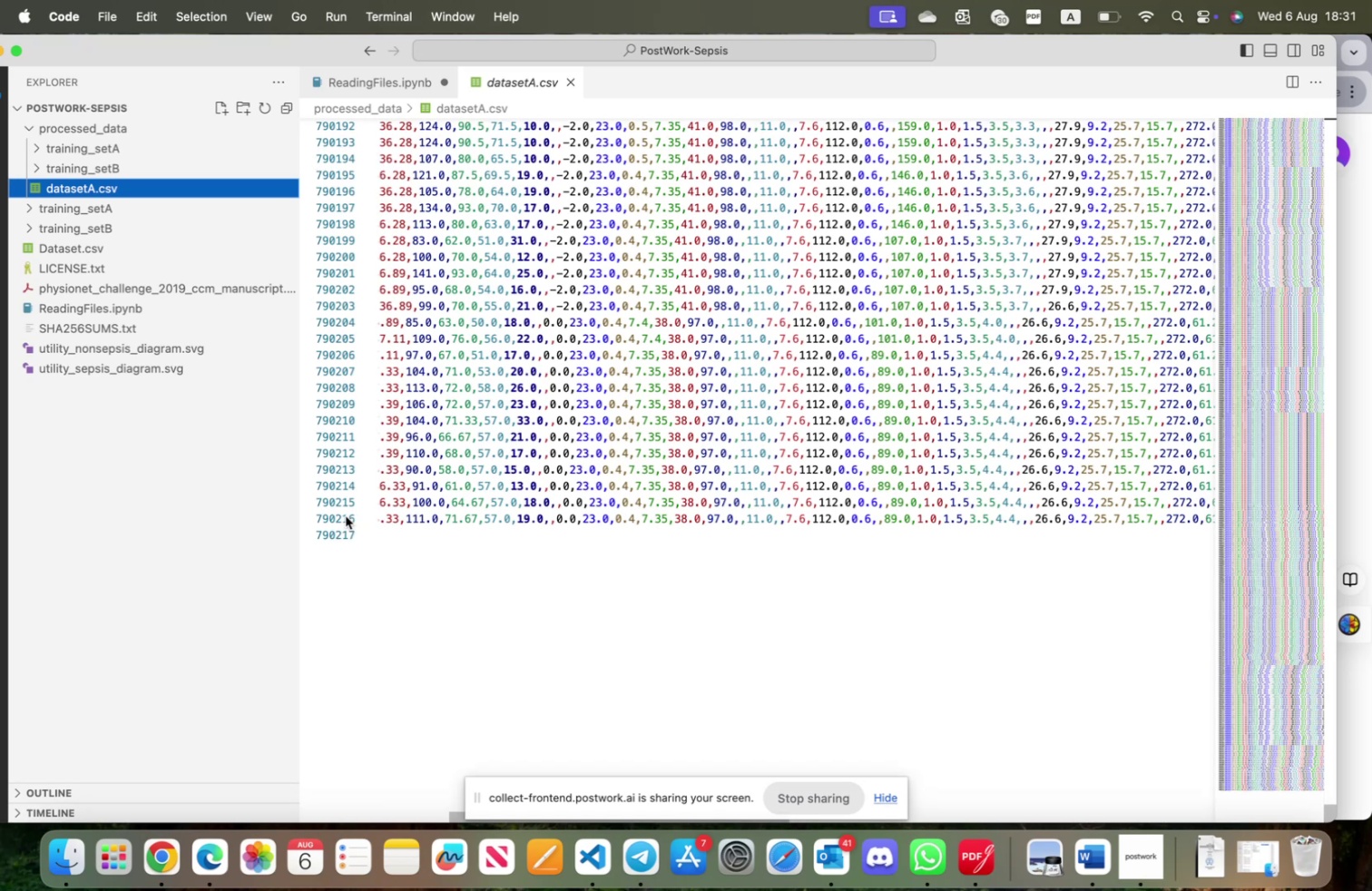 
left_click([332, 519])
 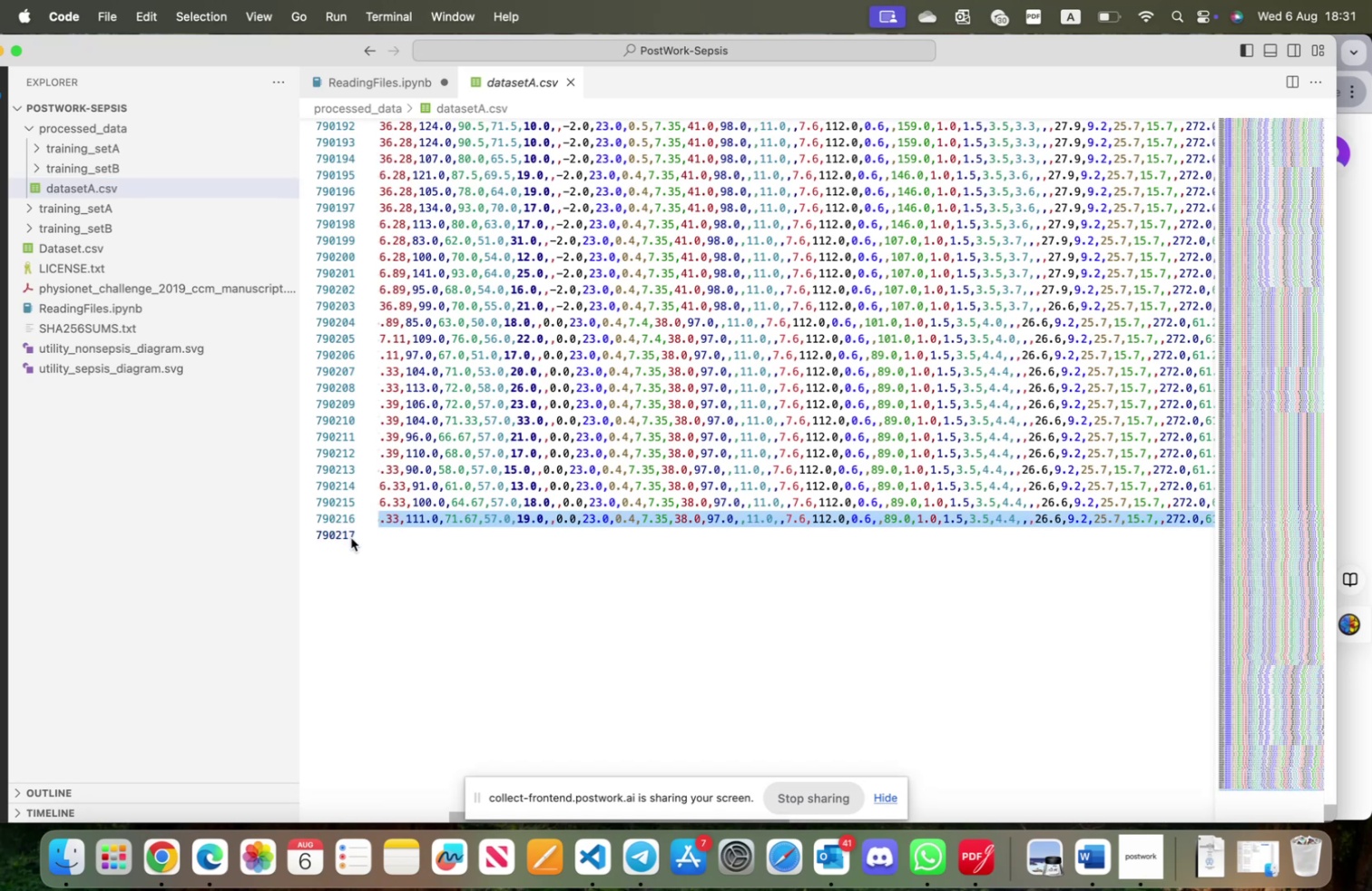 
left_click([351, 538])
 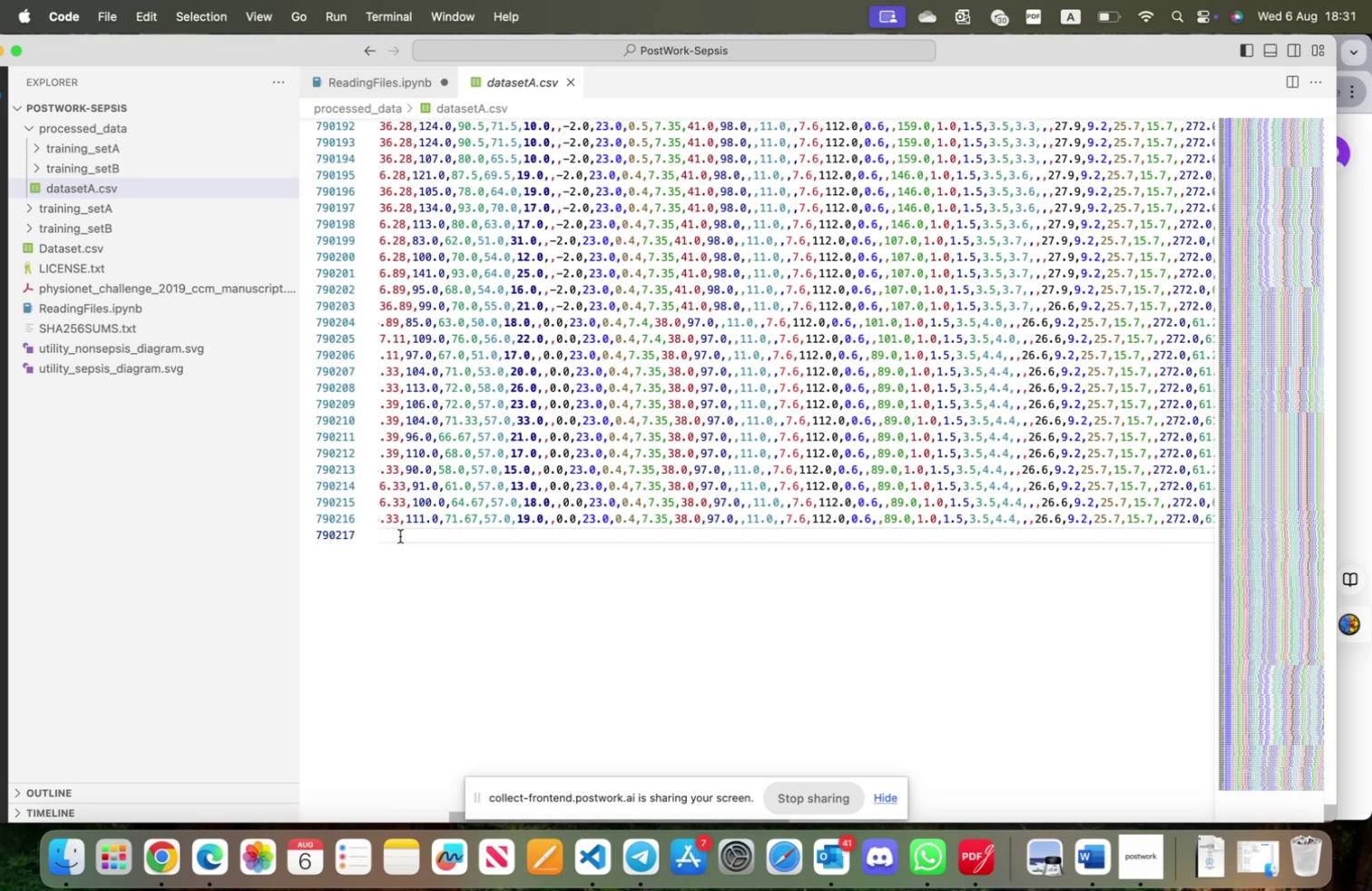 
left_click([401, 535])
 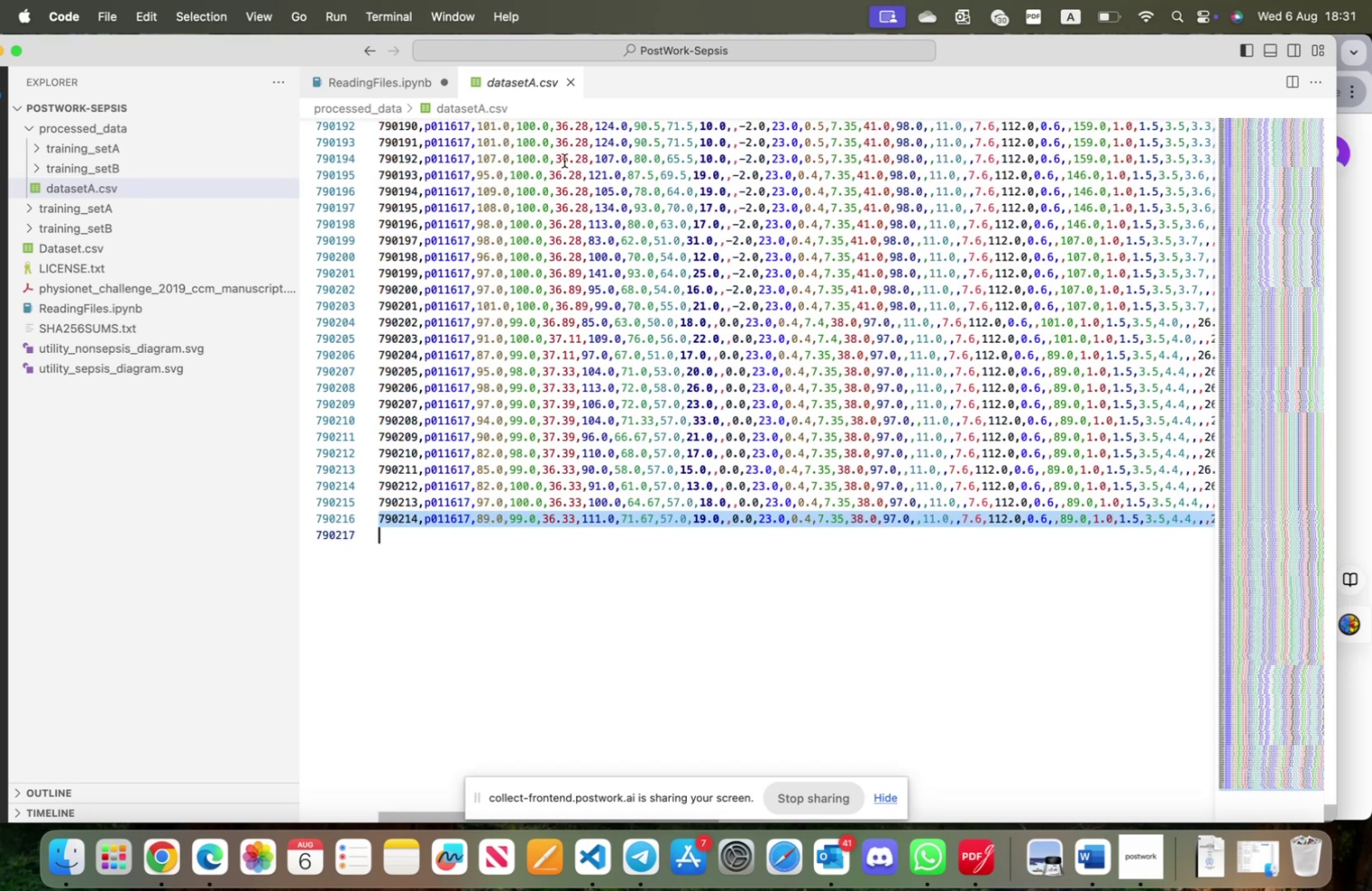 
left_click([575, 83])
 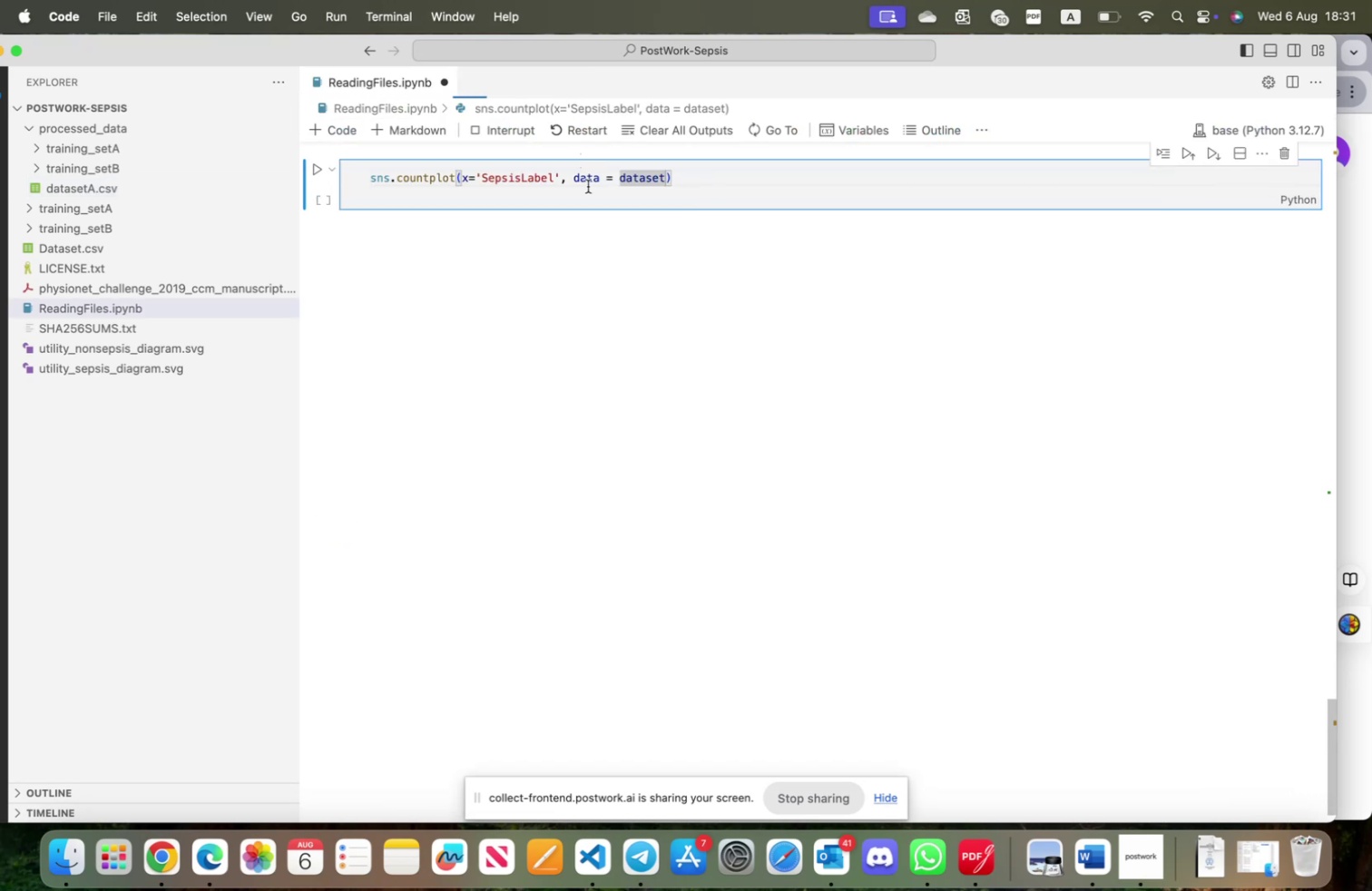 
scroll: coordinate [636, 426], scroll_direction: up, amount: 39.0
 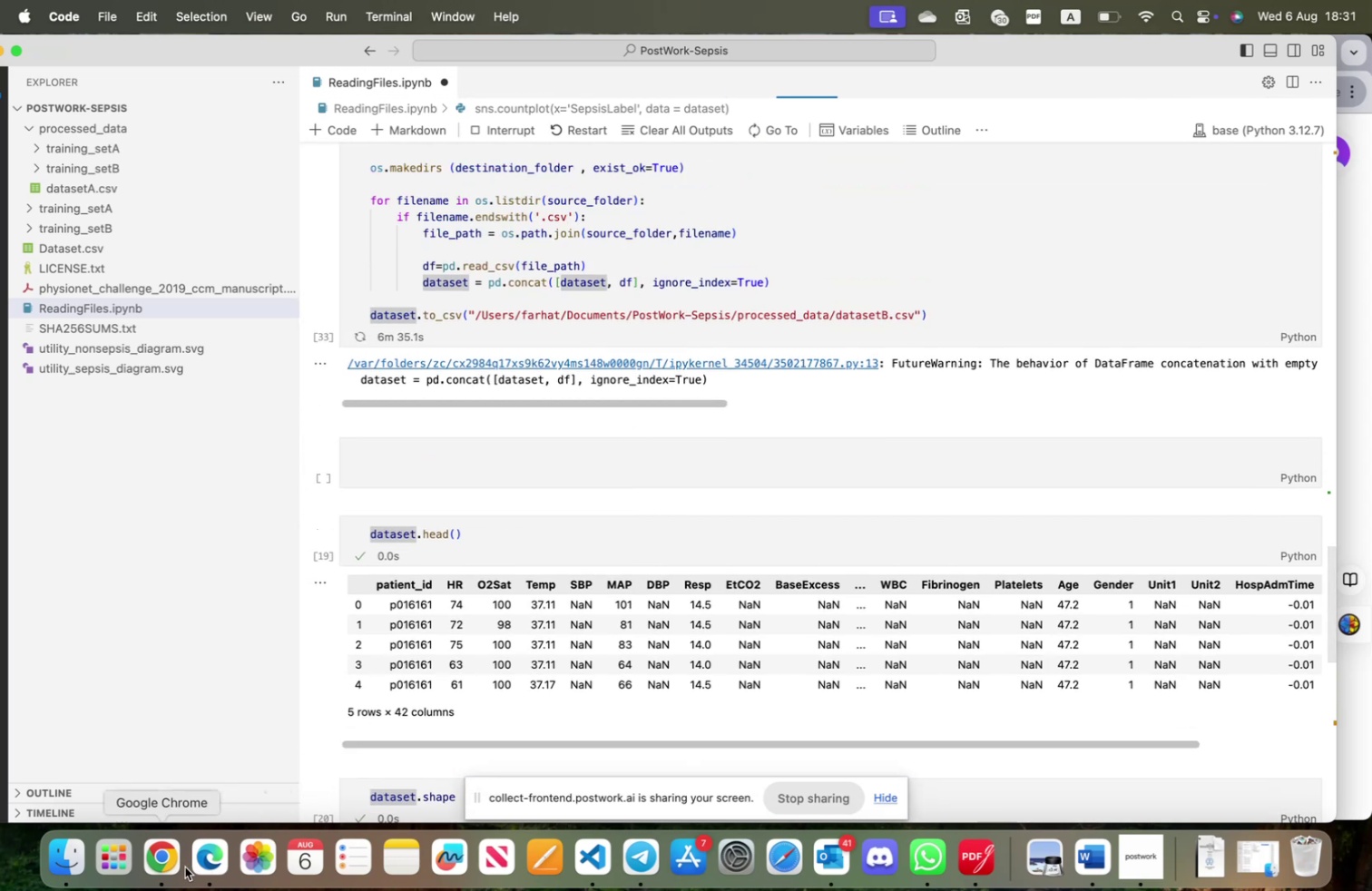 
left_click([166, 866])
 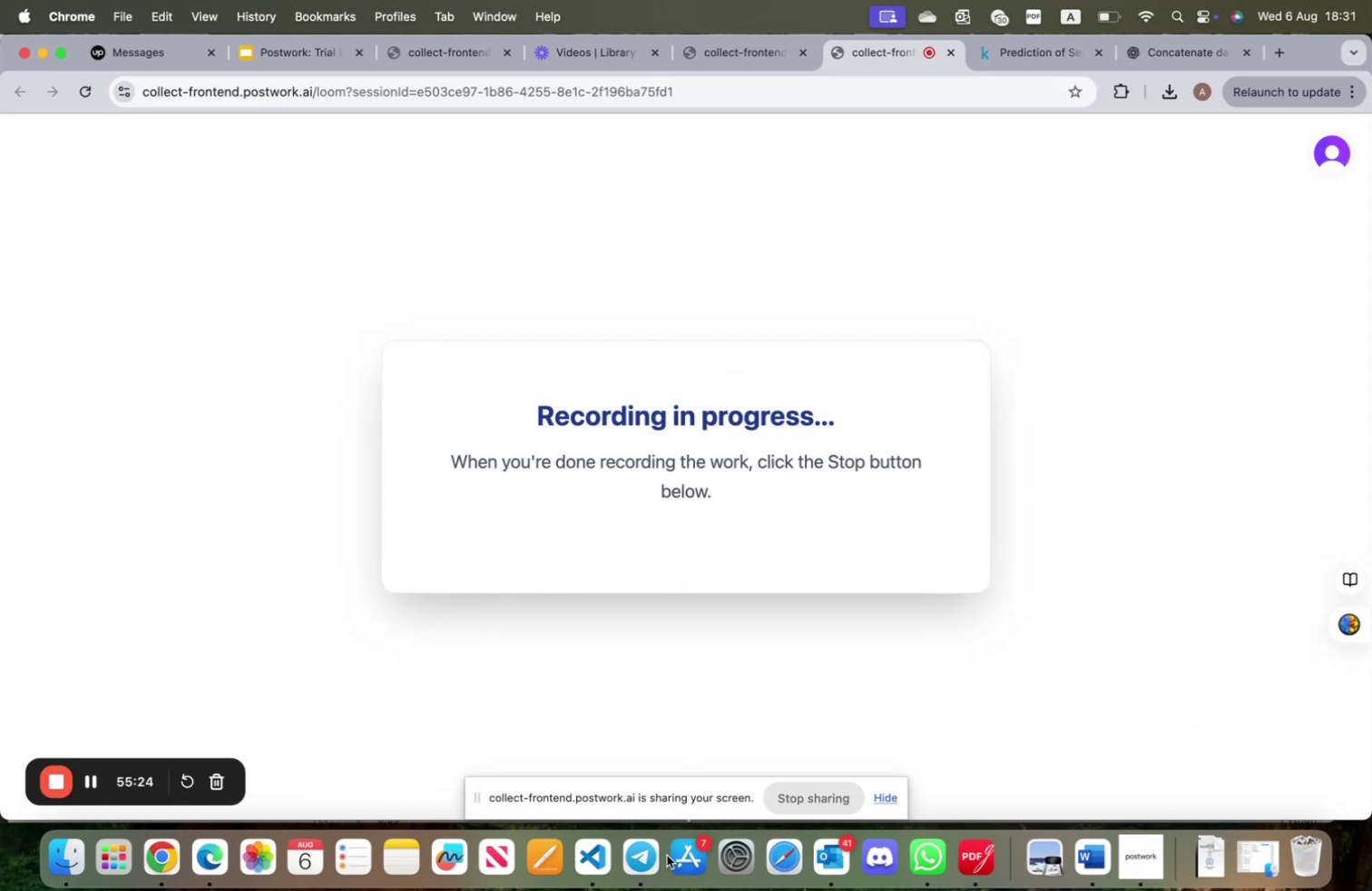 
left_click([587, 863])
 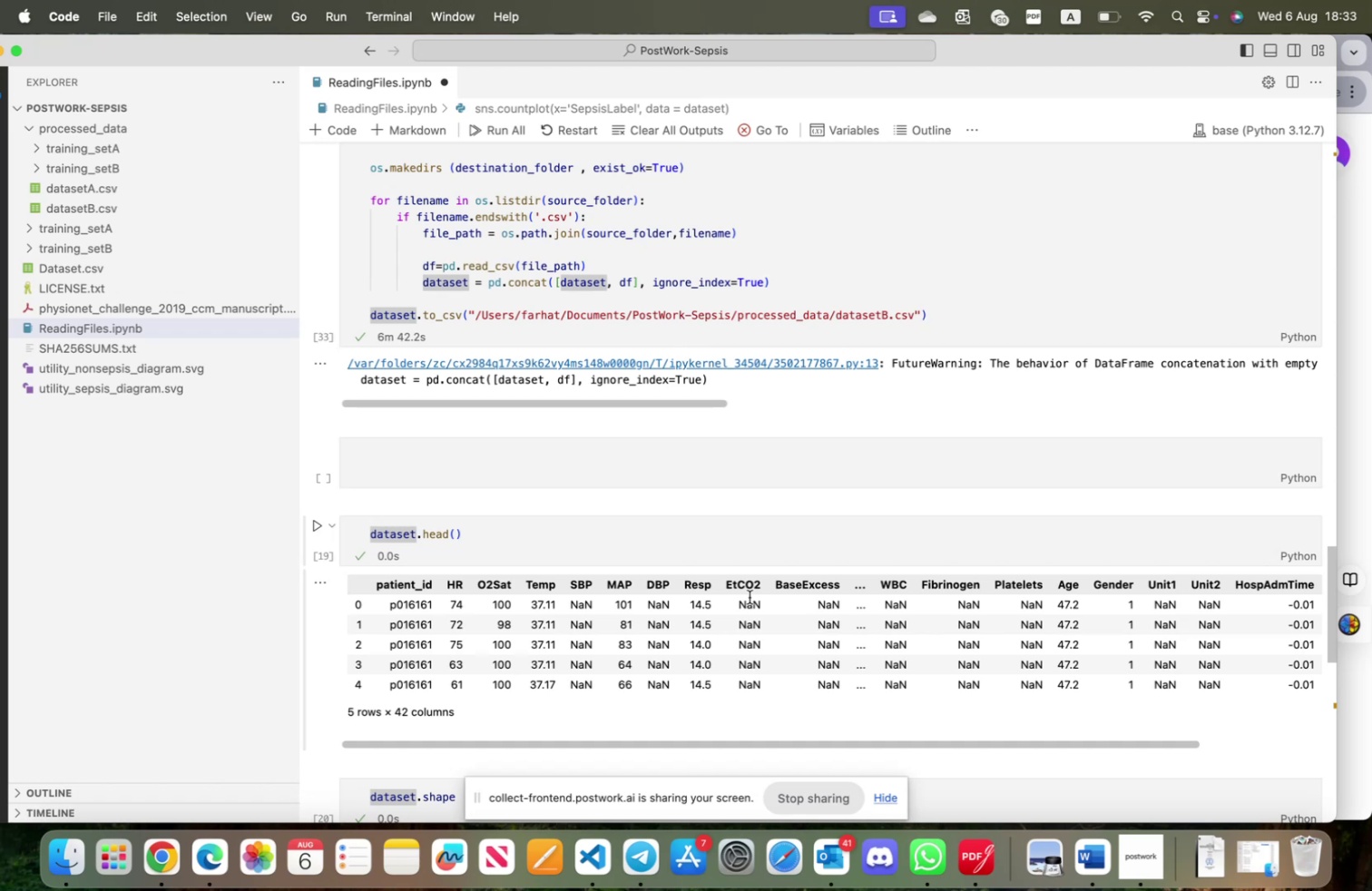 
wait(108.21)
 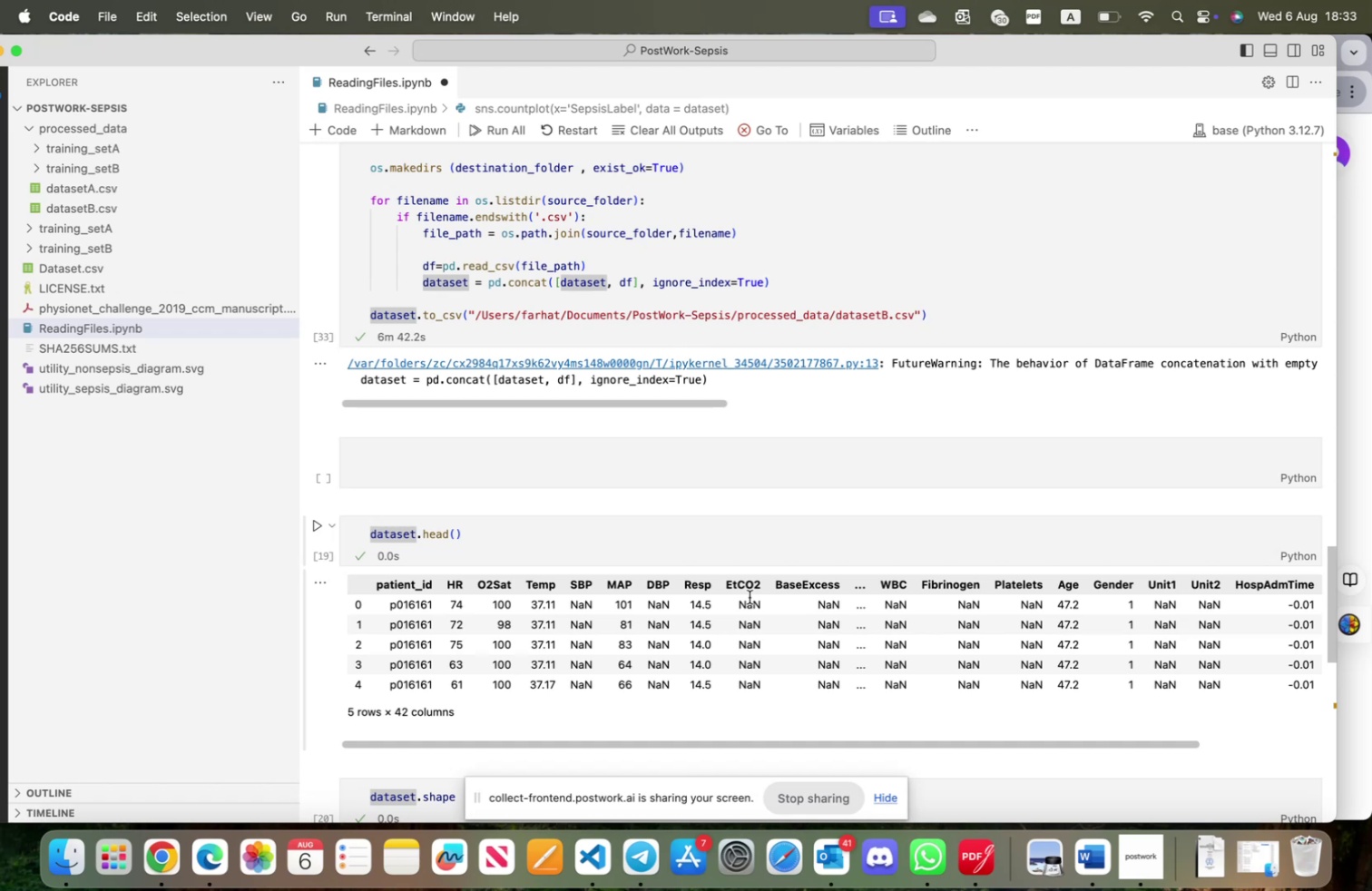 
left_click([408, 465])
 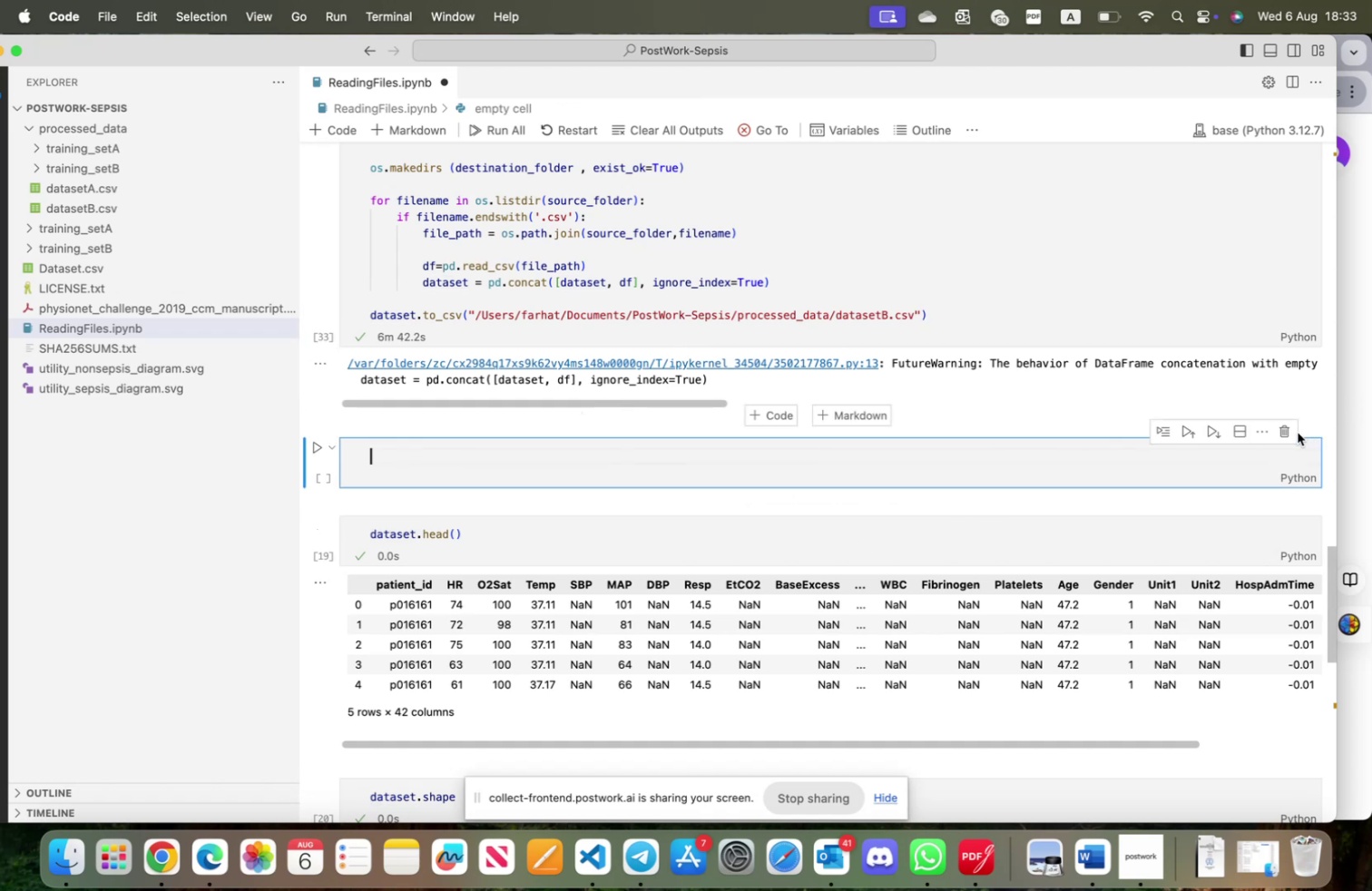 
left_click([1289, 434])
 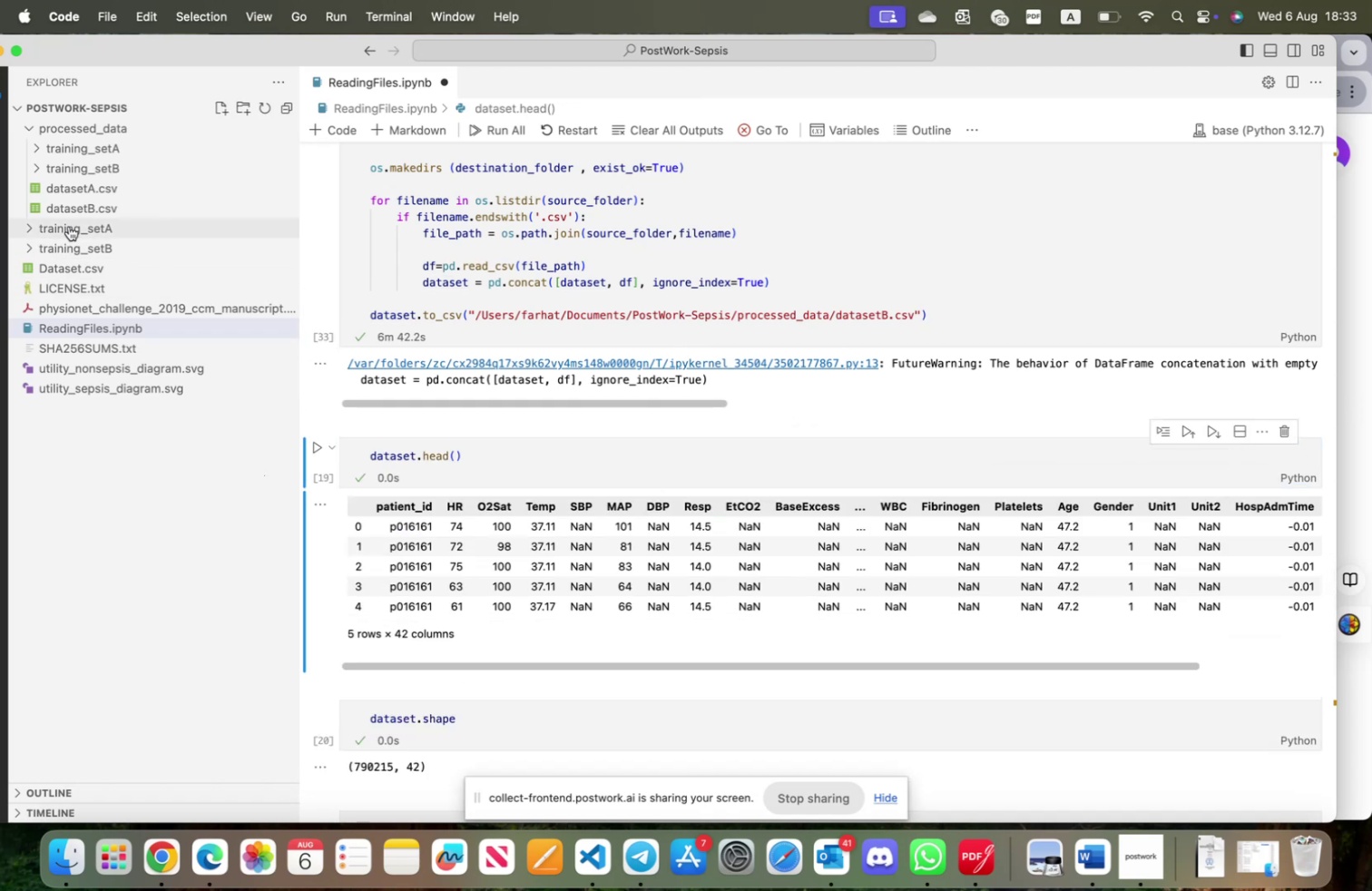 
left_click([77, 211])
 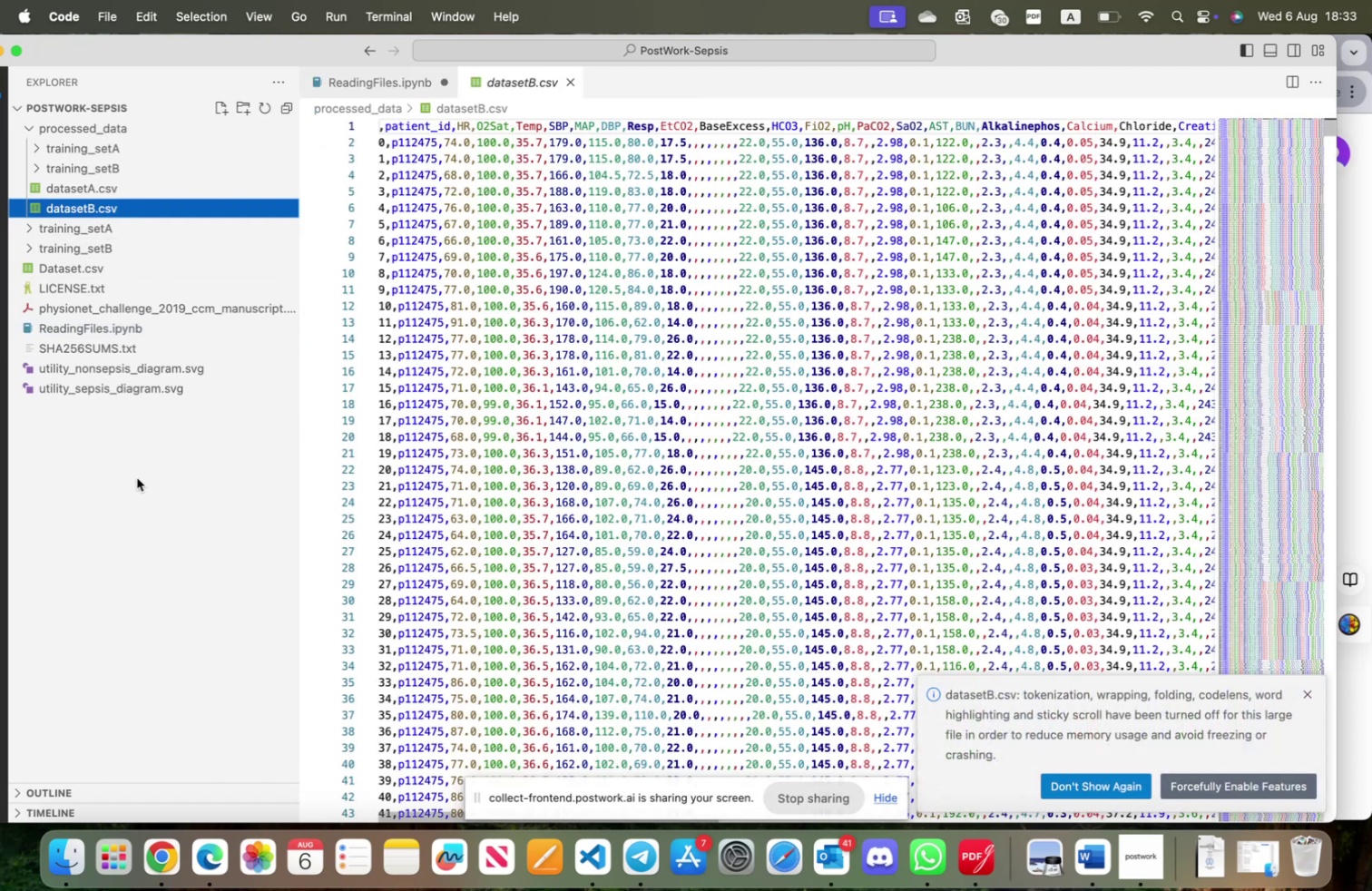 
scroll: coordinate [671, 434], scroll_direction: up, amount: 16.0
 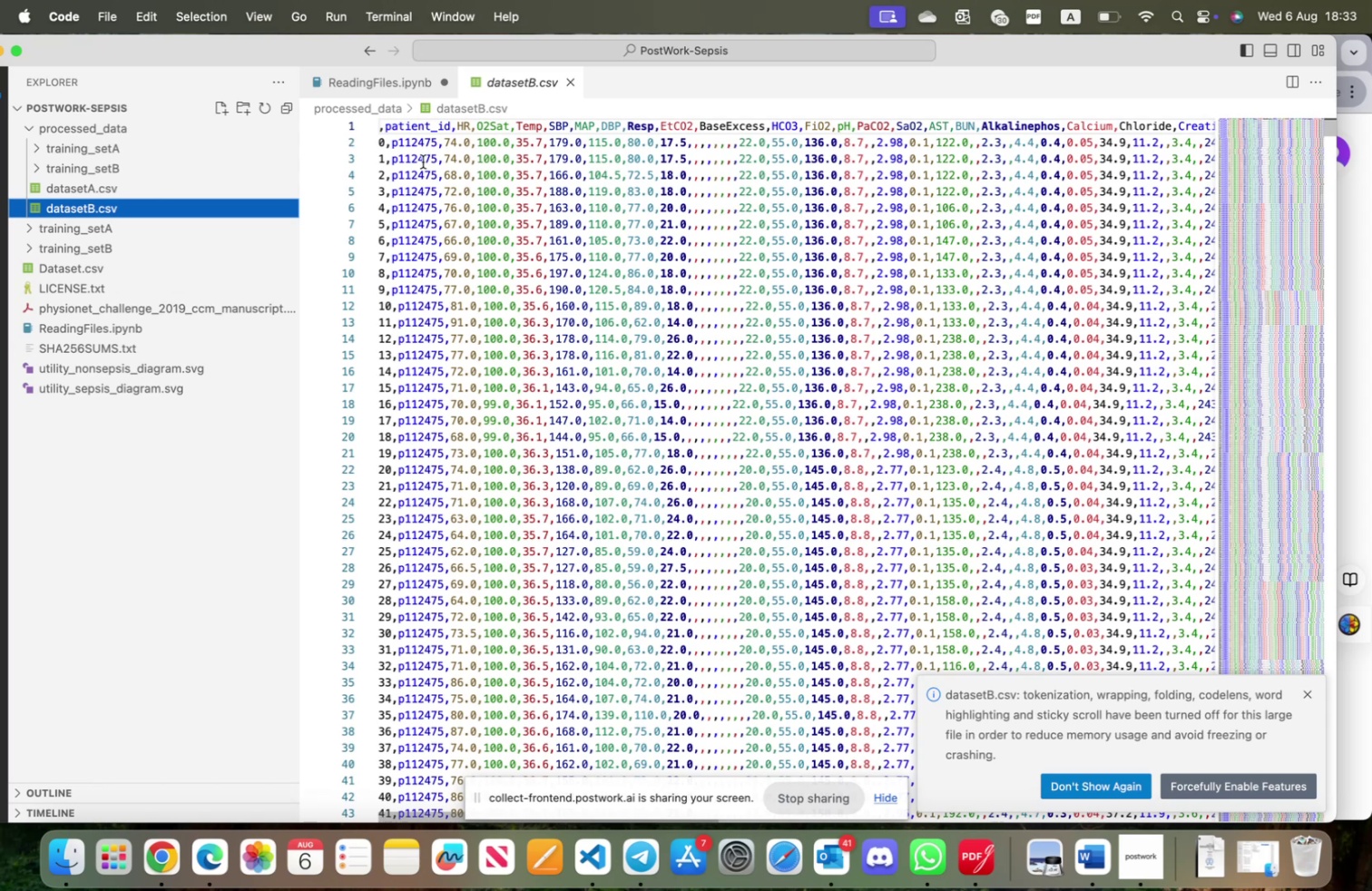 
scroll: coordinate [469, 397], scroll_direction: down, amount: 25.0
 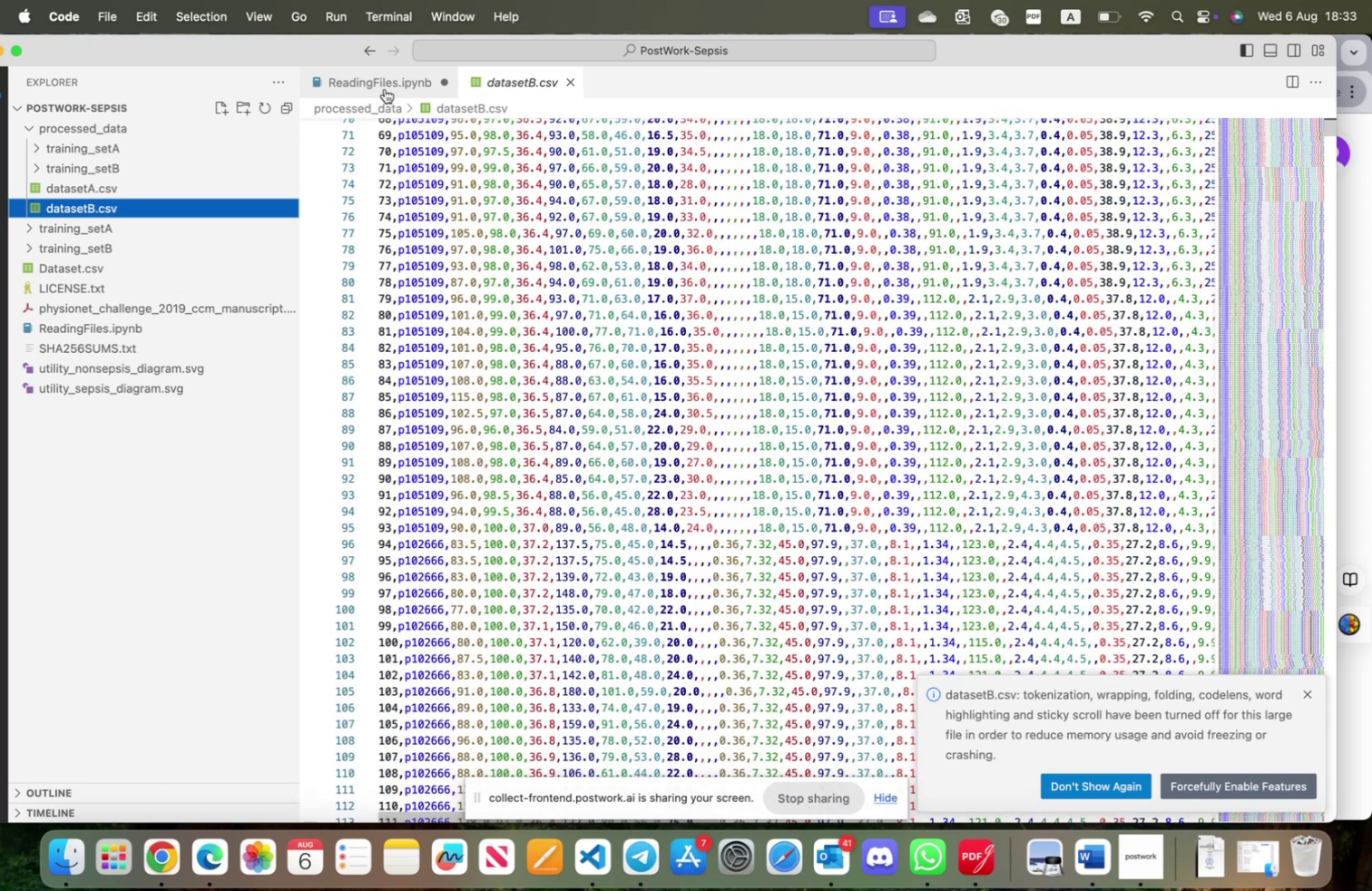 
left_click([383, 77])
 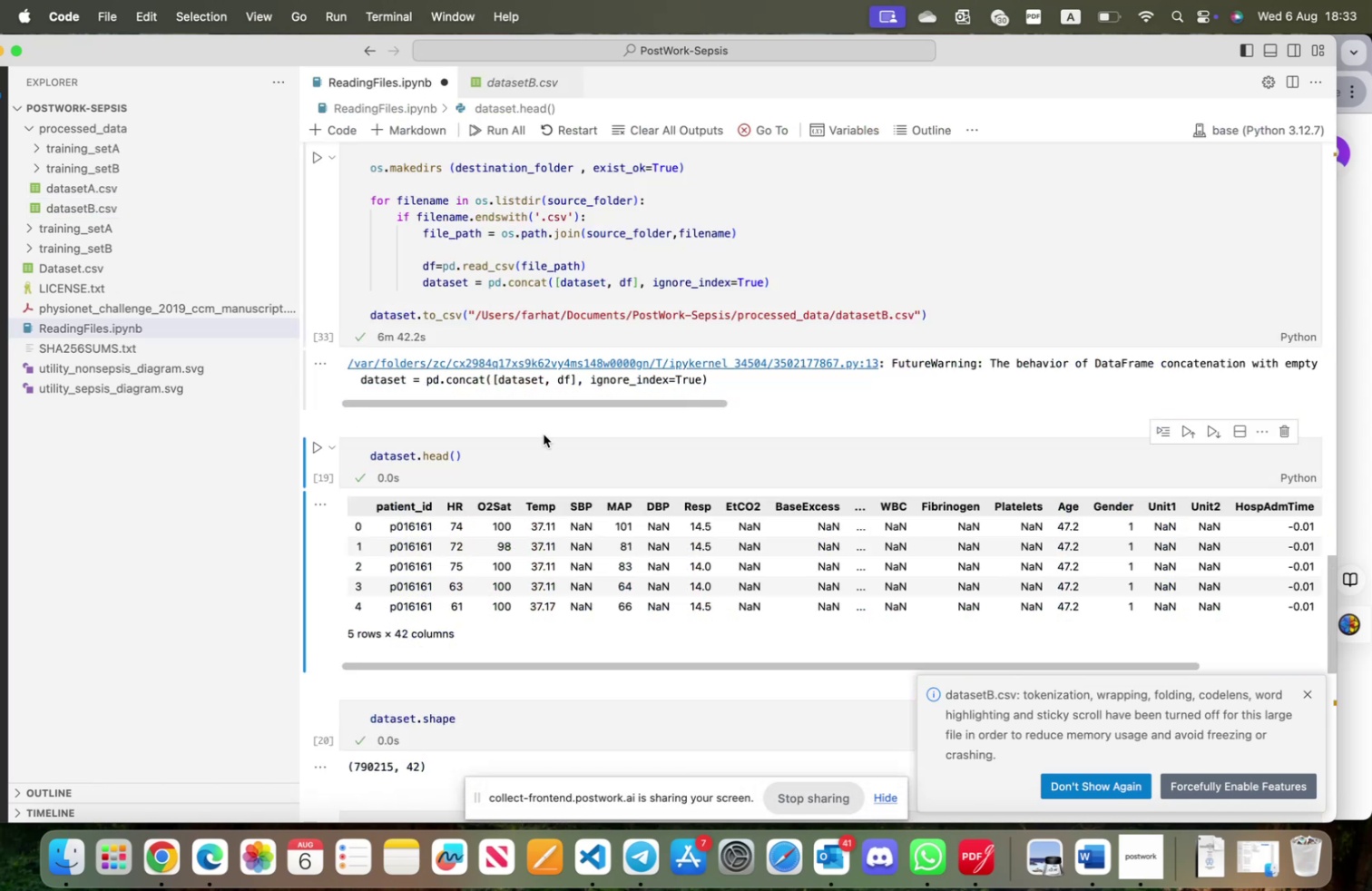 
scroll: coordinate [559, 514], scroll_direction: down, amount: 19.0
 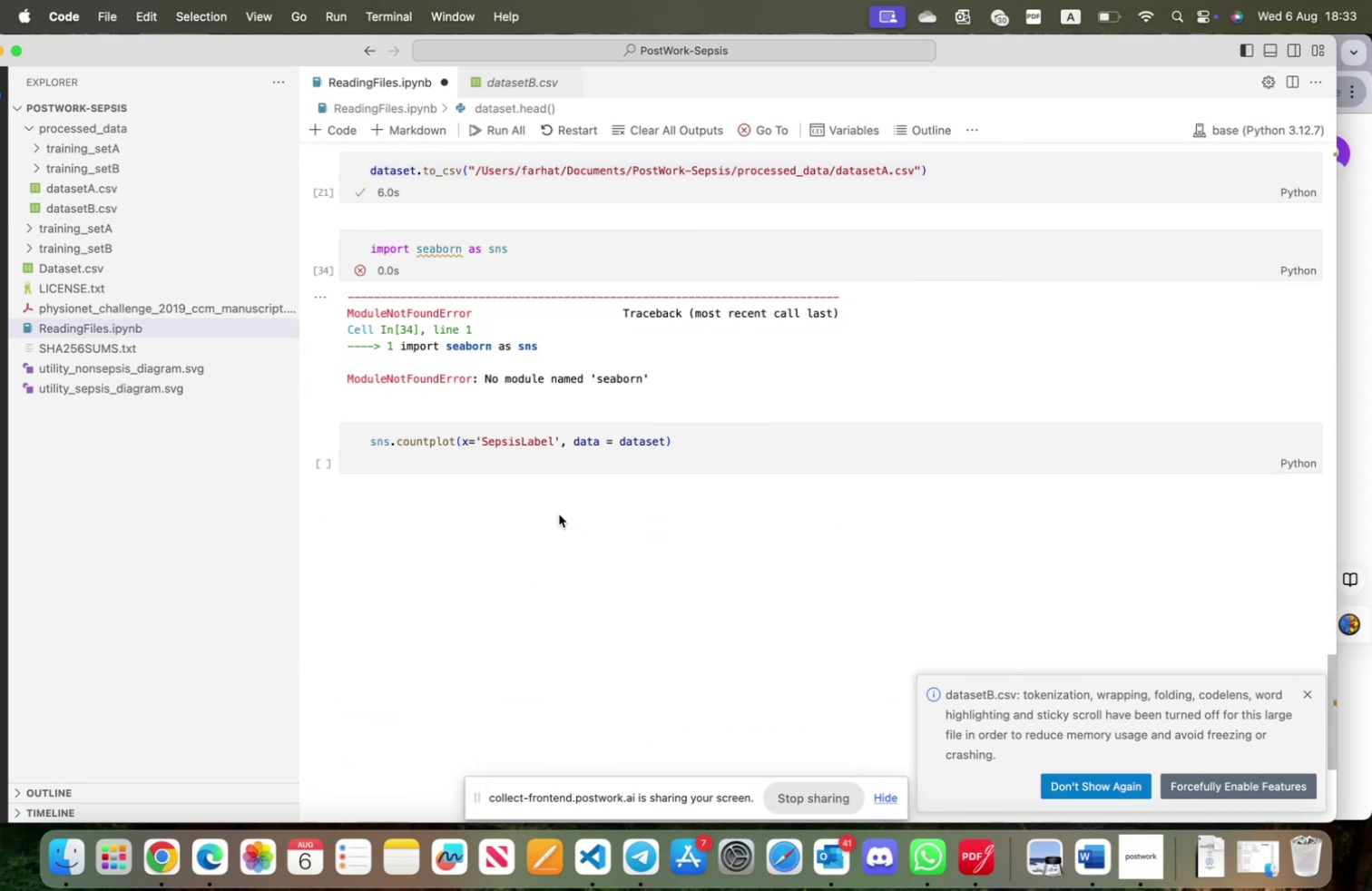 
scroll: coordinate [545, 486], scroll_direction: up, amount: 4.0
 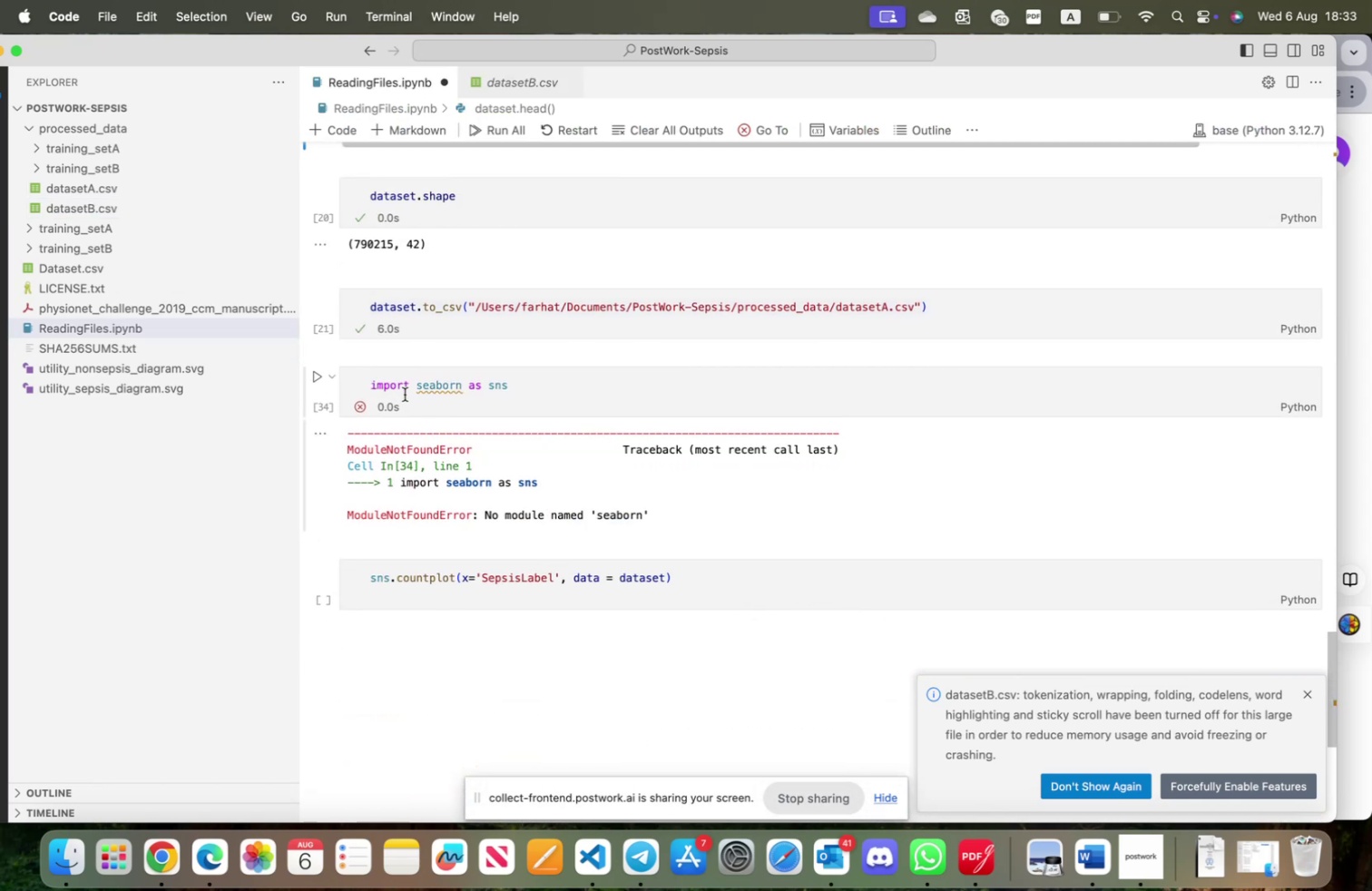 
left_click([327, 394])
 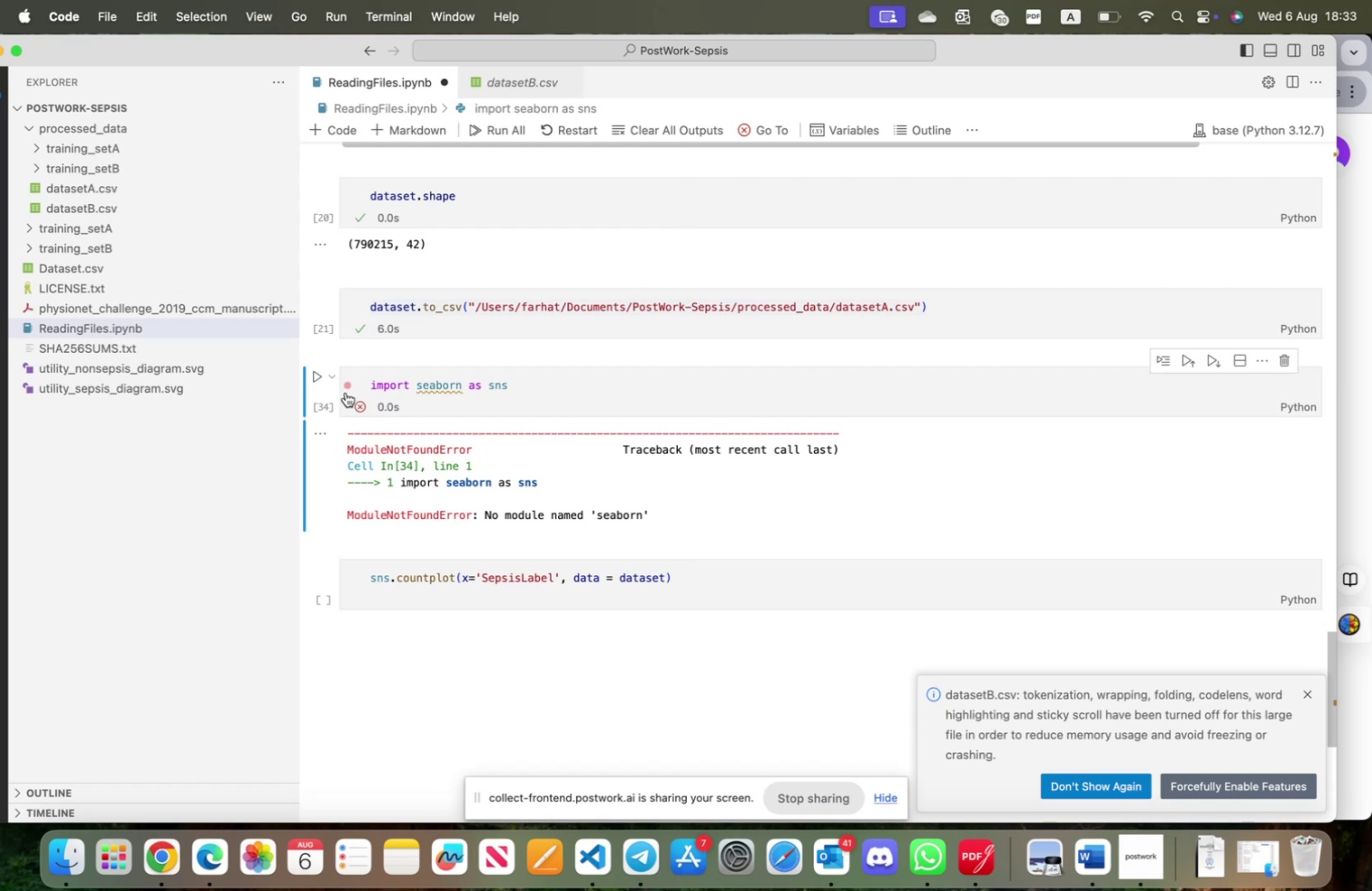 
key(A)
 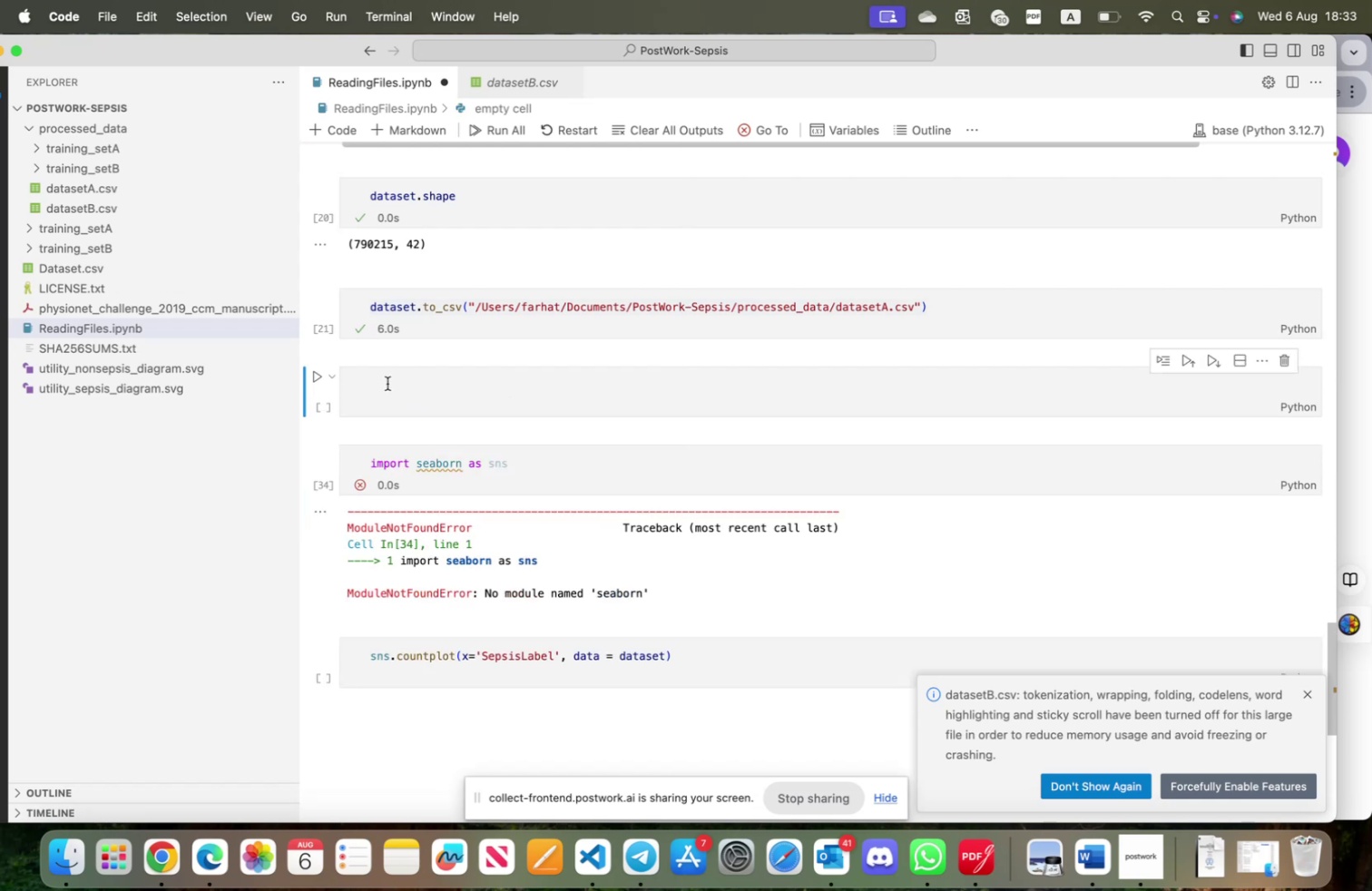 
left_click([388, 385])
 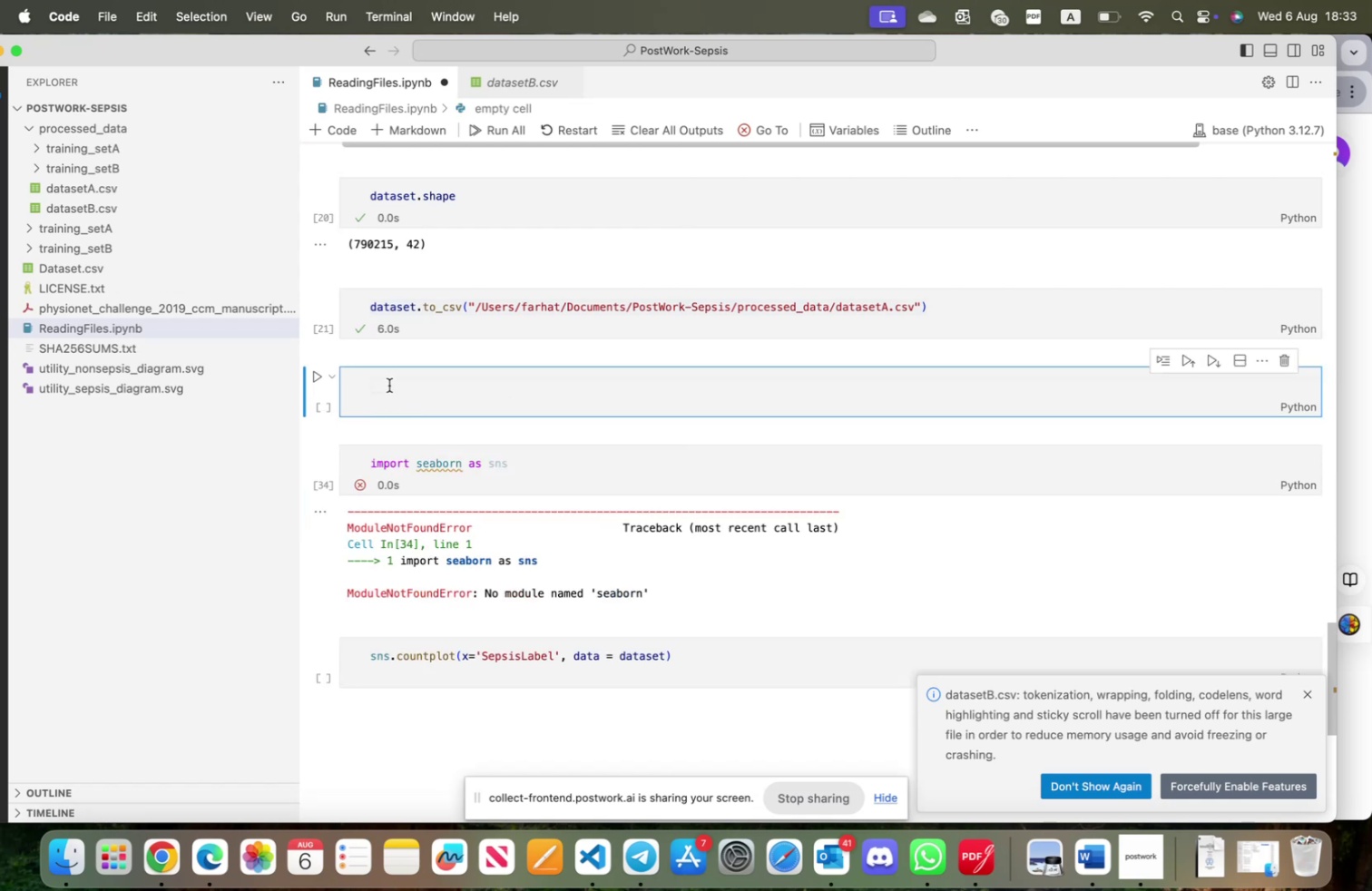 
type(pip install seaborn)
 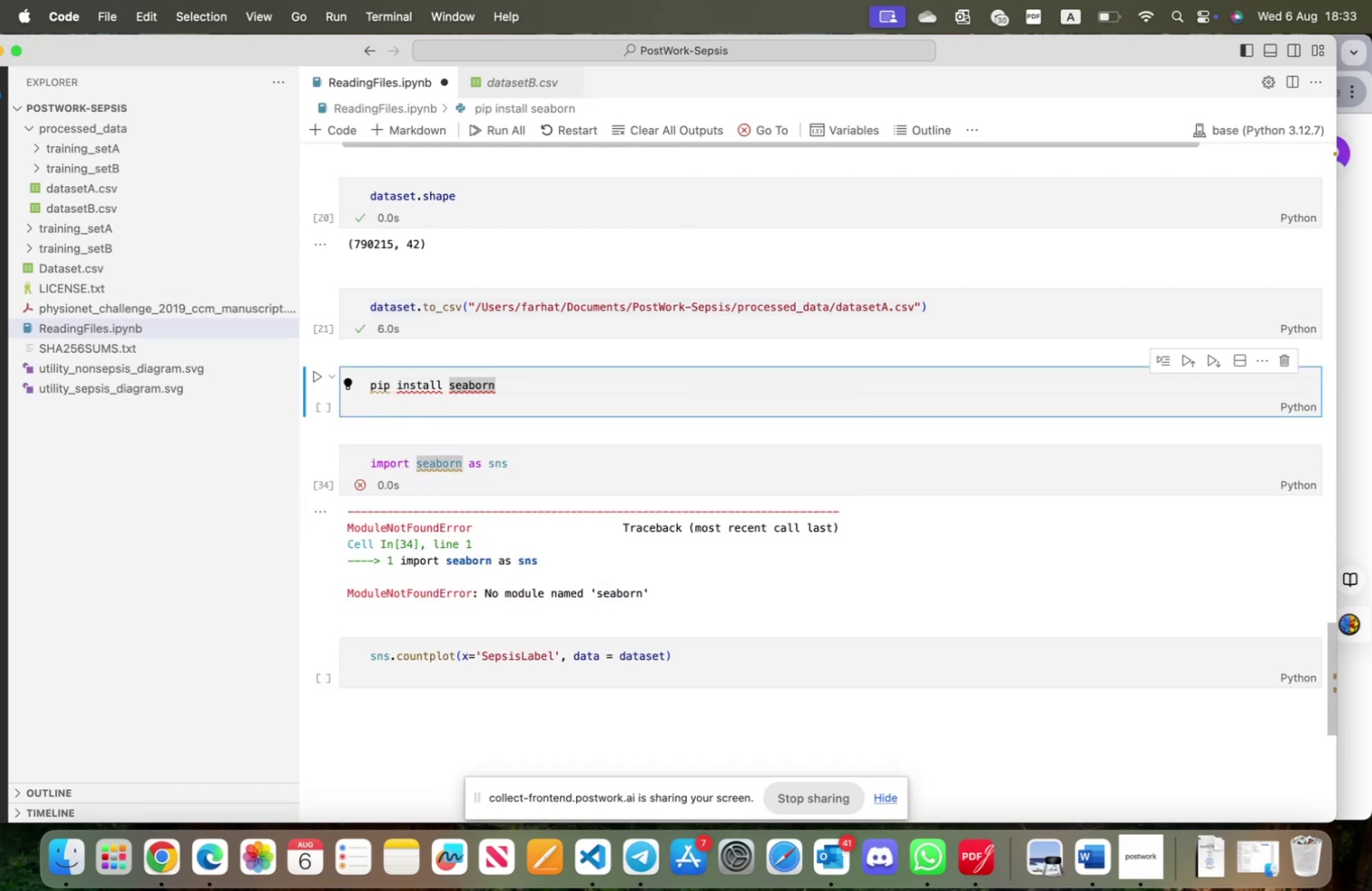 
key(Shift+Enter)
 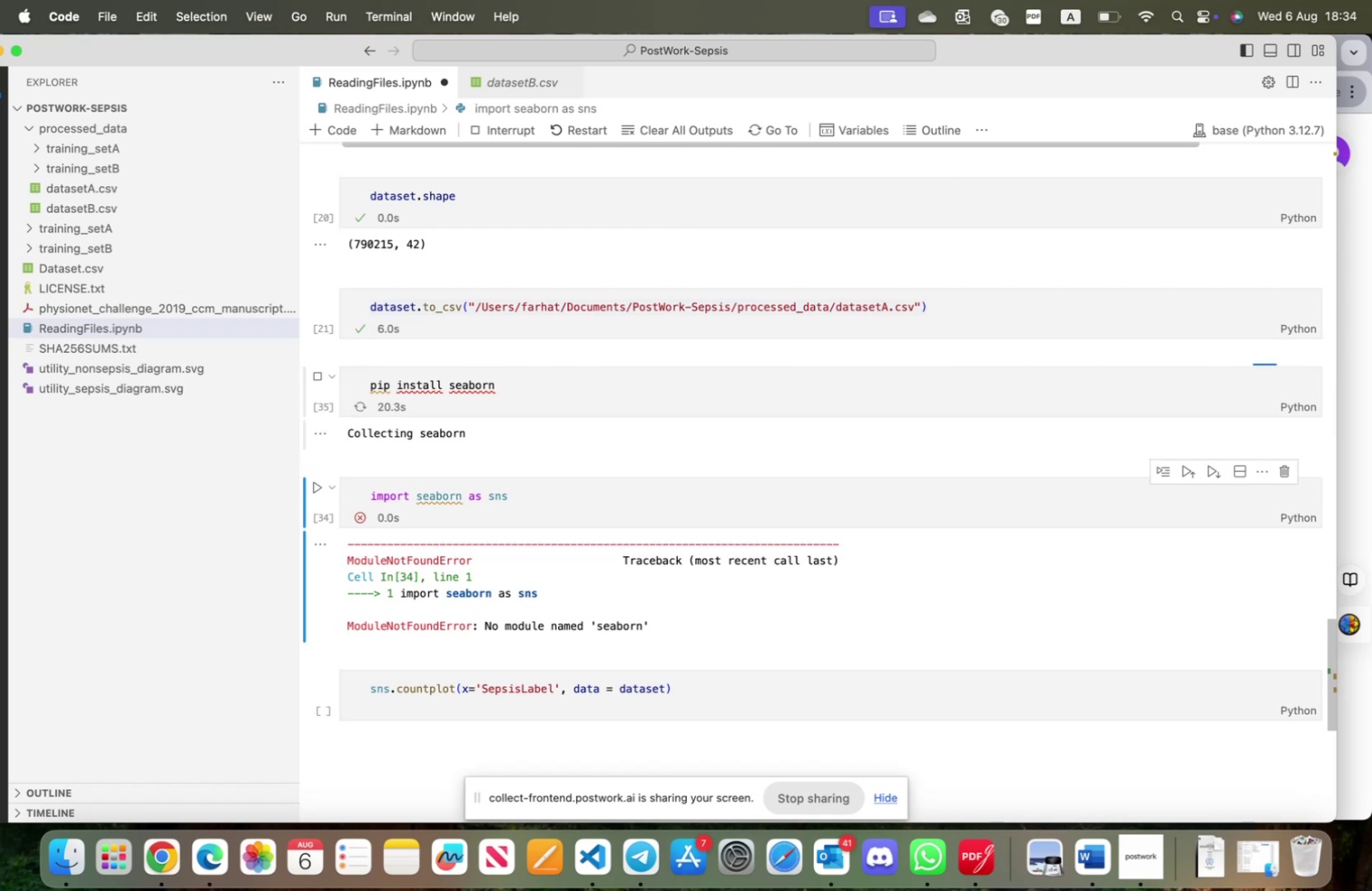 
wait(25.36)
 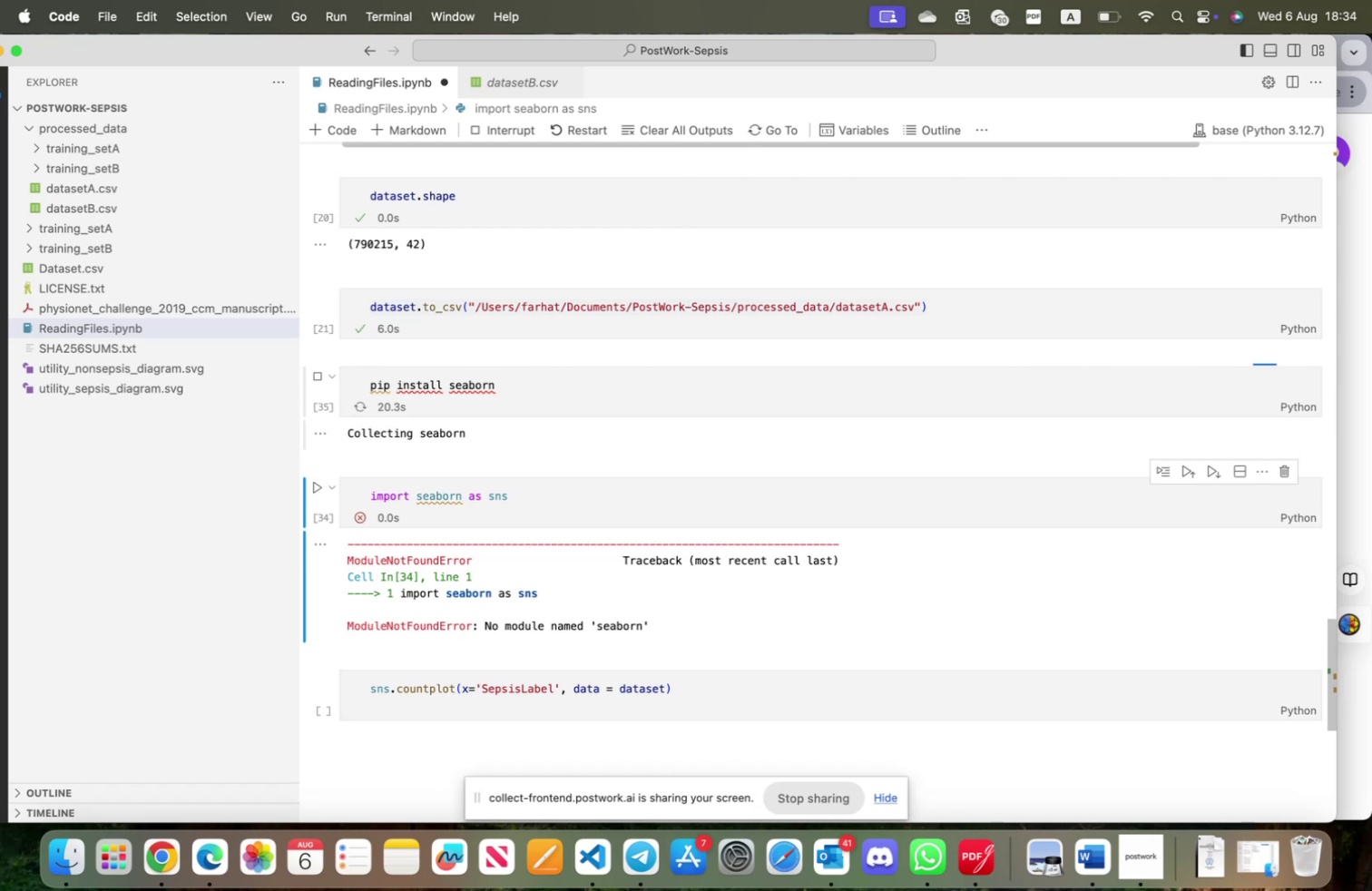 
scroll: coordinate [323, 430], scroll_direction: down, amount: 2.0
 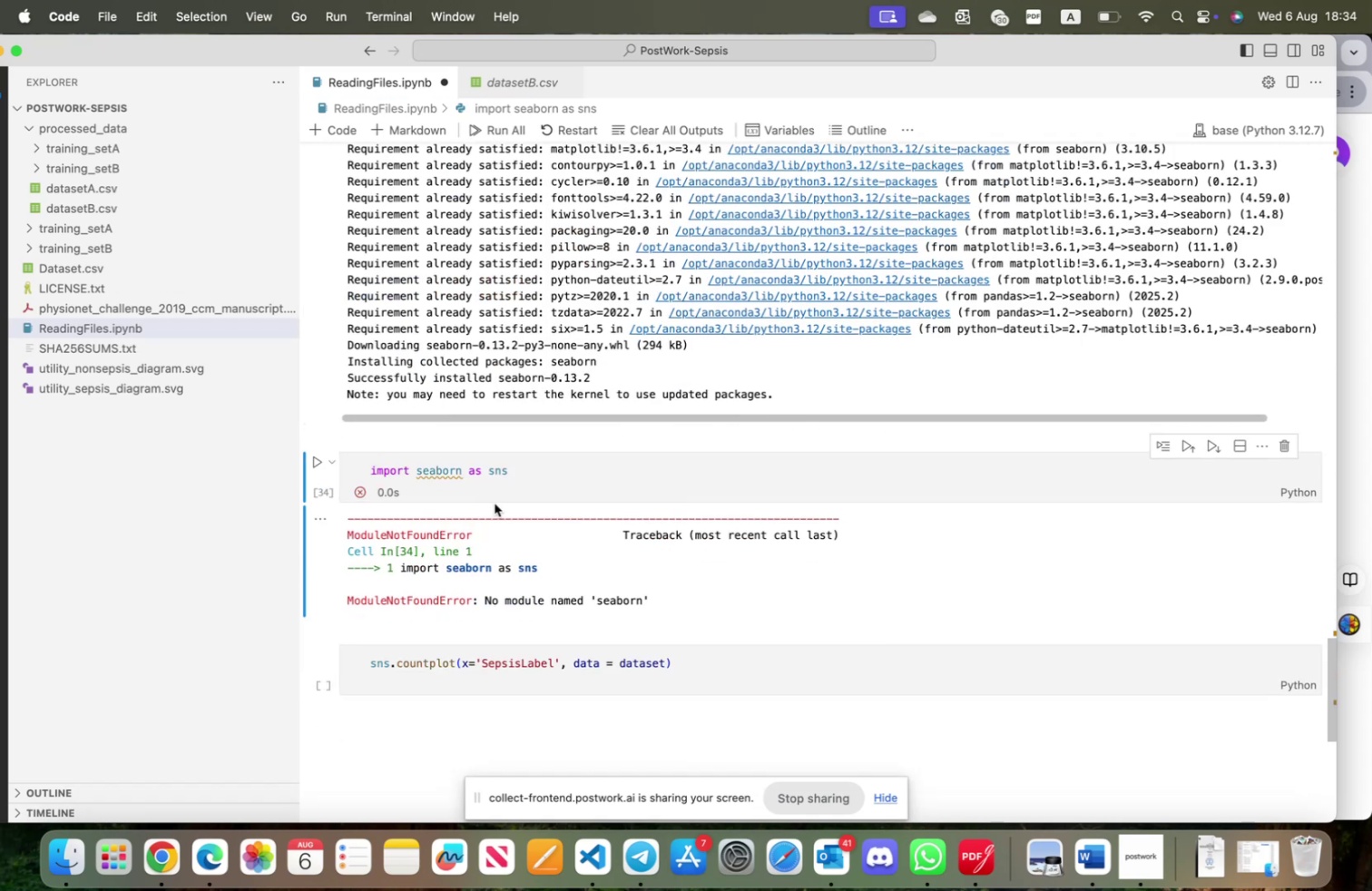 
left_click([501, 490])
 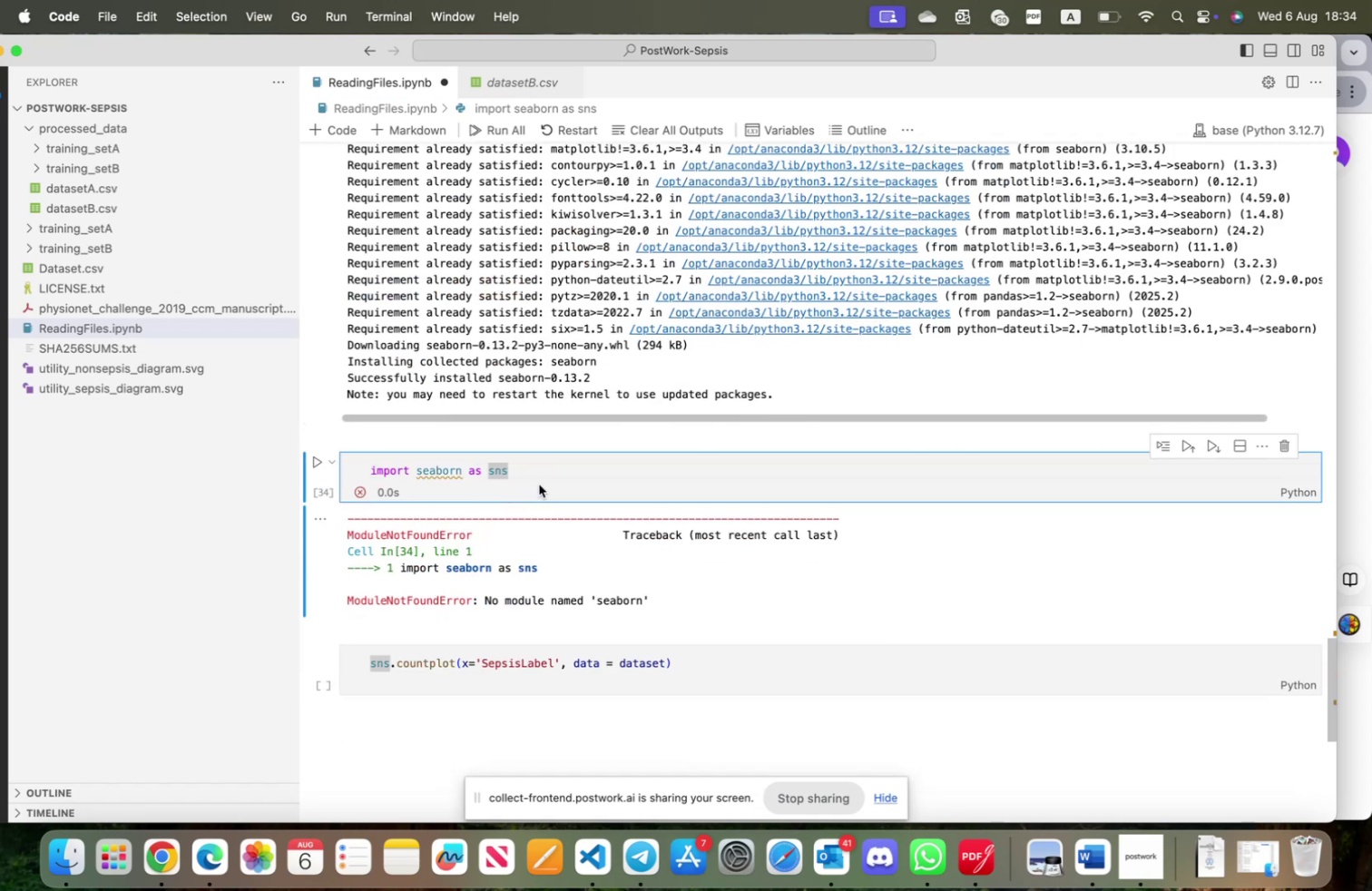 
key(Shift+ShiftRight)
 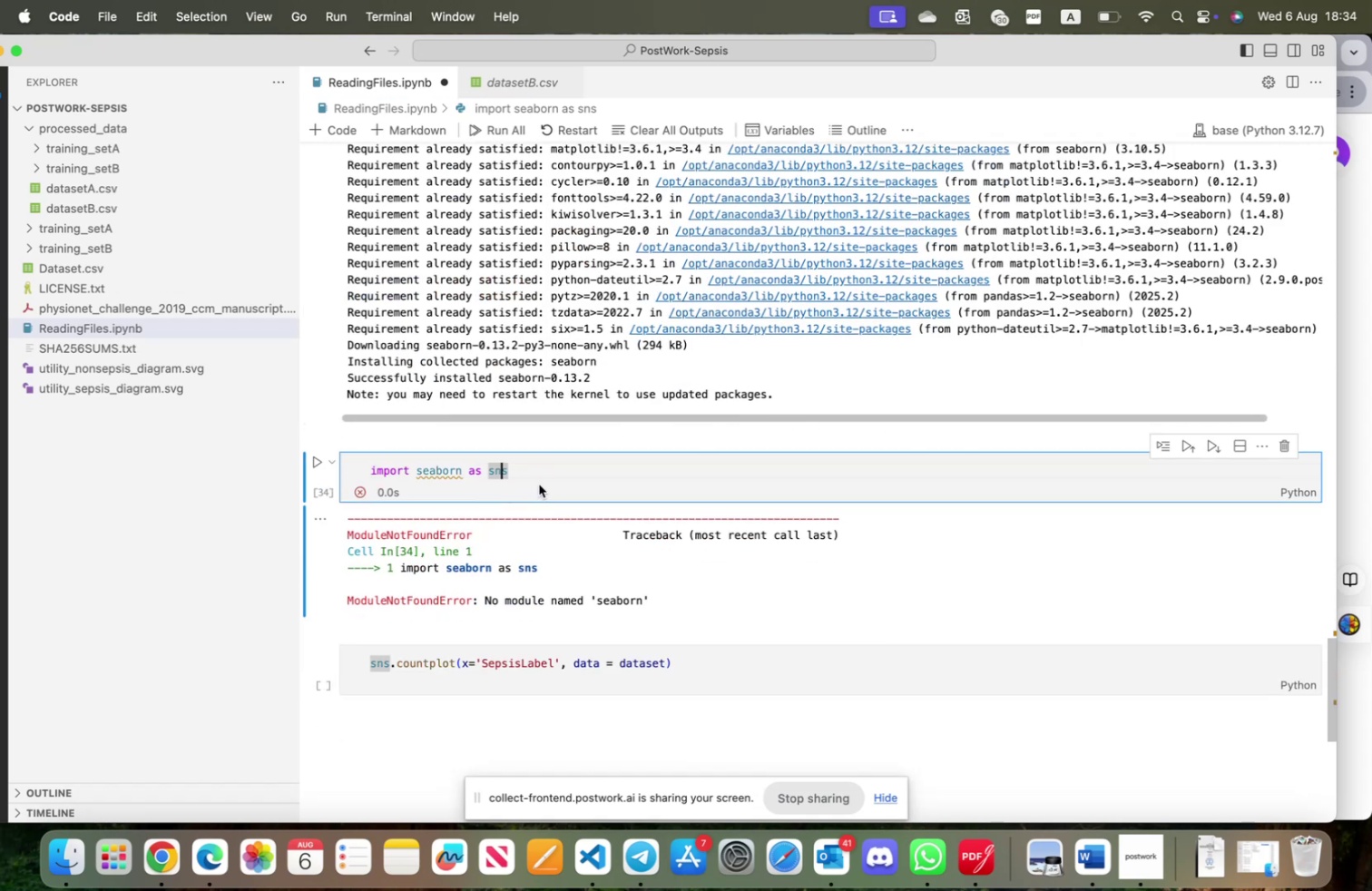 
key(Shift+Enter)
 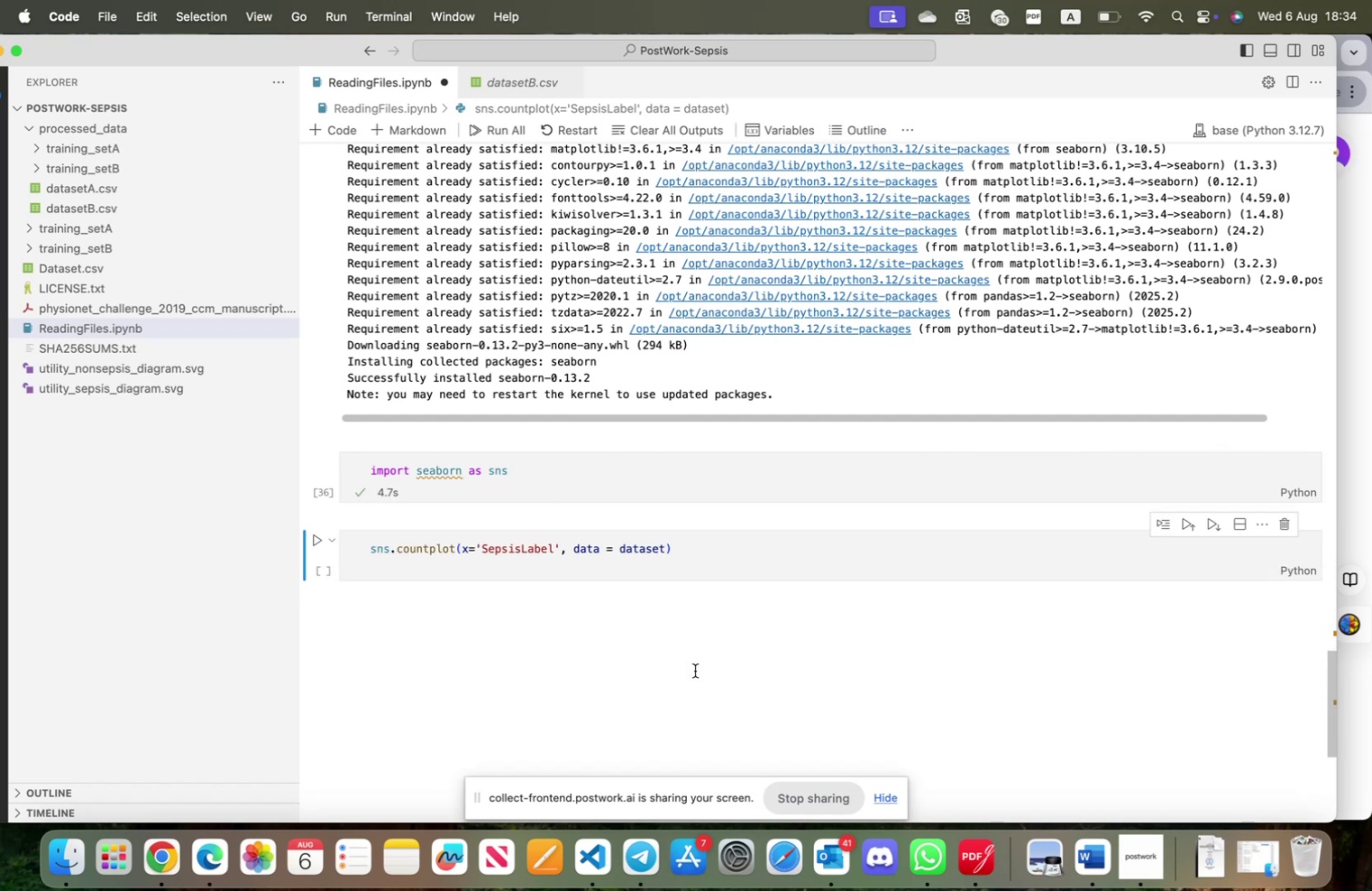 
wait(7.31)
 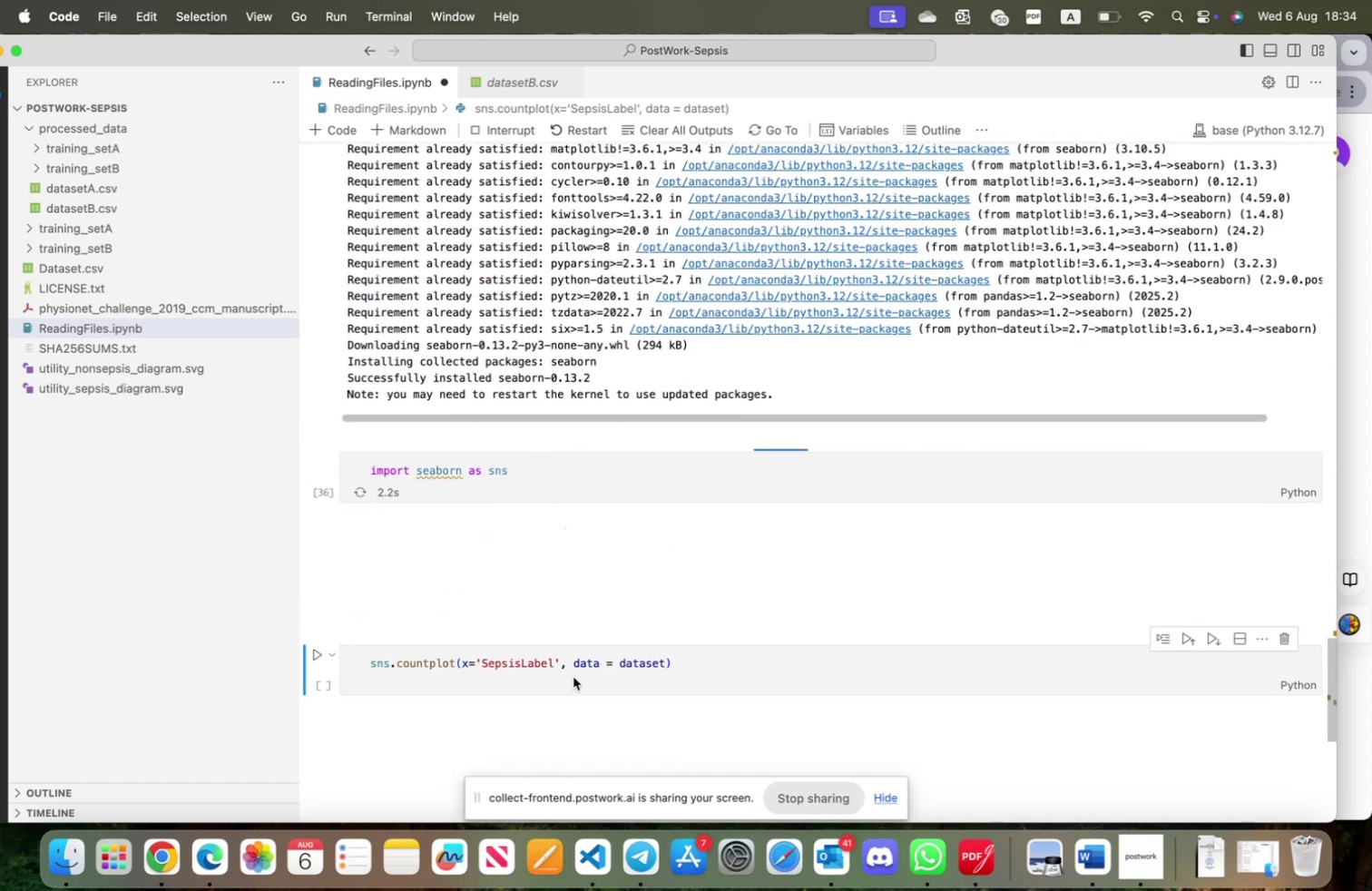 
left_click([321, 564])
 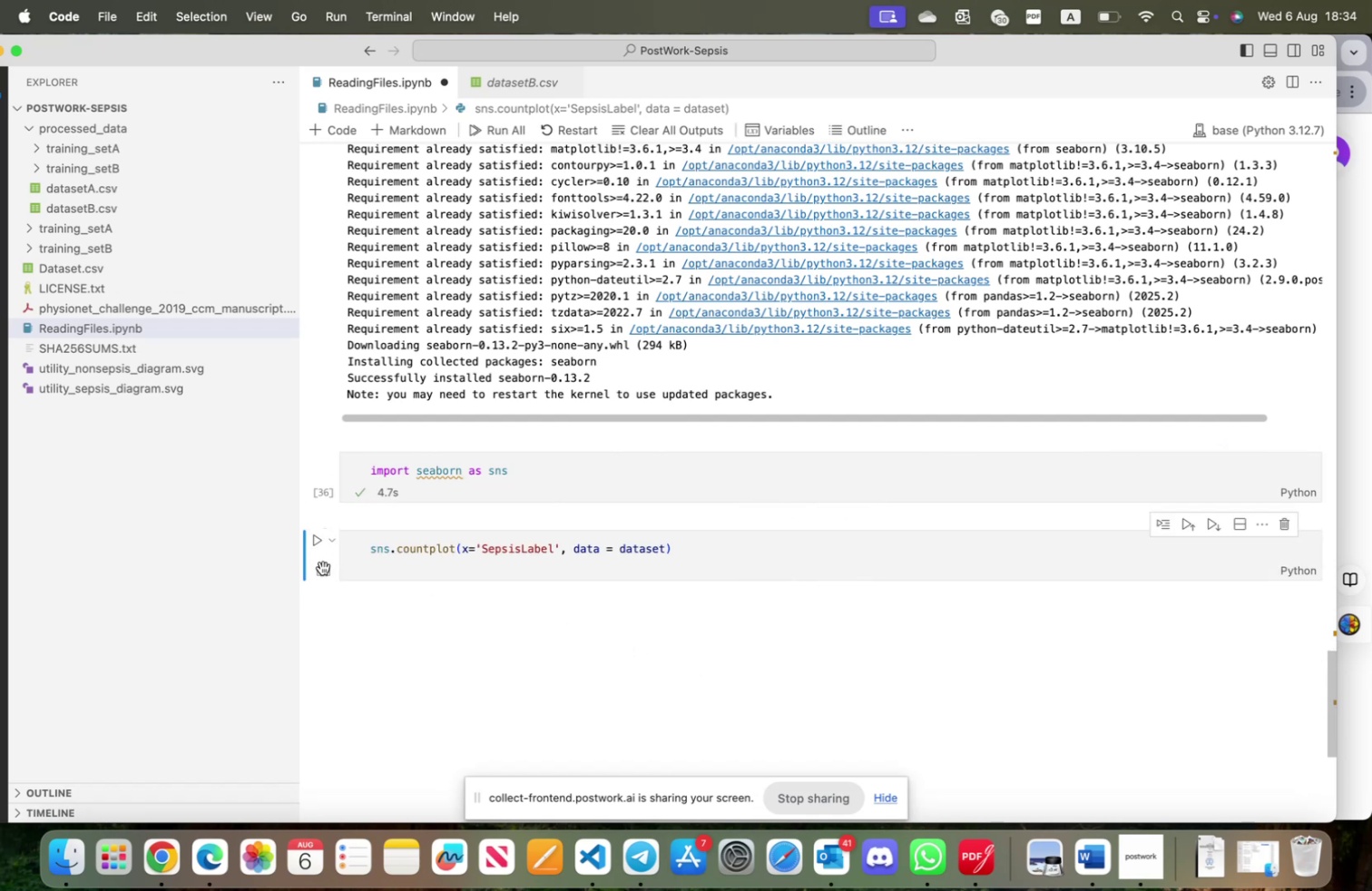 
key(A)
 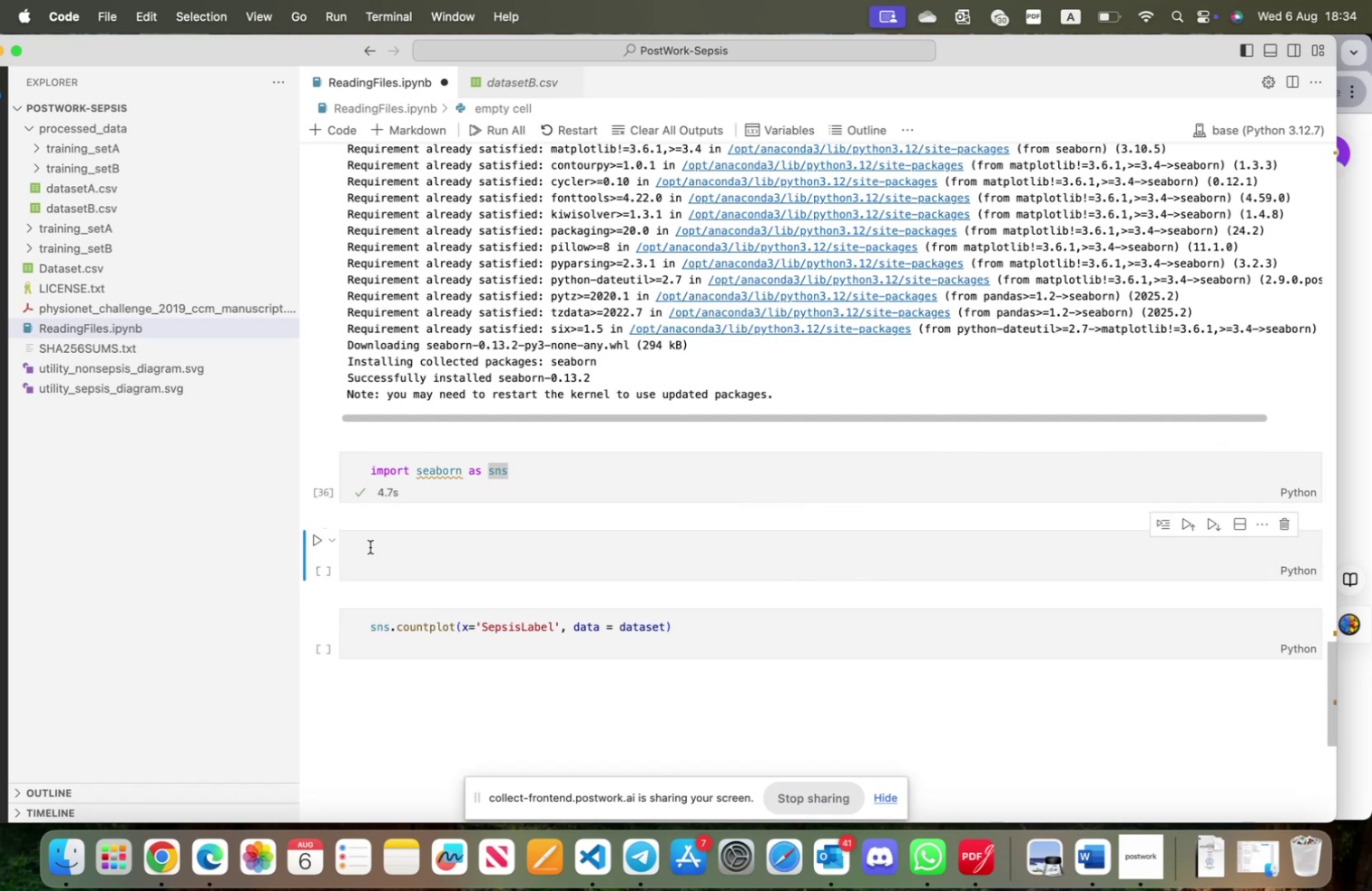 
left_click([370, 546])
 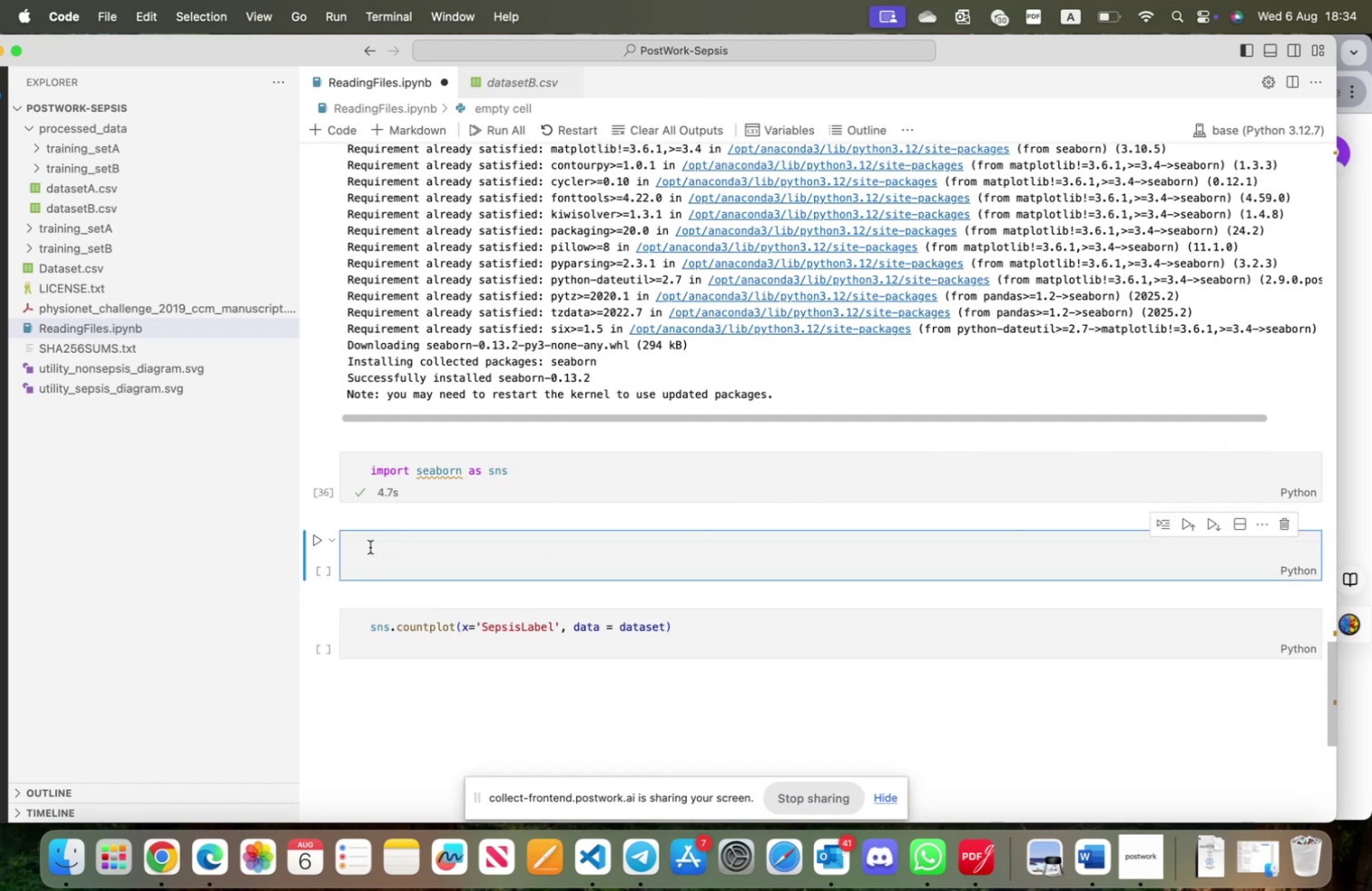 
type(data.seat)
key(Backspace)
key(Backspace)
key(Backspace)
key(Backspace)
key(Backspace)
type(set.head()
 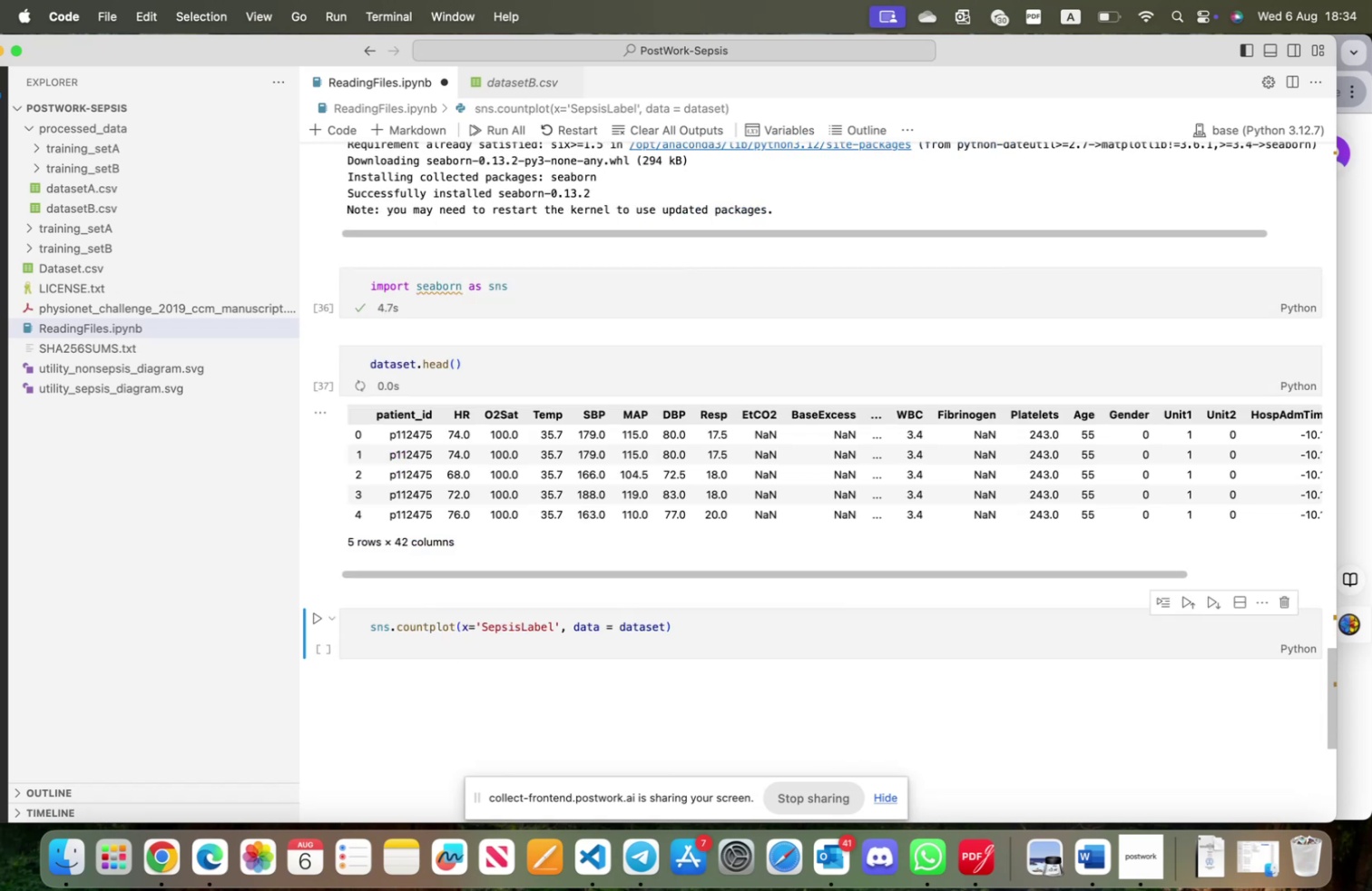 
 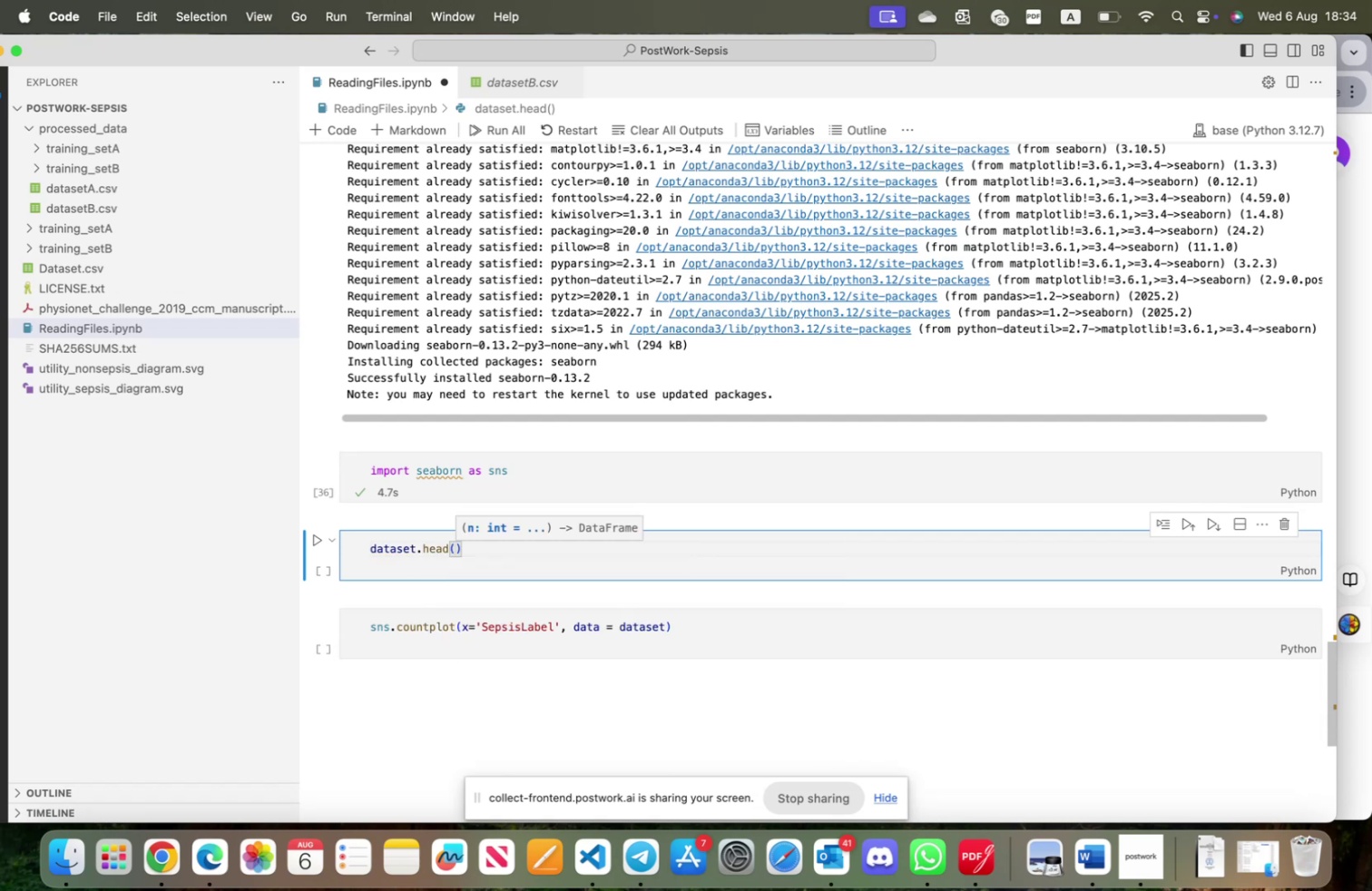 
key(Shift+Enter)
 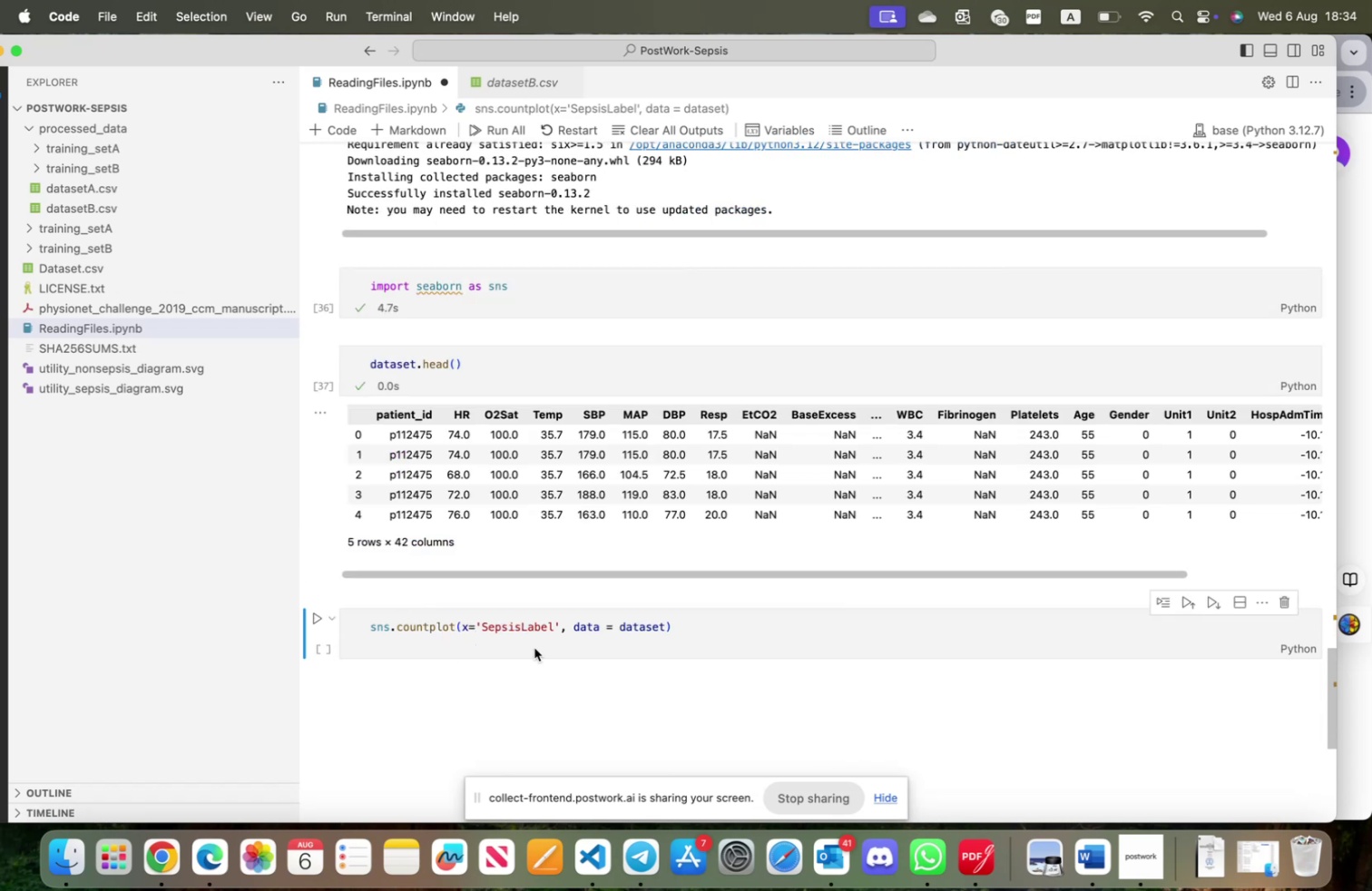 
left_click([700, 630])
 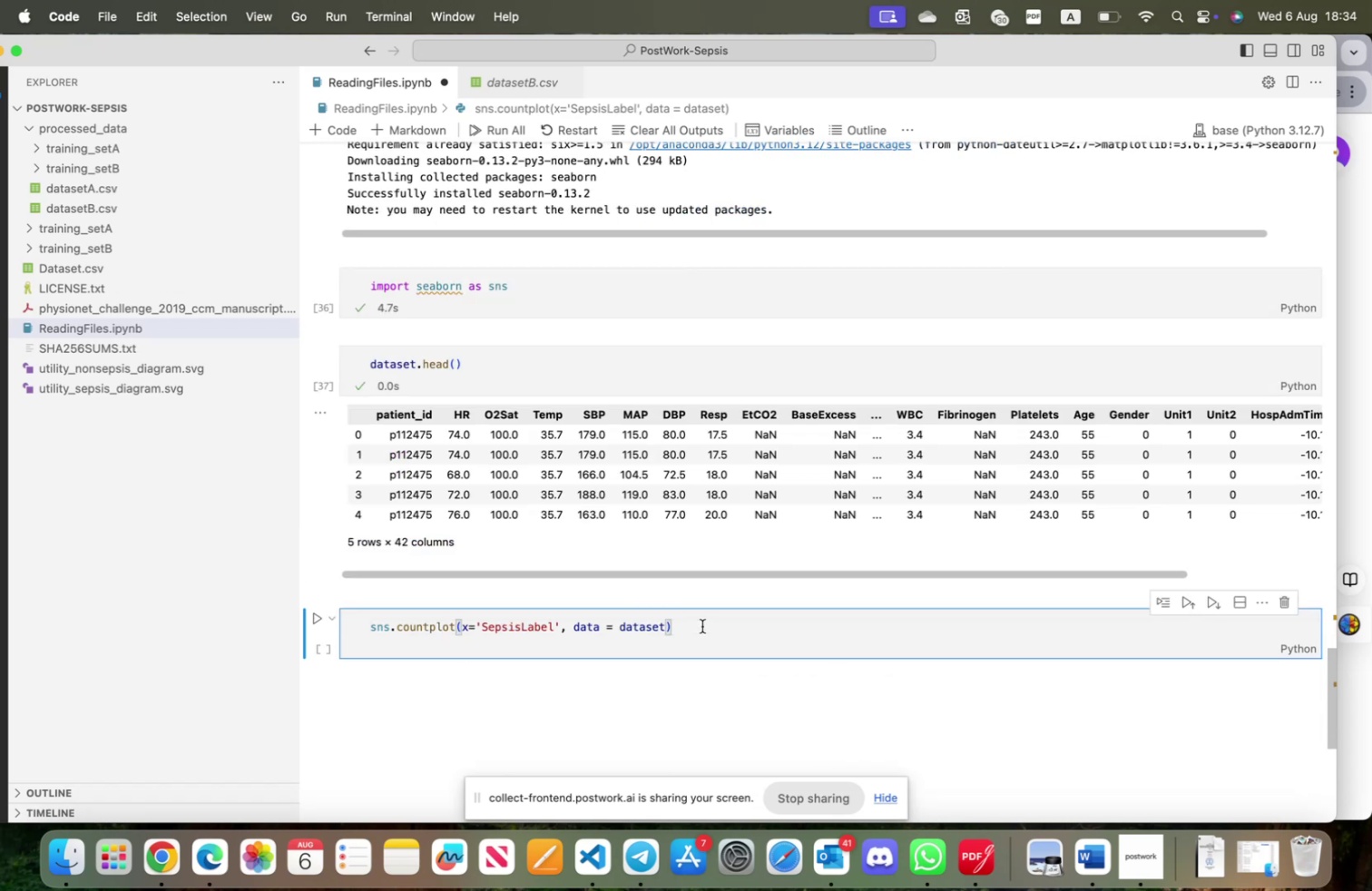 
key(Shift+ShiftRight)
 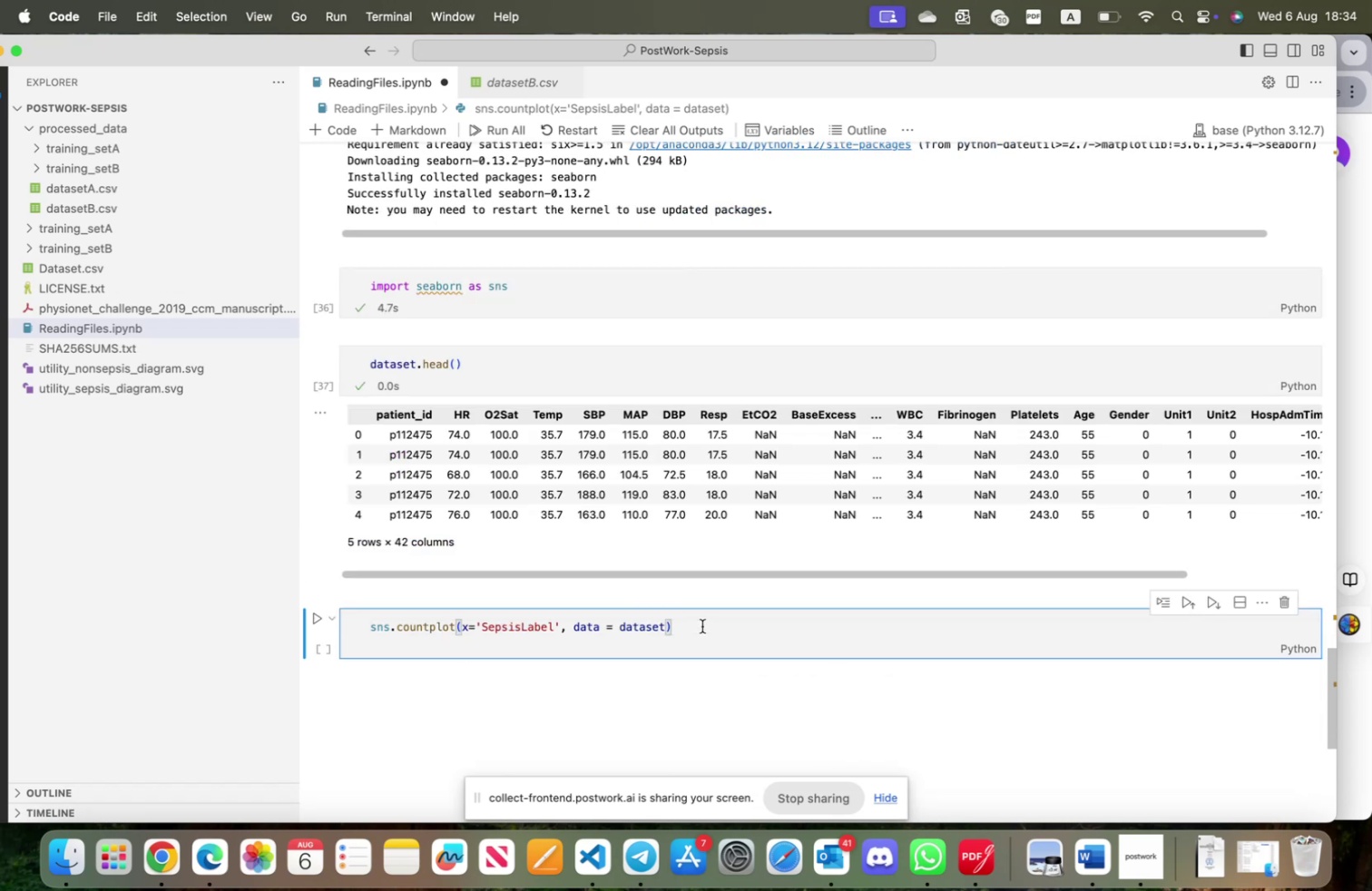 
key(Shift+Enter)
 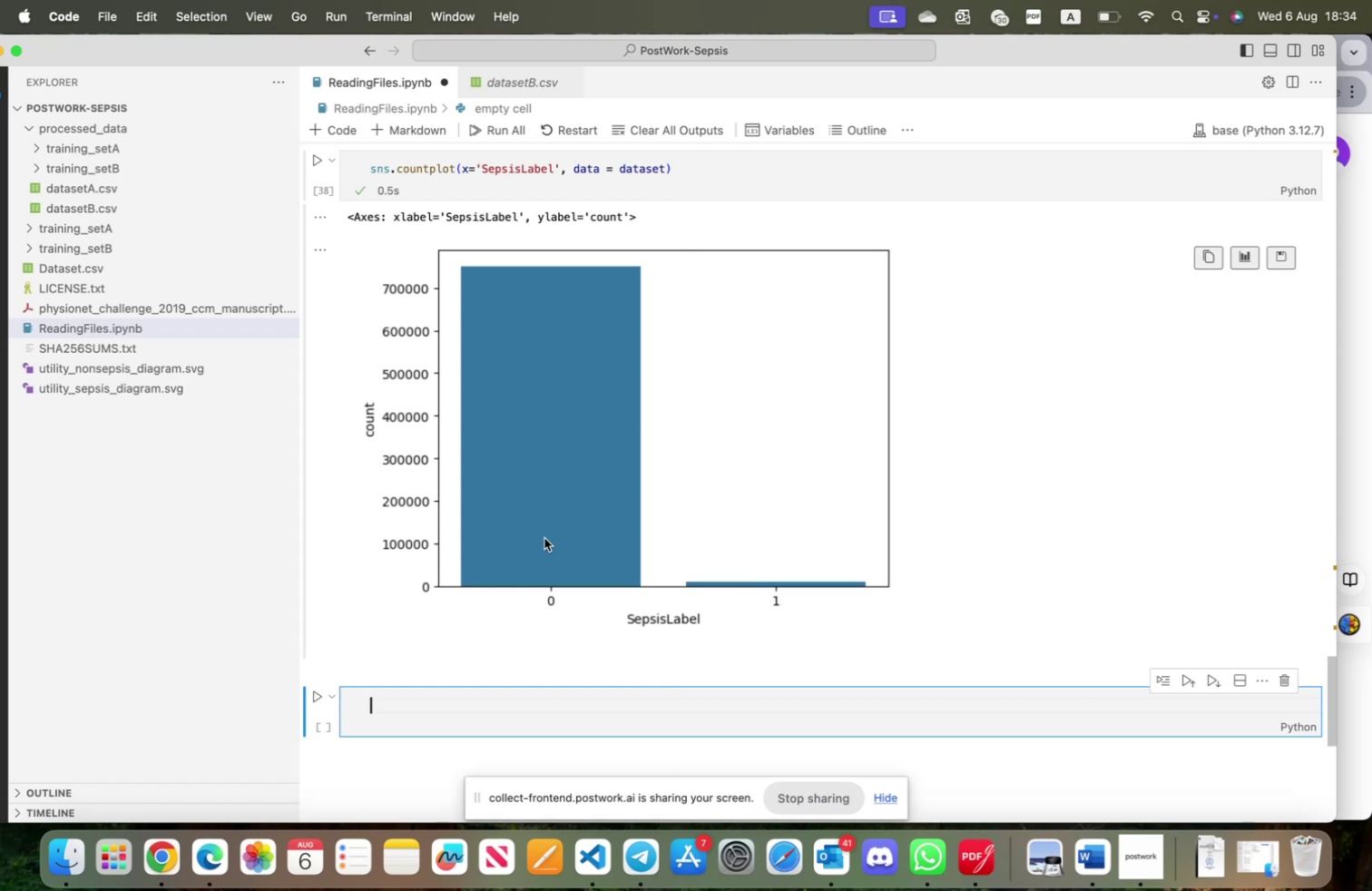 
wait(5.88)
 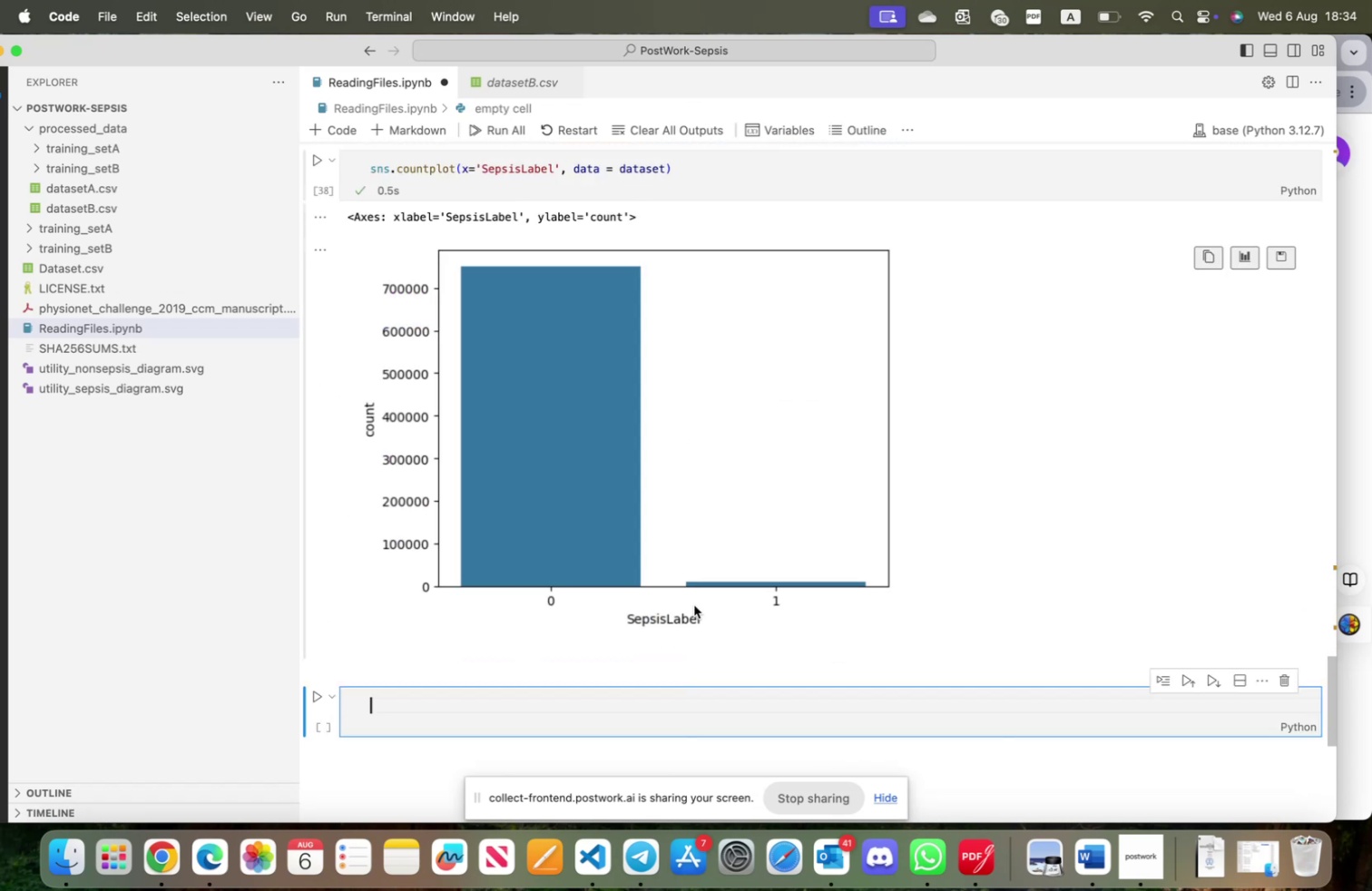 
left_click([469, 698])
 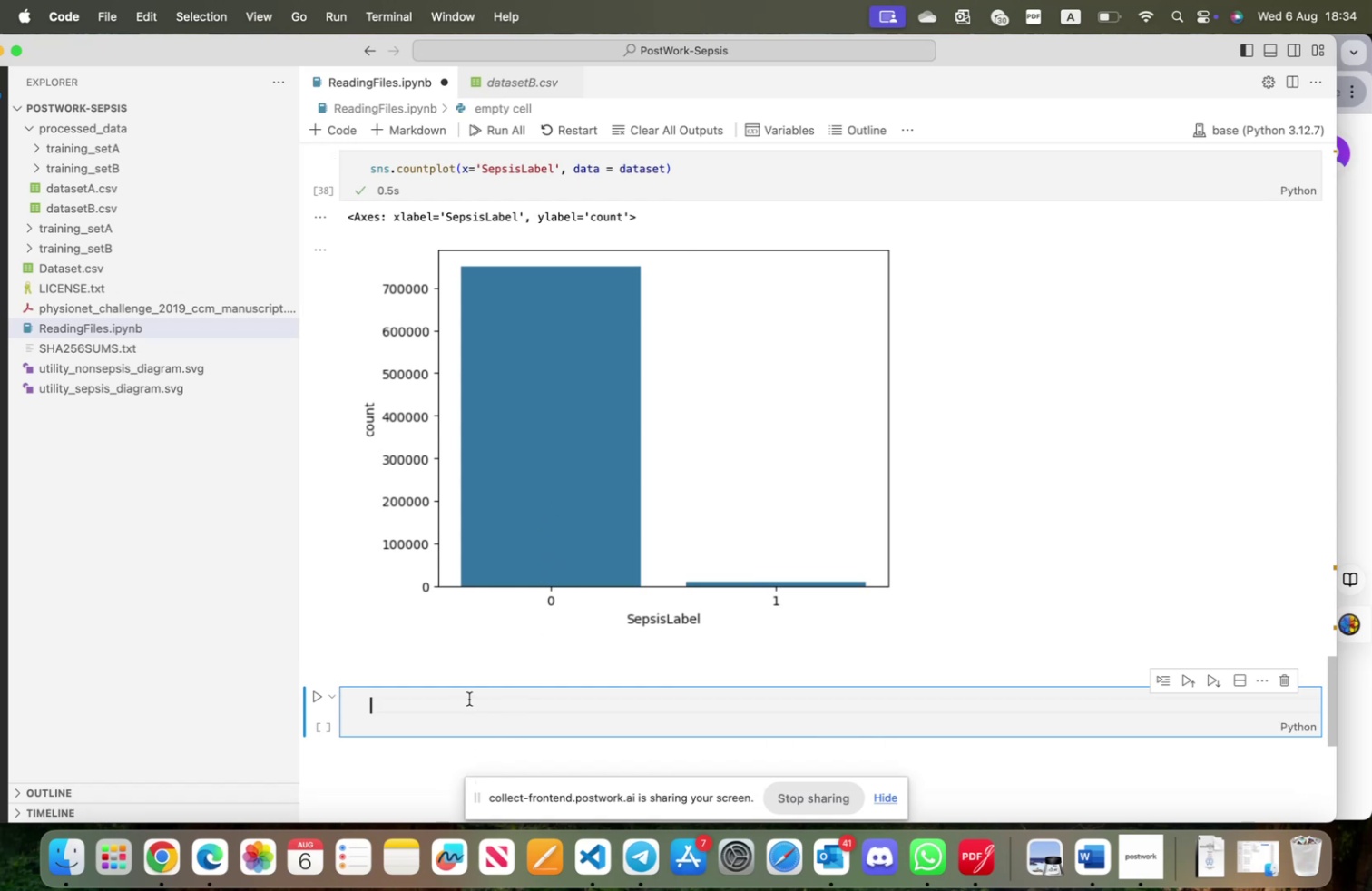 
type(data = pd.re)
 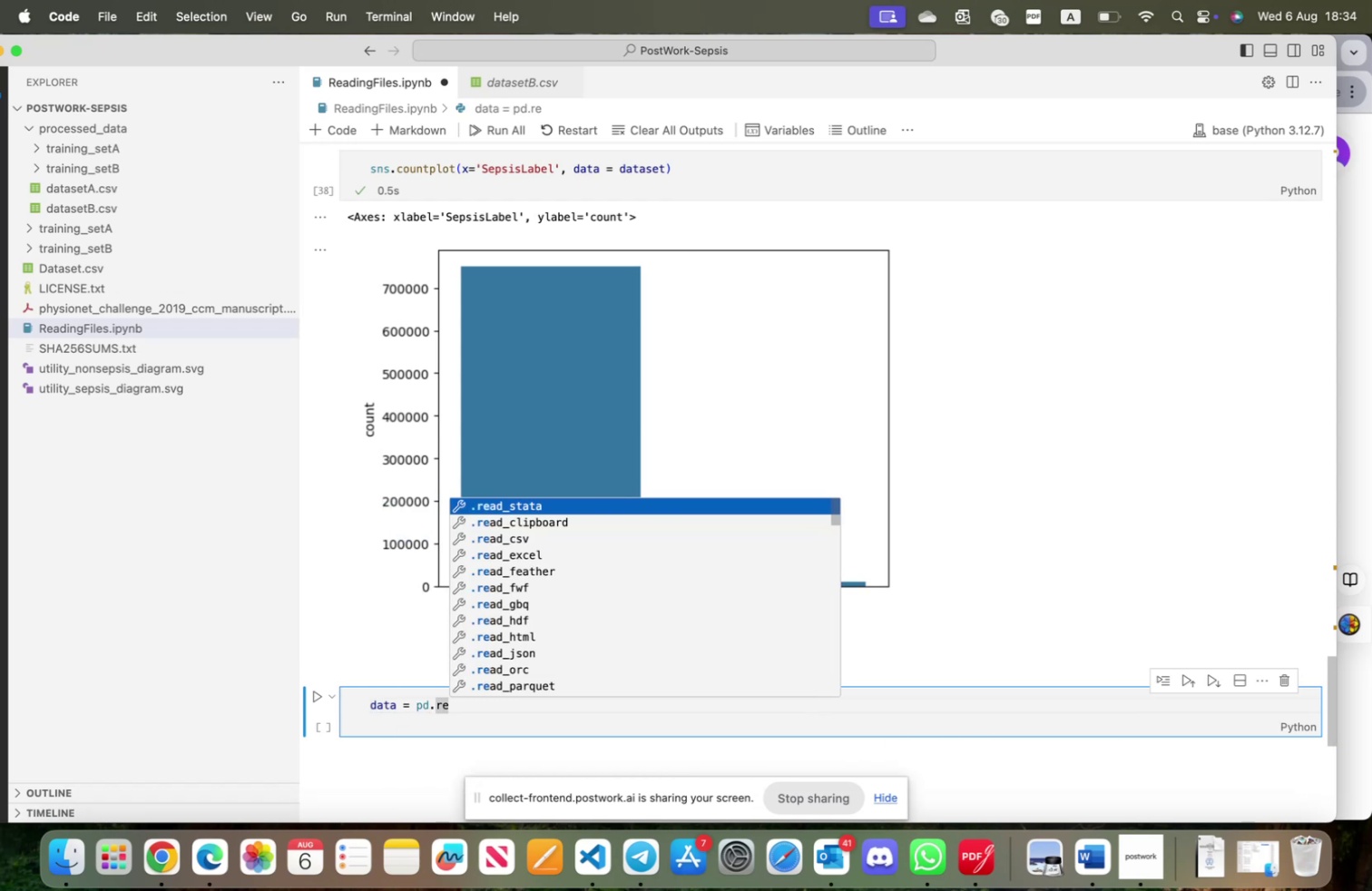 
key(ArrowDown)
 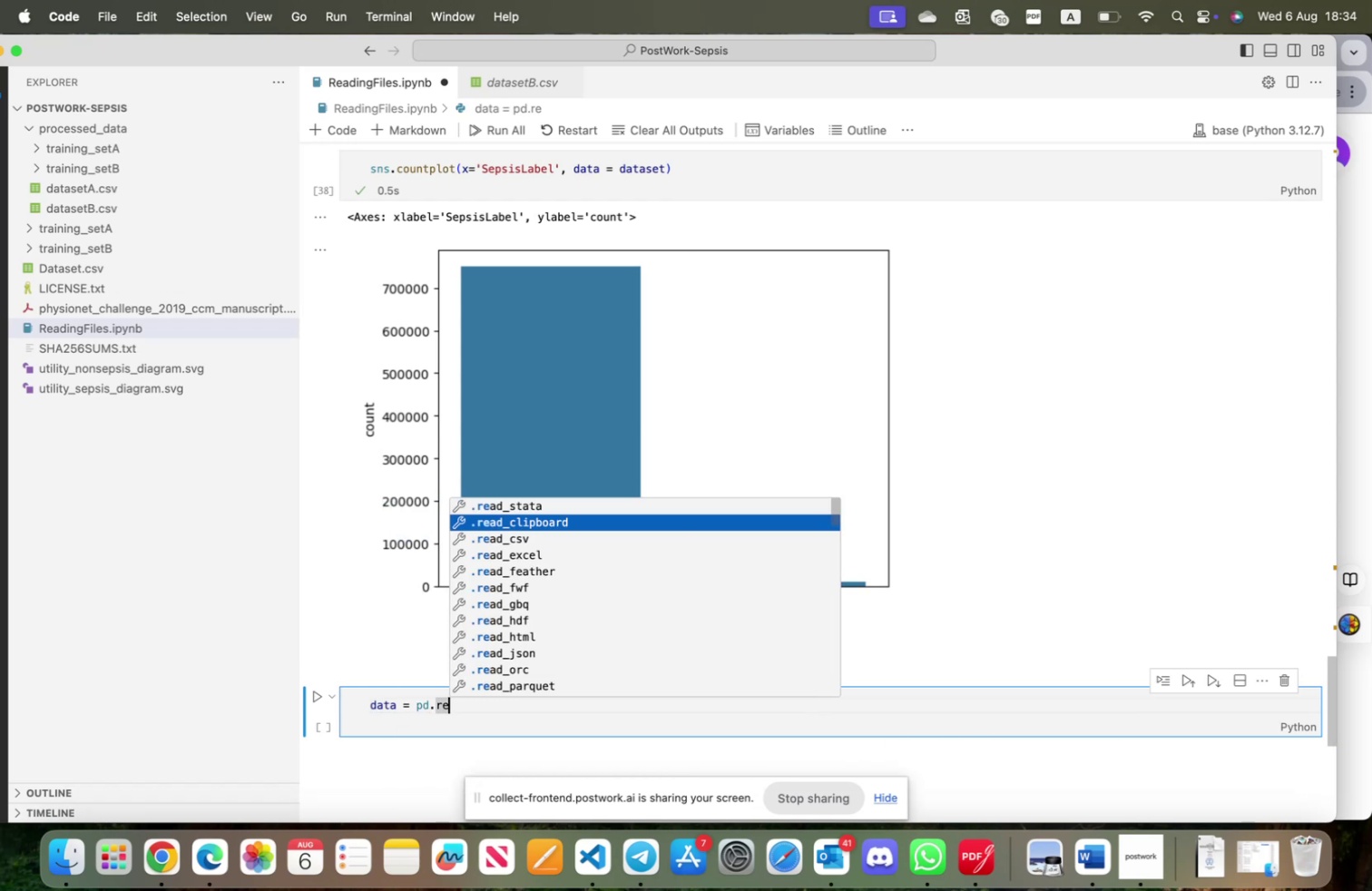 
key(ArrowDown)
 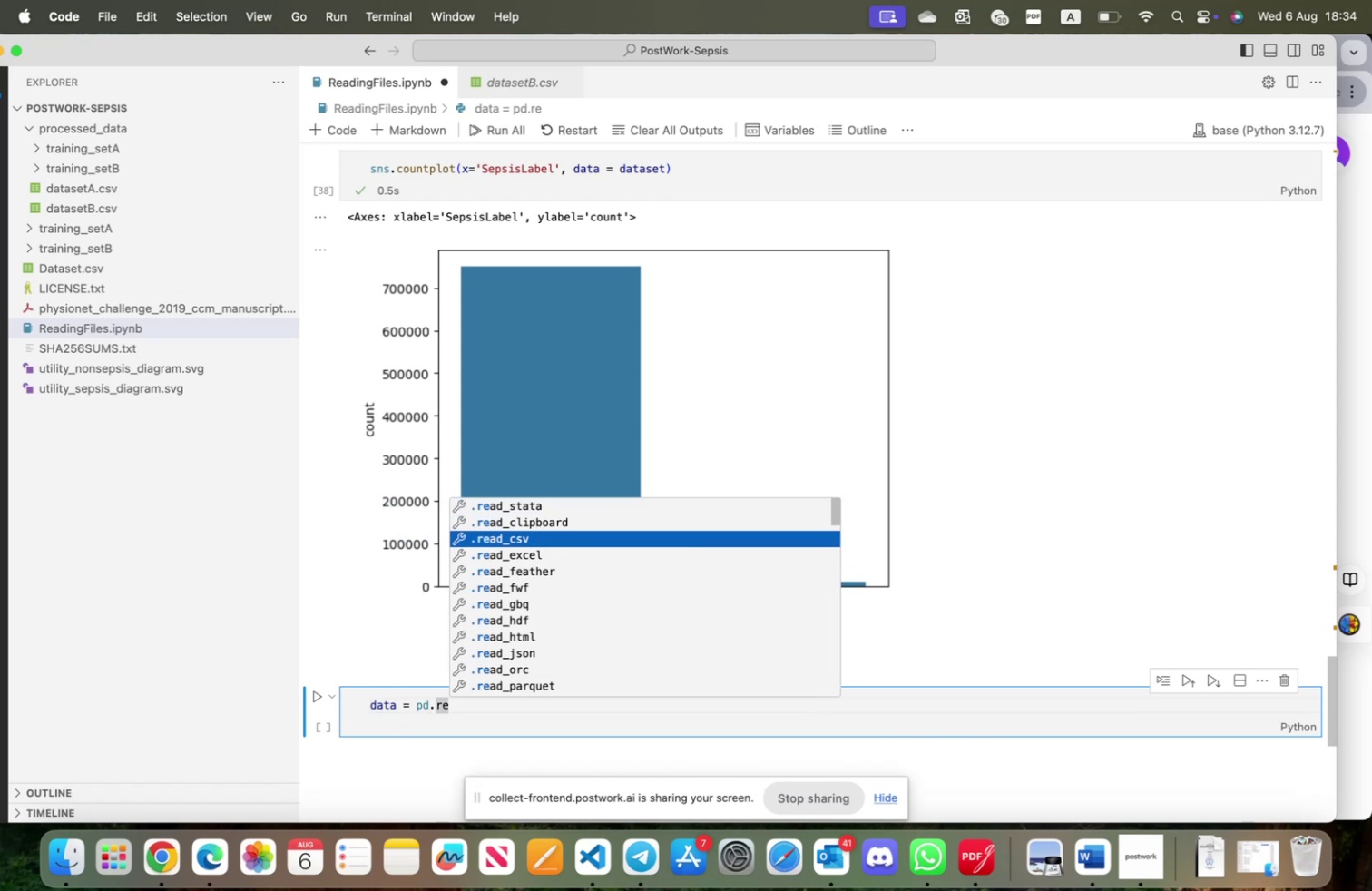 
key(Tab)
 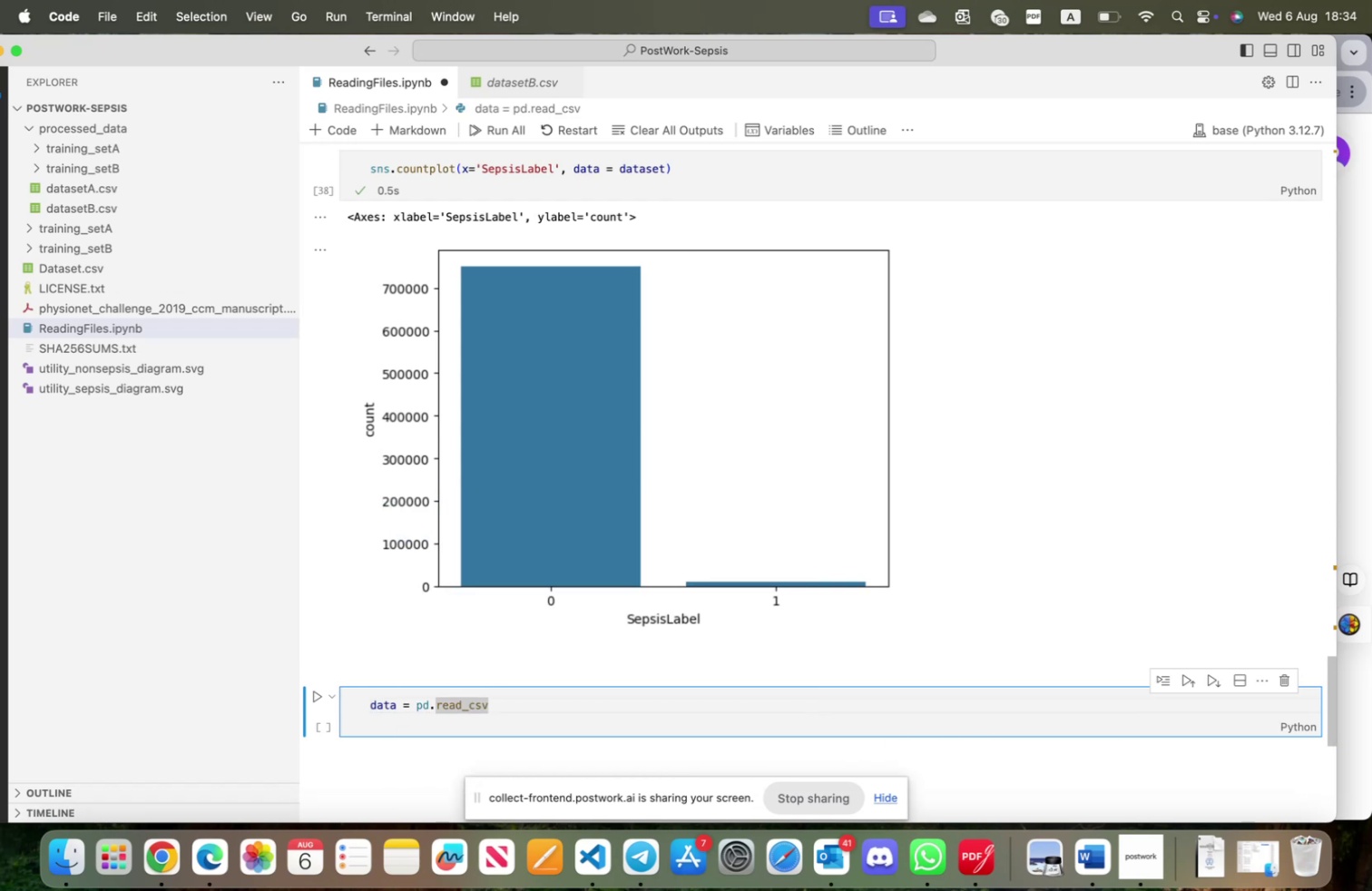 
key(Shift+9)
 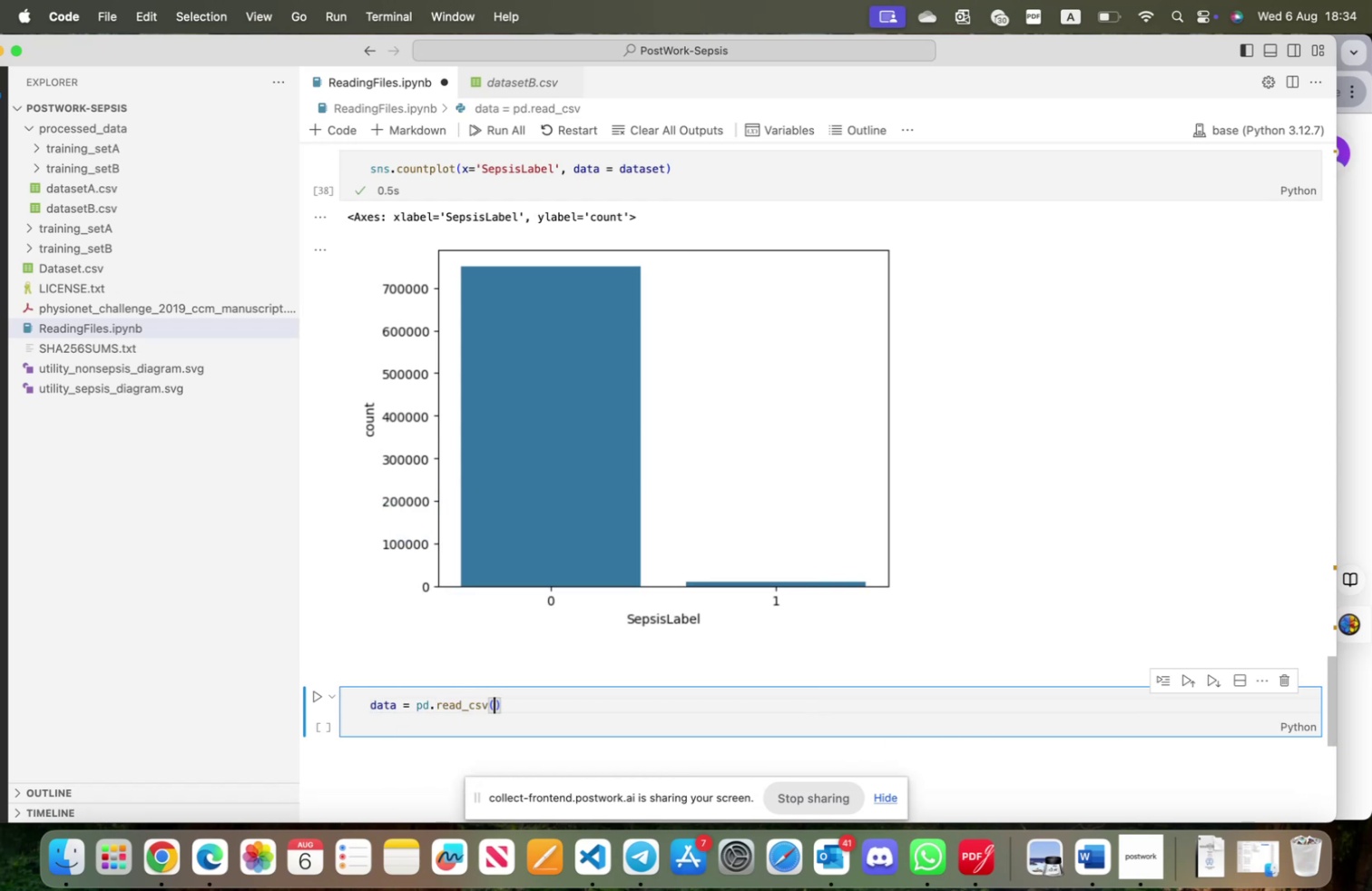 
key(Shift+ShiftRight)
 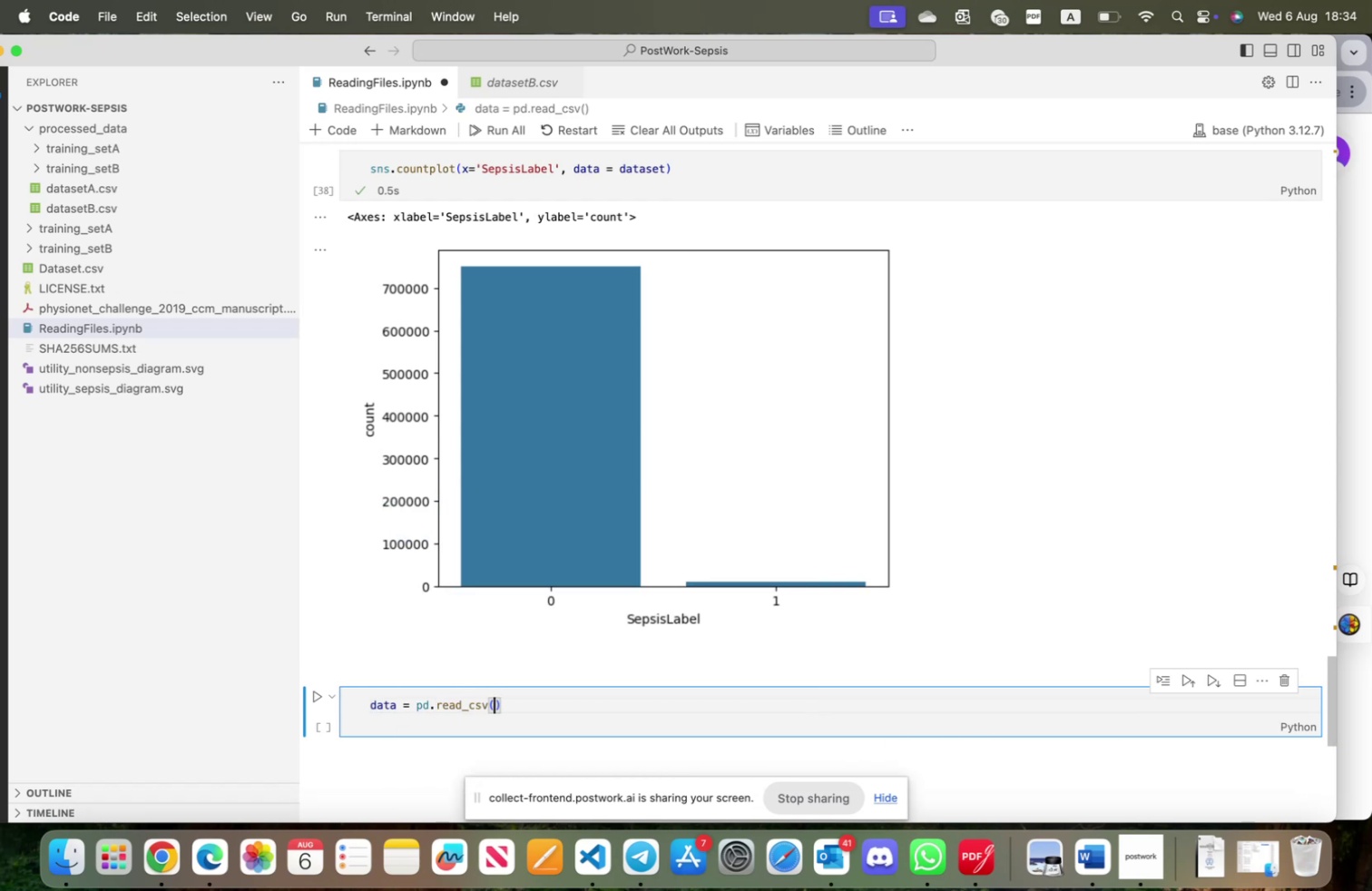 
key(Shift+Quote)
 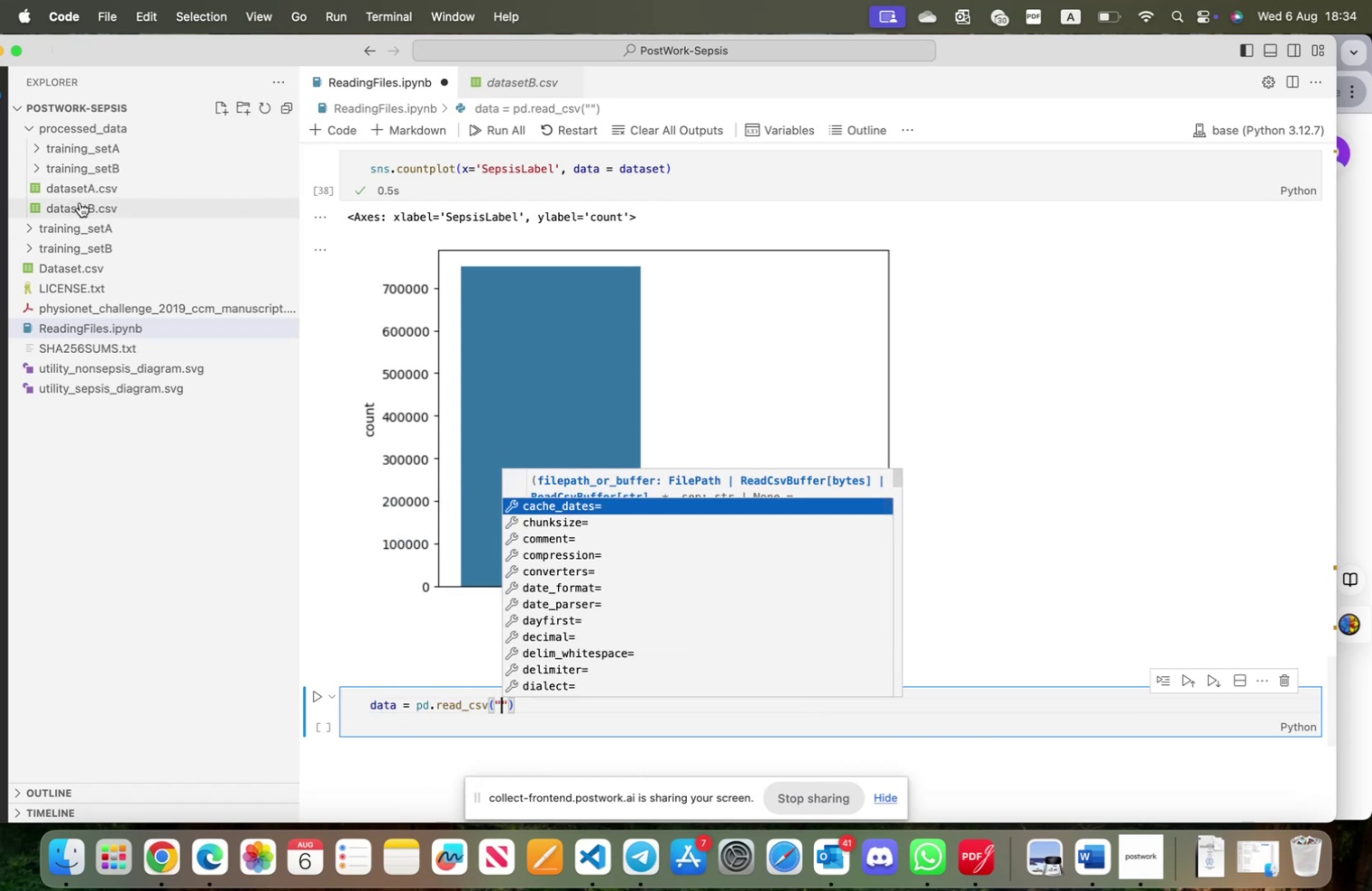 
right_click([85, 192])
 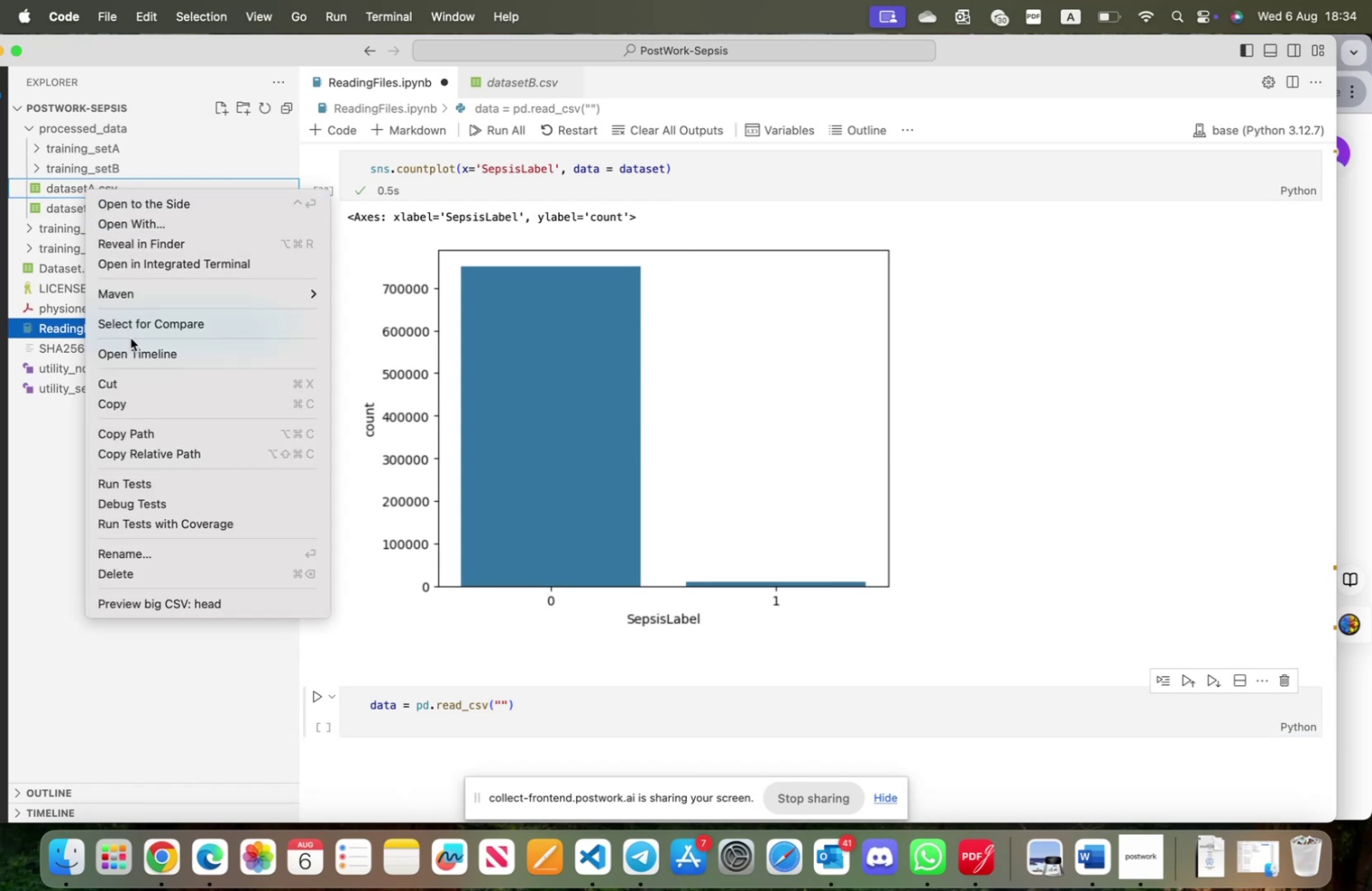 
left_click([135, 430])
 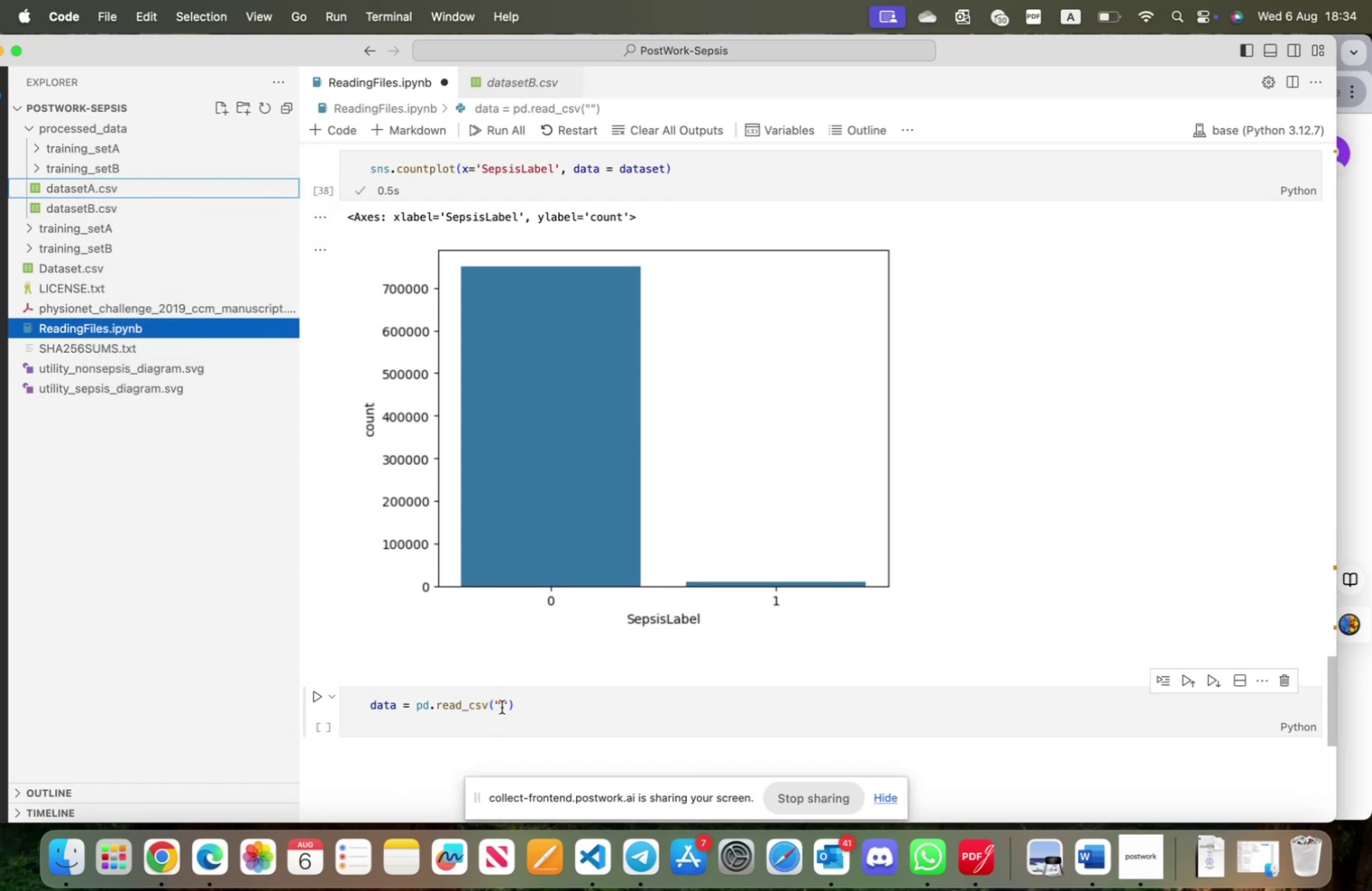 
left_click([502, 705])
 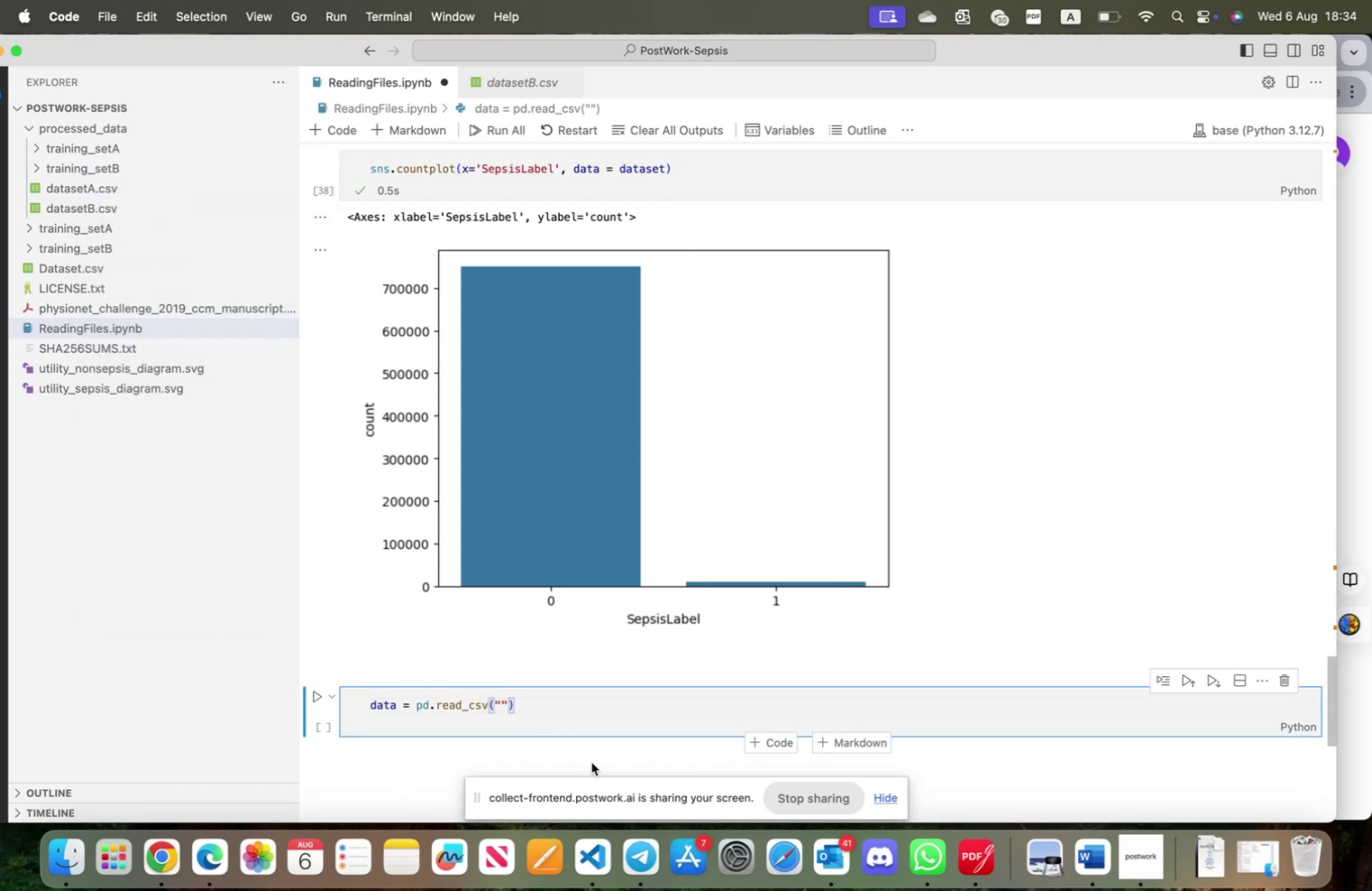 
key(Meta+V)
 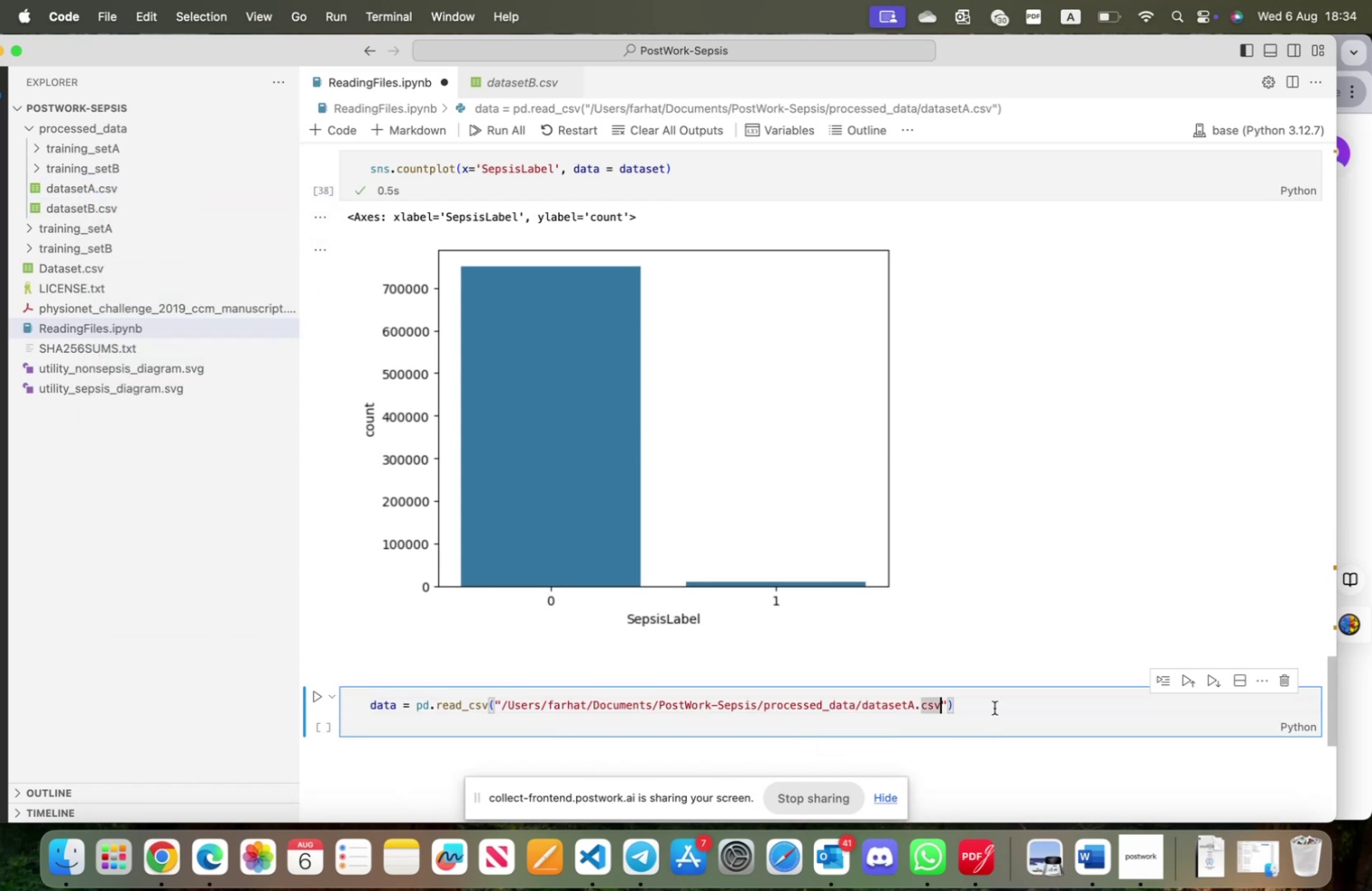 
left_click([995, 703])
 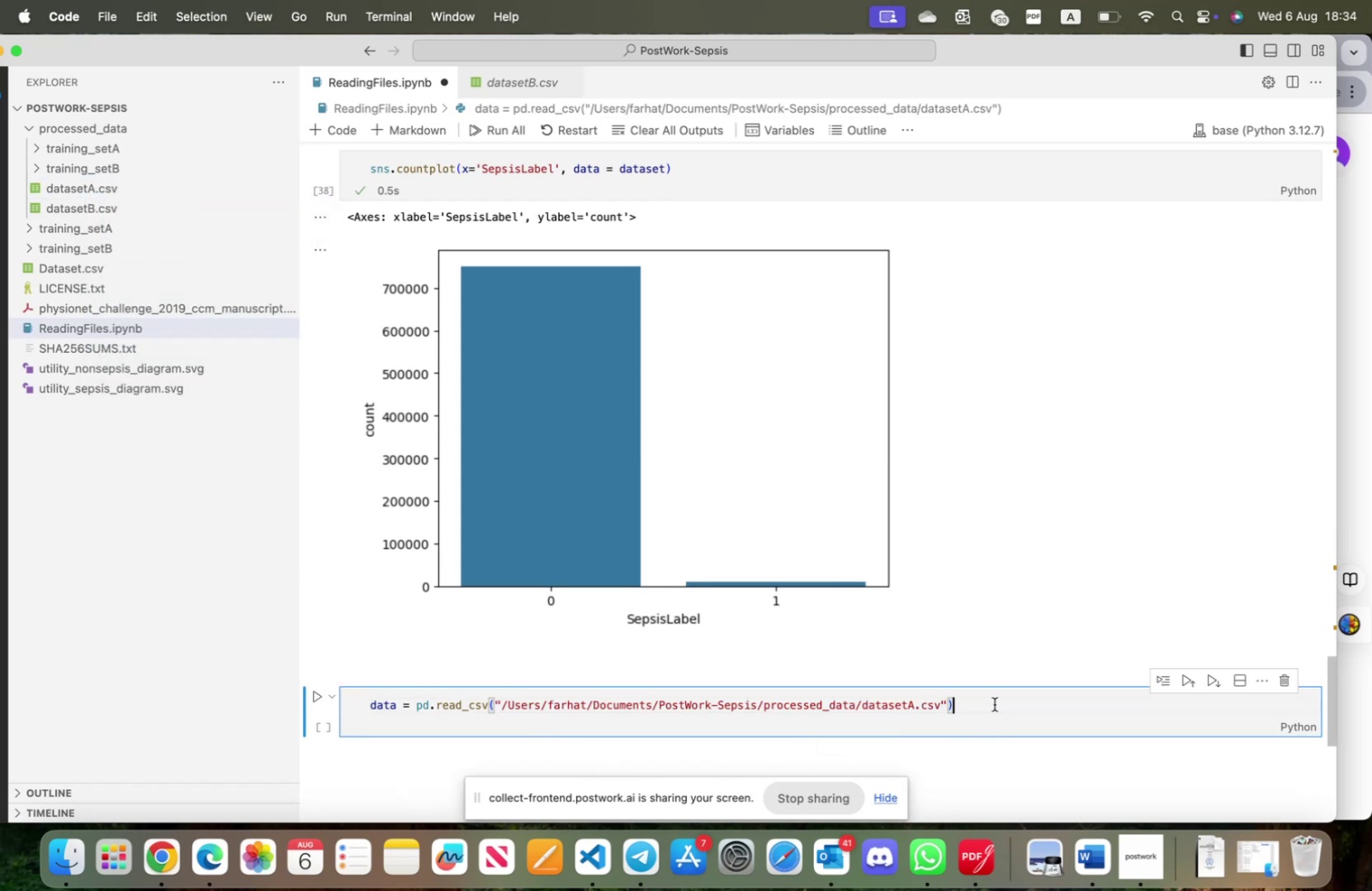 
key(Enter)
 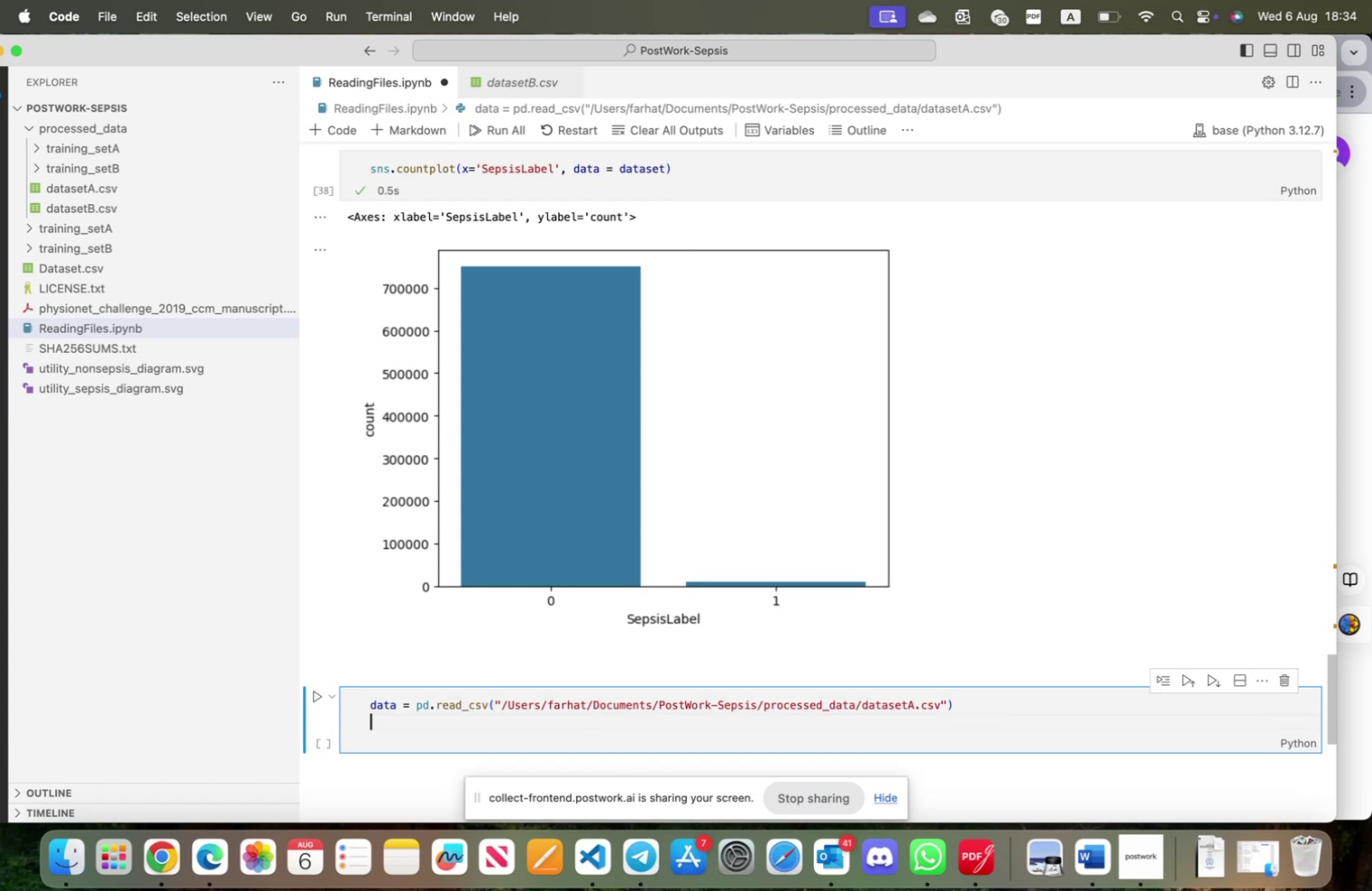 
type(da)
key(Backspace)
key(Backspace)
type(sns.con)
key(Tab)
type((x='SepsisLae)
key(Backspace)
type(bel)
 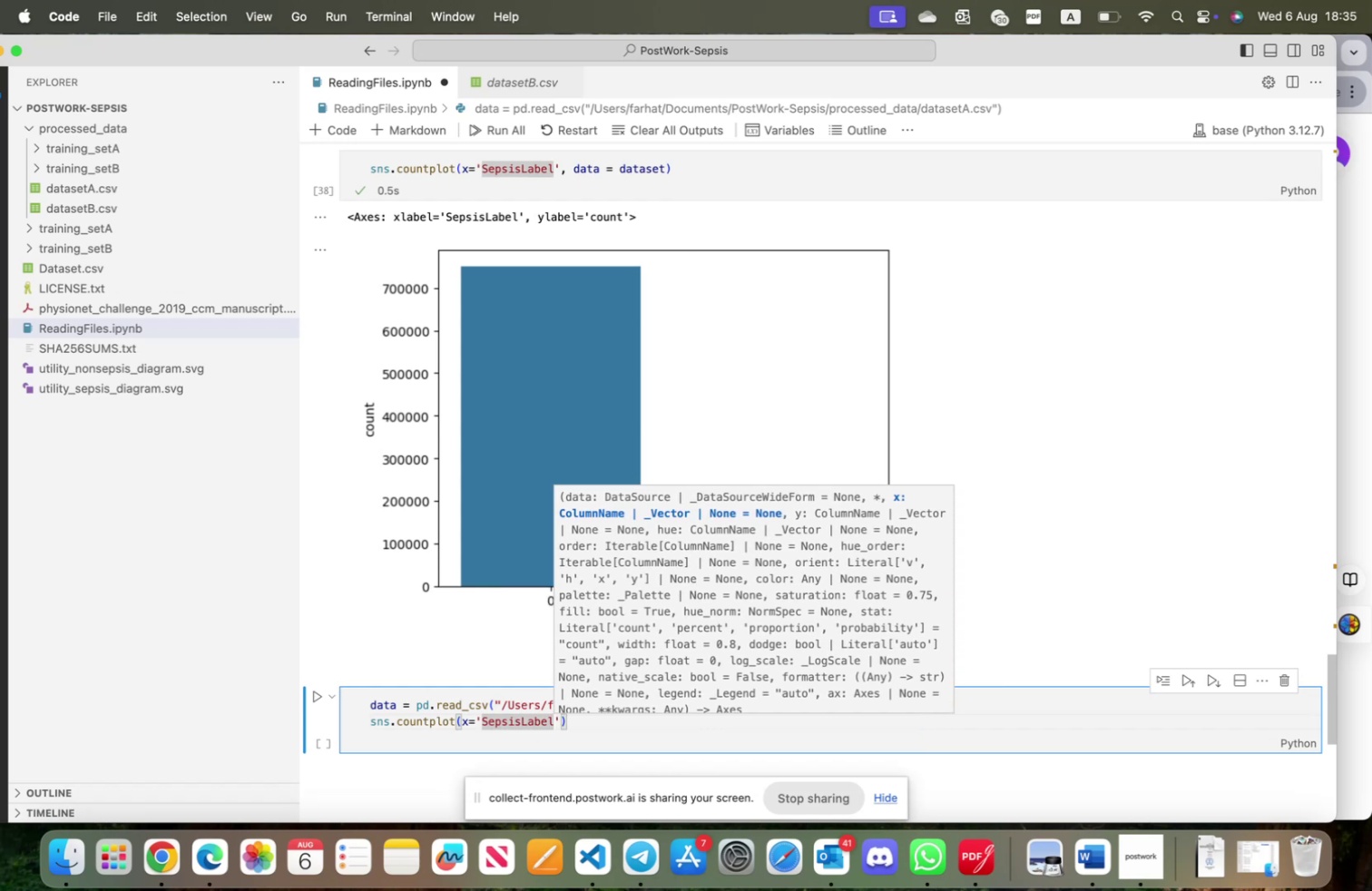 
key(ArrowRight)
 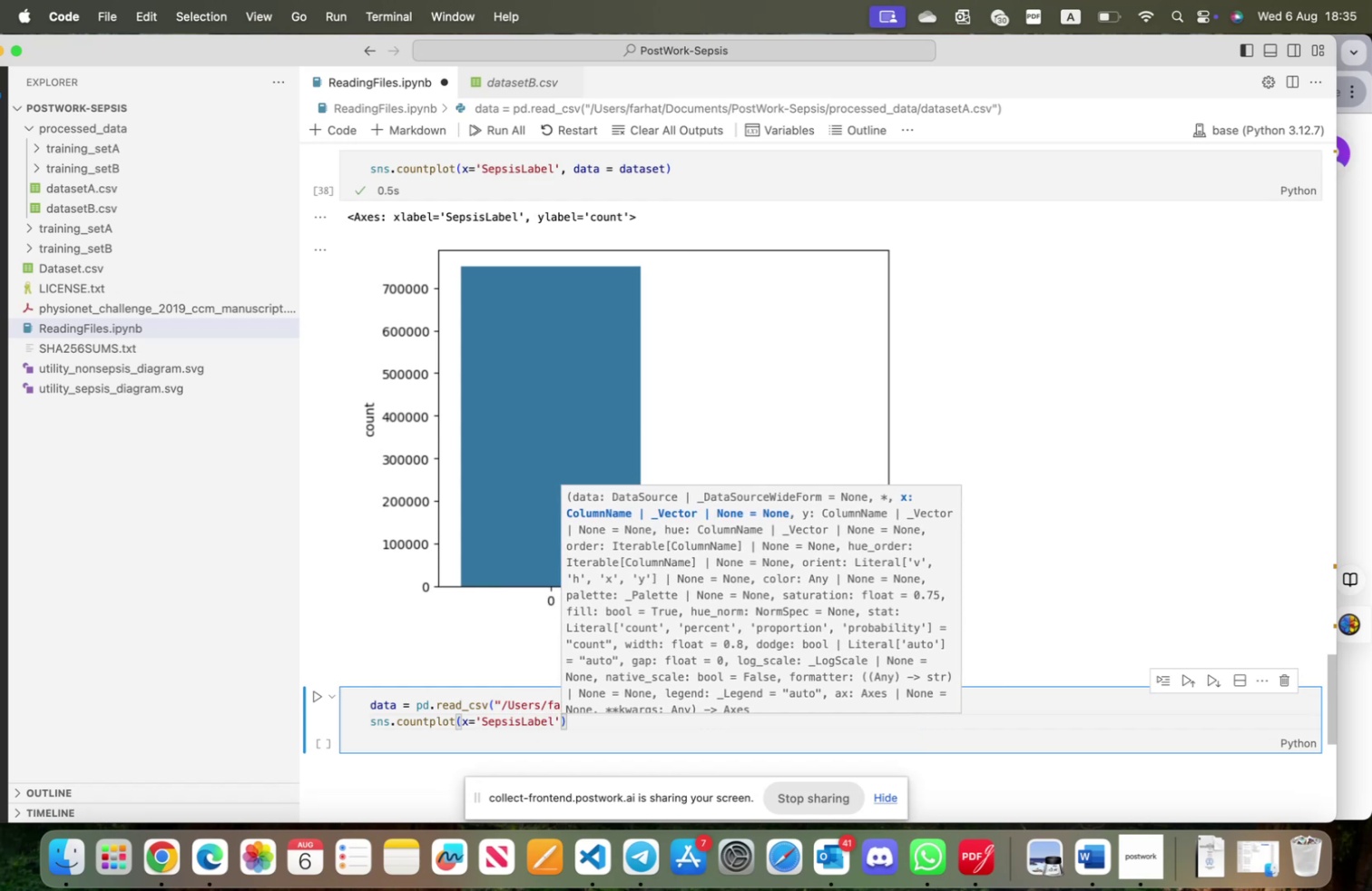 
type(, data = data)
 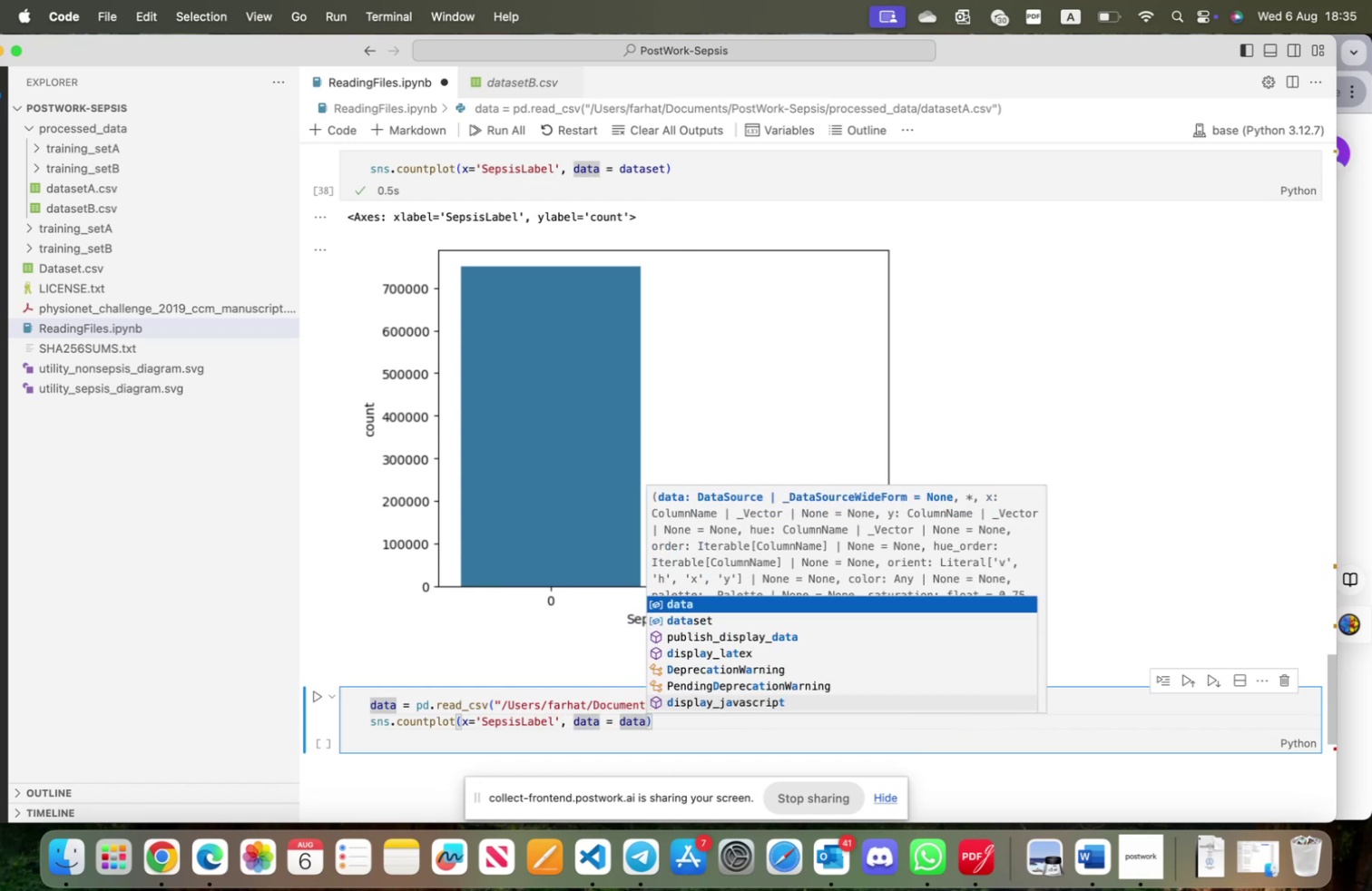 
key(ArrowRight)
 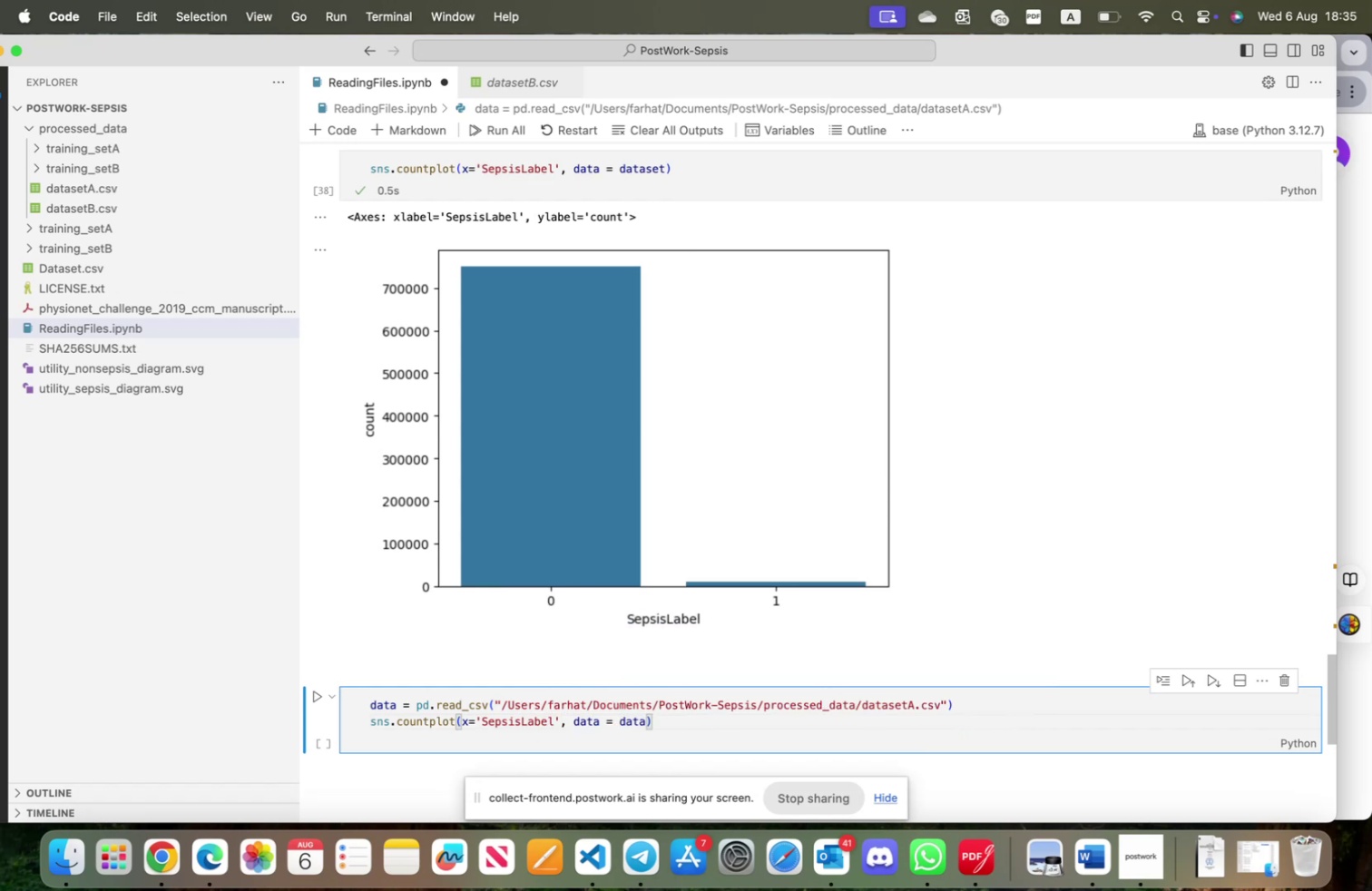 
key(ArrowUp)
 